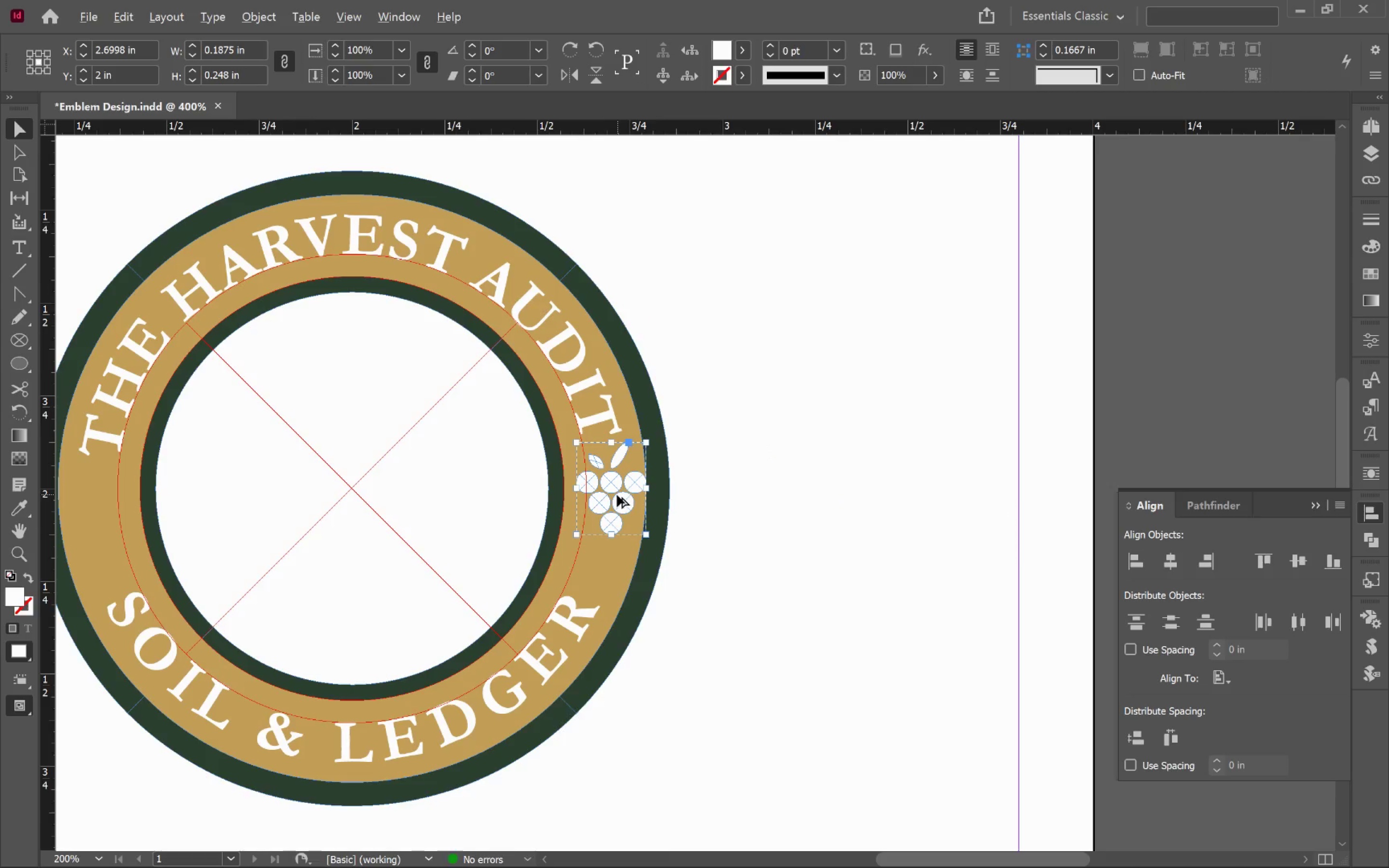 
hold_key(key=ShiftLeft, duration=1.03)
 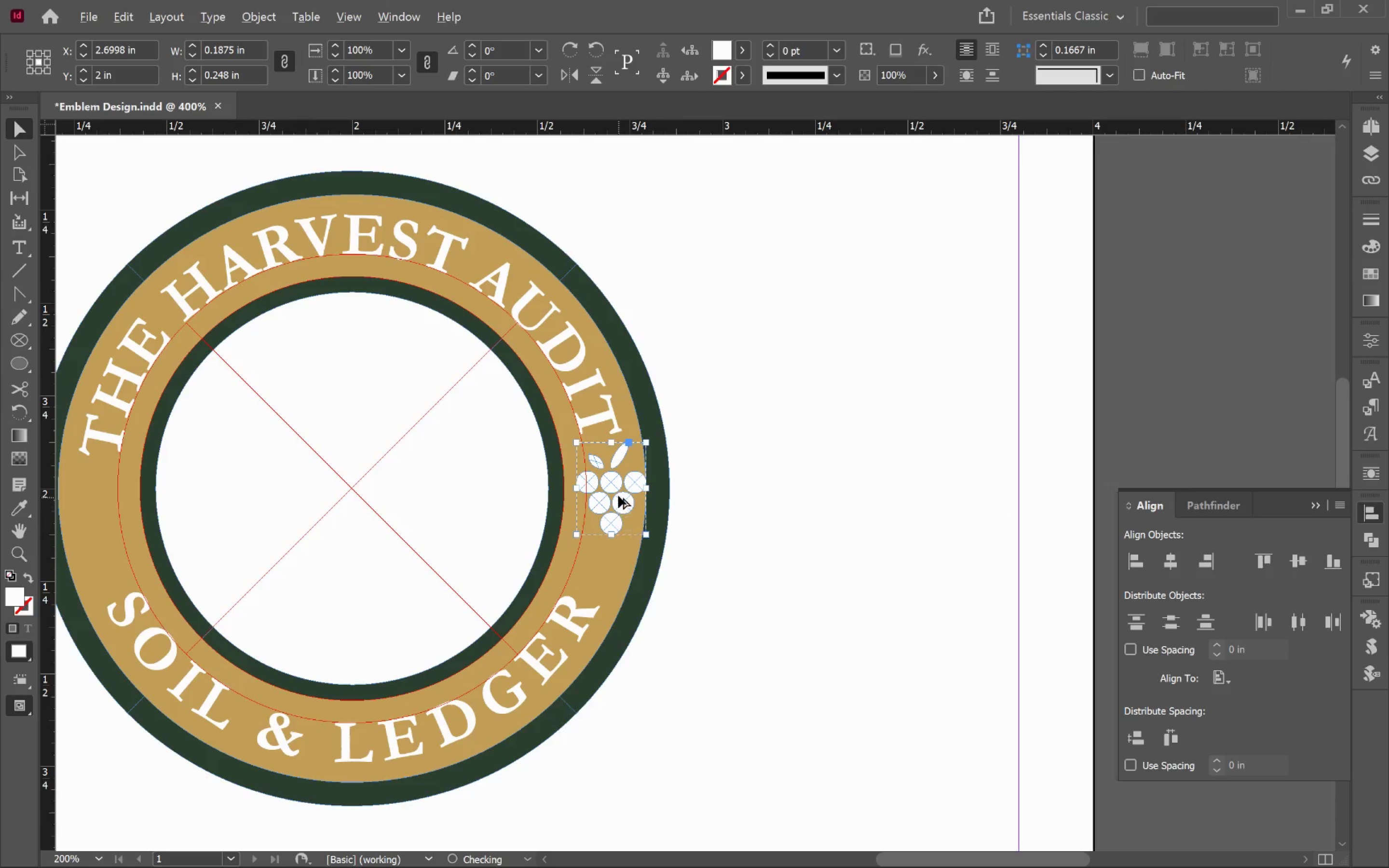 
hold_key(key=AltLeft, duration=0.77)
 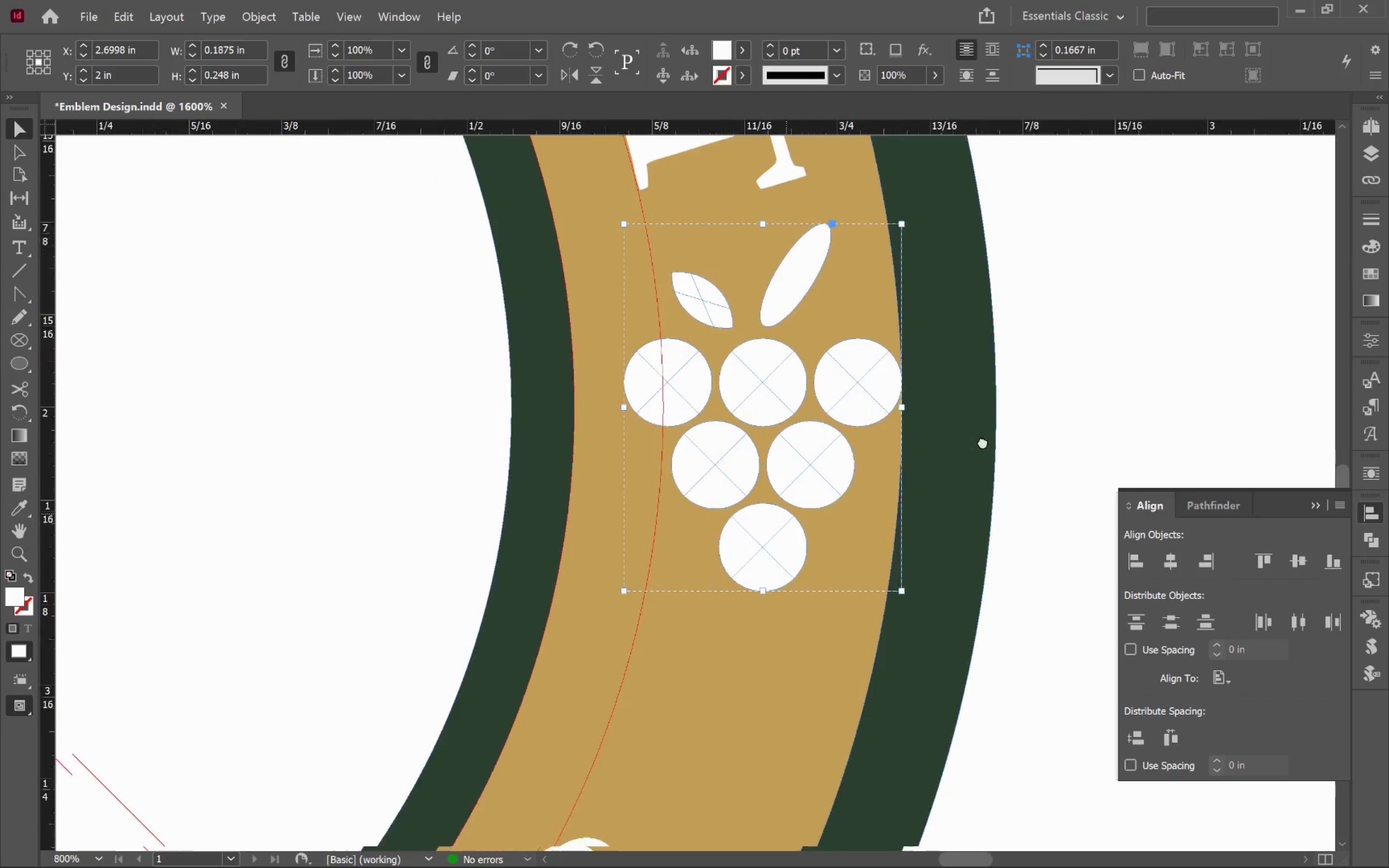 
hold_key(key=Space, duration=0.58)
 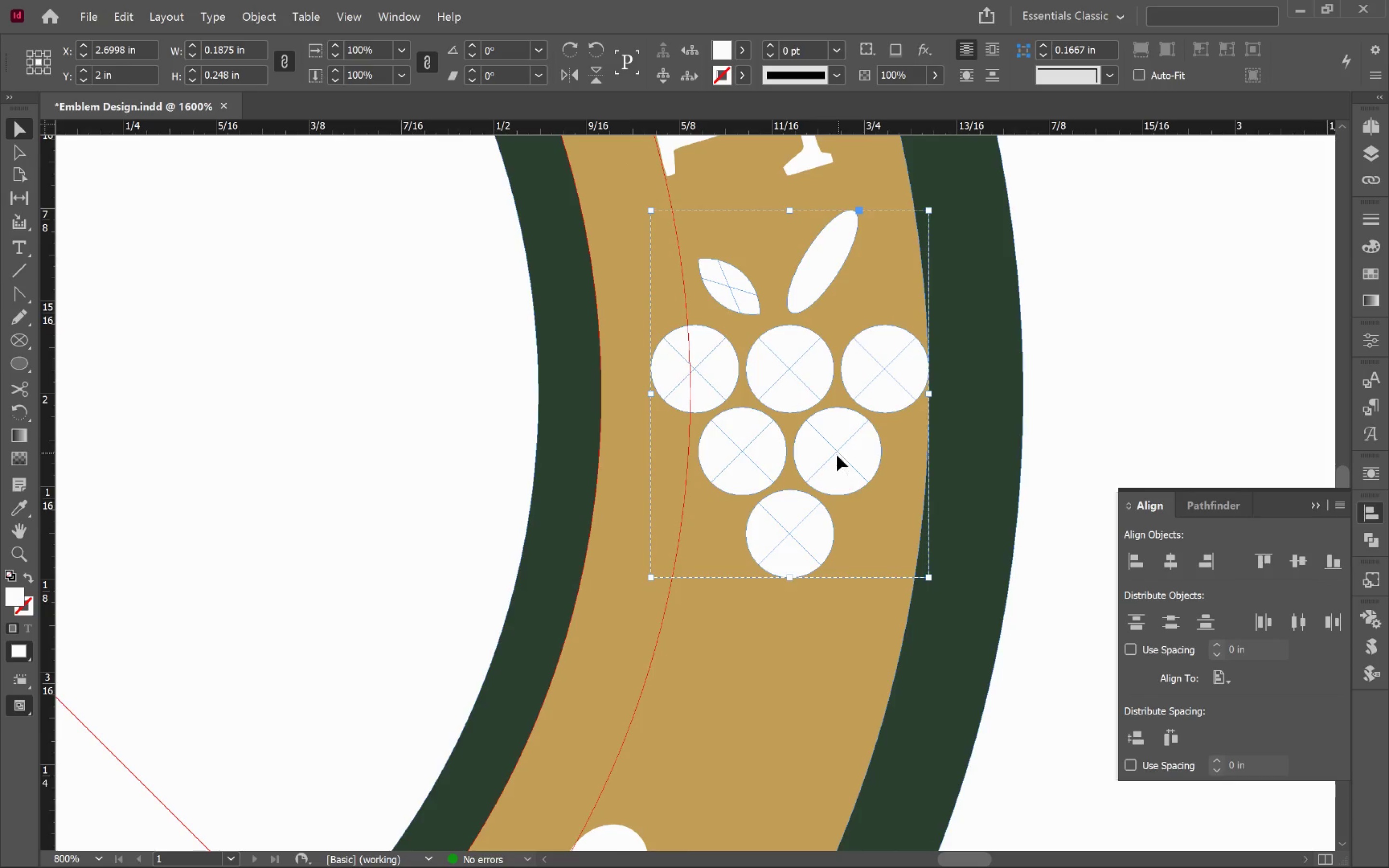 
left_click_drag(start_coordinate=[807, 506], to_coordinate=[999, 433])
 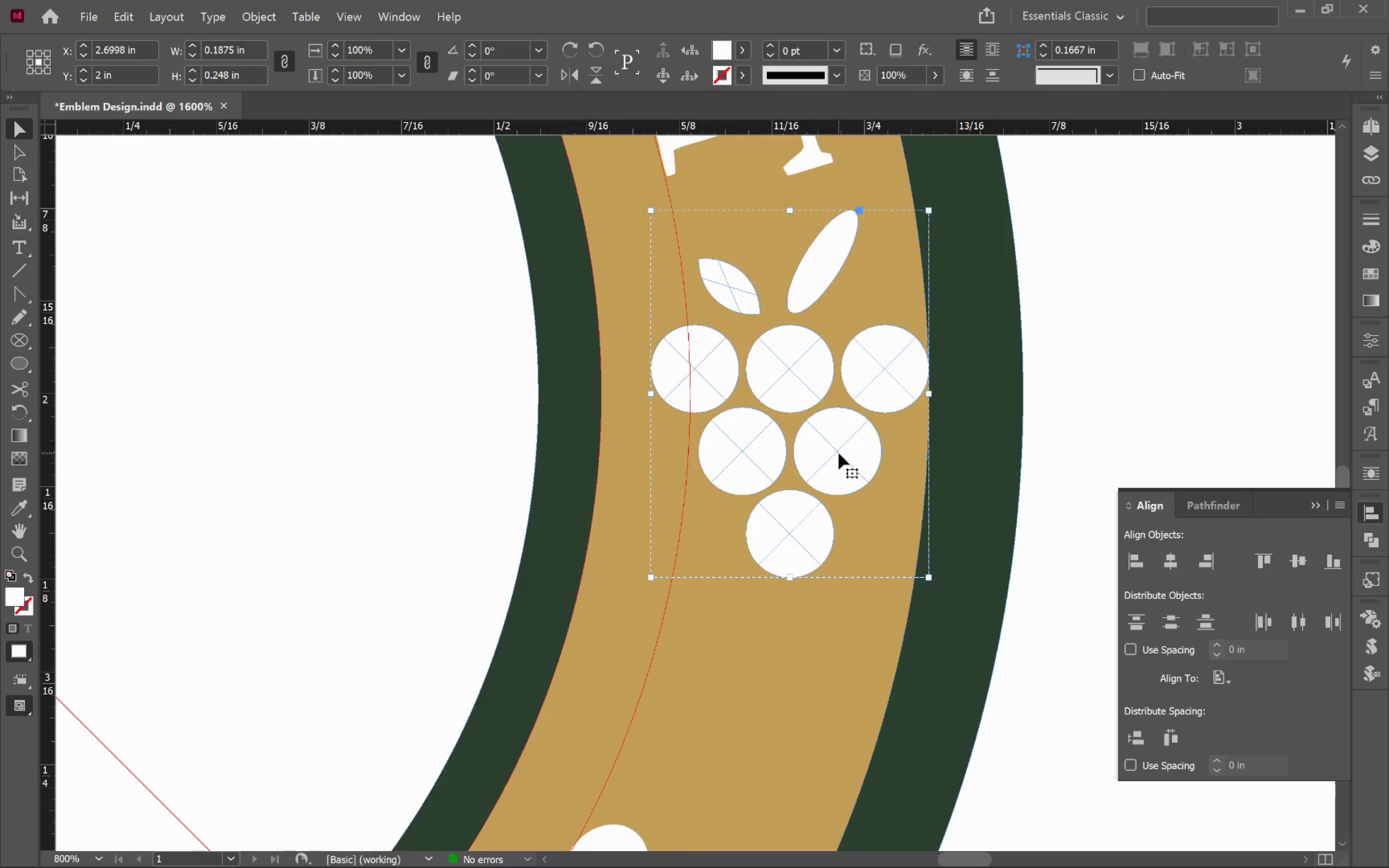 
scroll: coordinate [617, 495], scroll_direction: up, amount: 4.0
 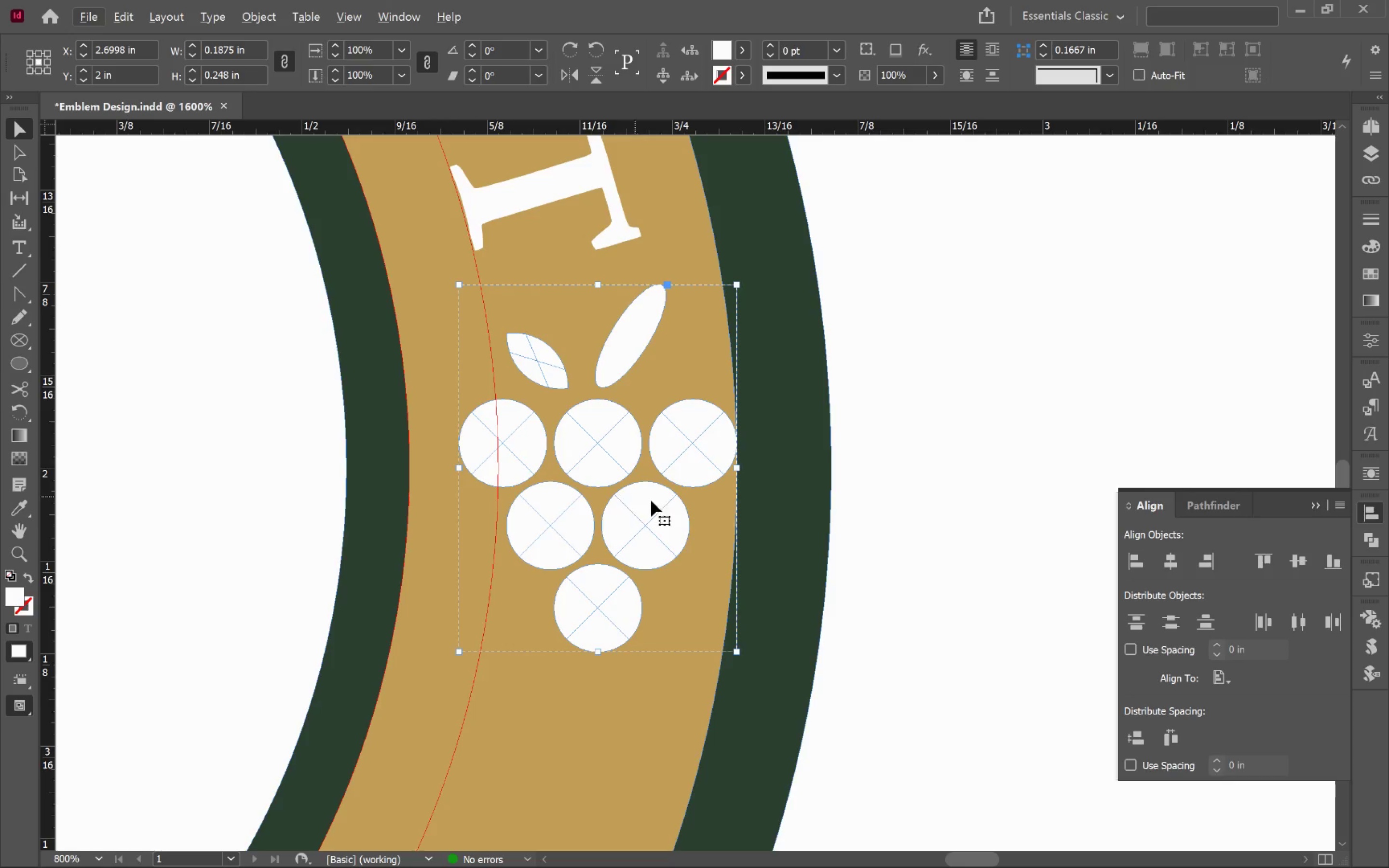 
left_click_drag(start_coordinate=[839, 453], to_coordinate=[808, 509])
 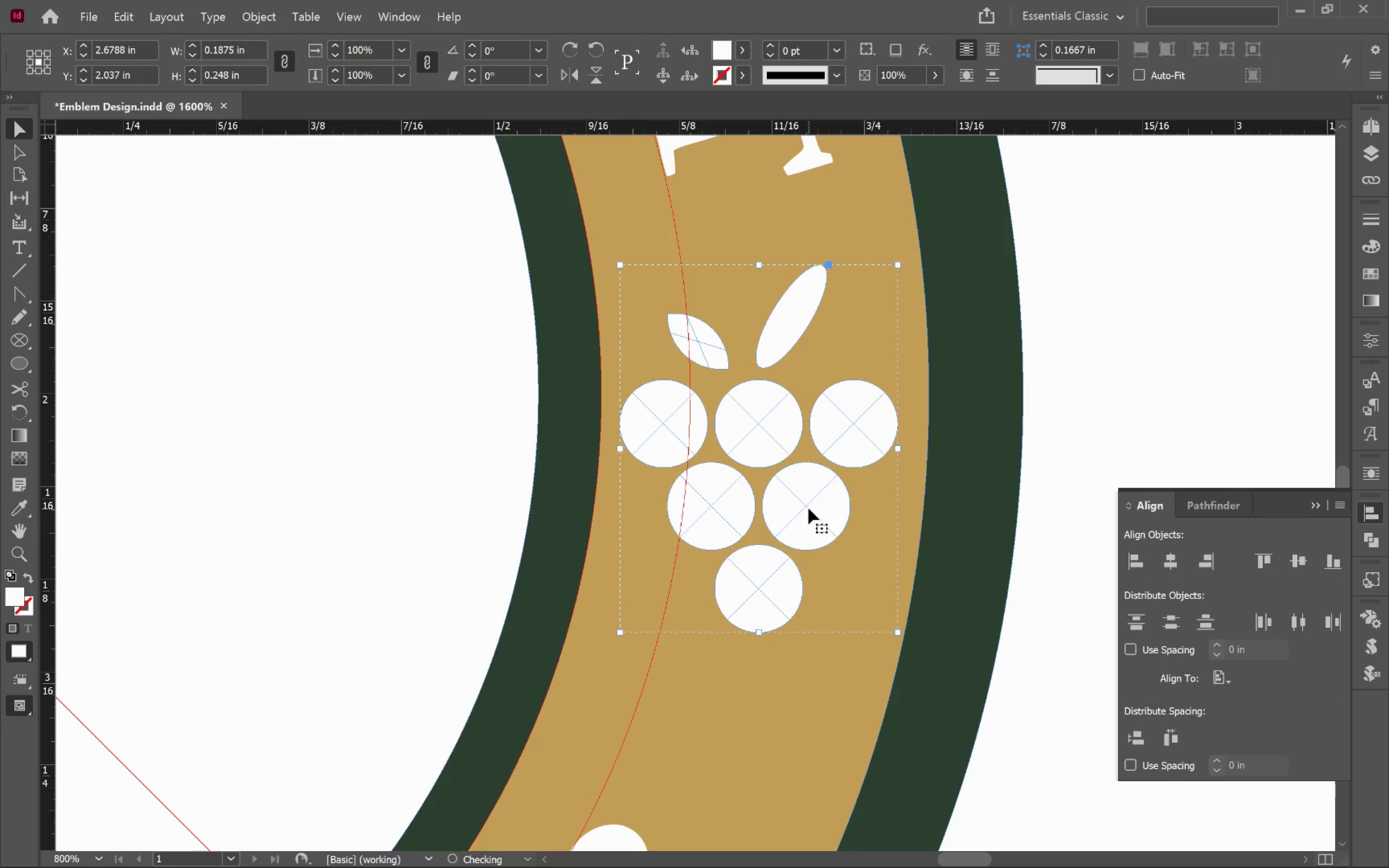 
hold_key(key=AltLeft, duration=0.83)
scroll: coordinate [811, 504], scroll_direction: down, amount: 3.0
 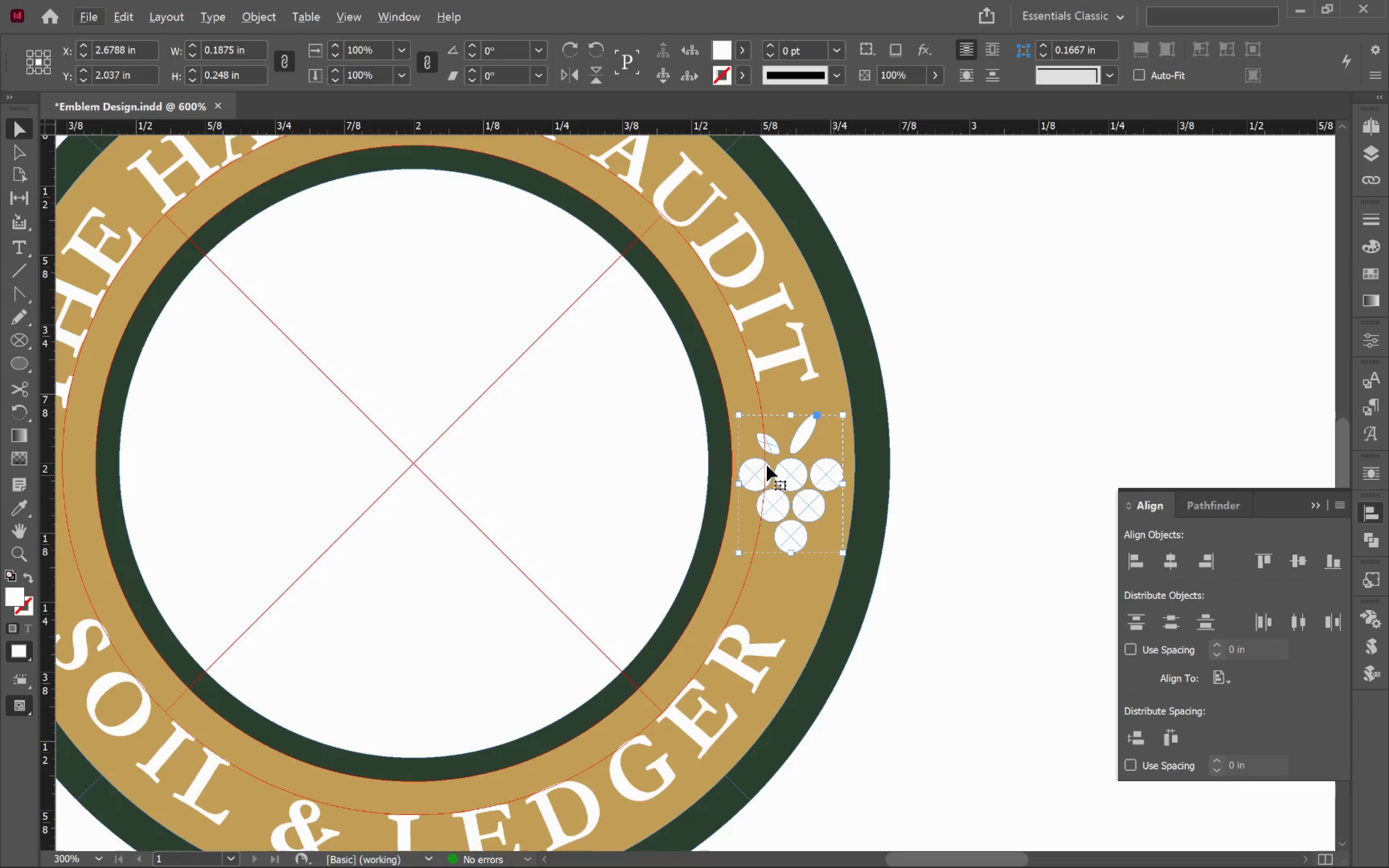 
hold_key(key=ShiftLeft, duration=0.78)
left_click([716, 484])
 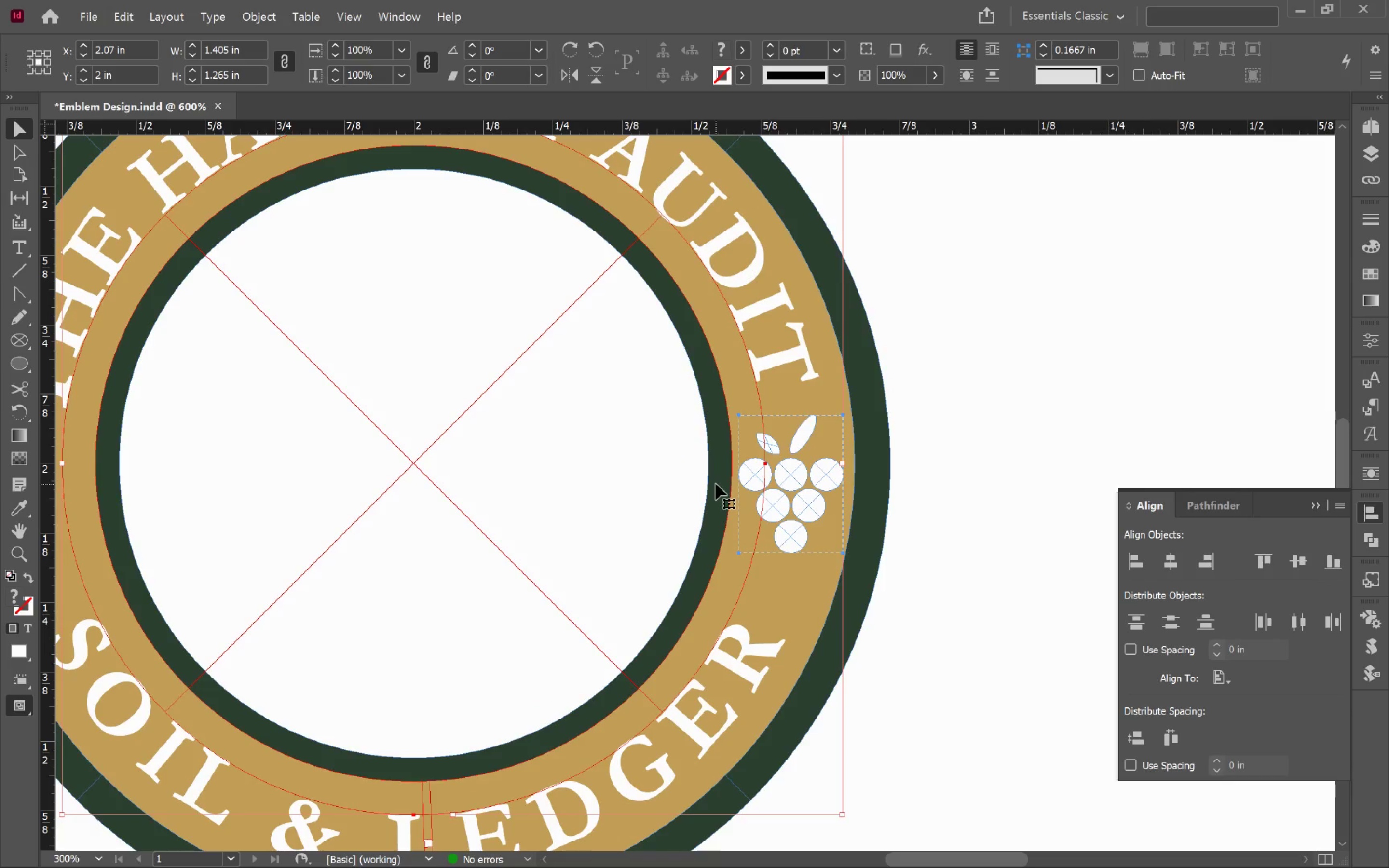 
left_click([716, 484])
 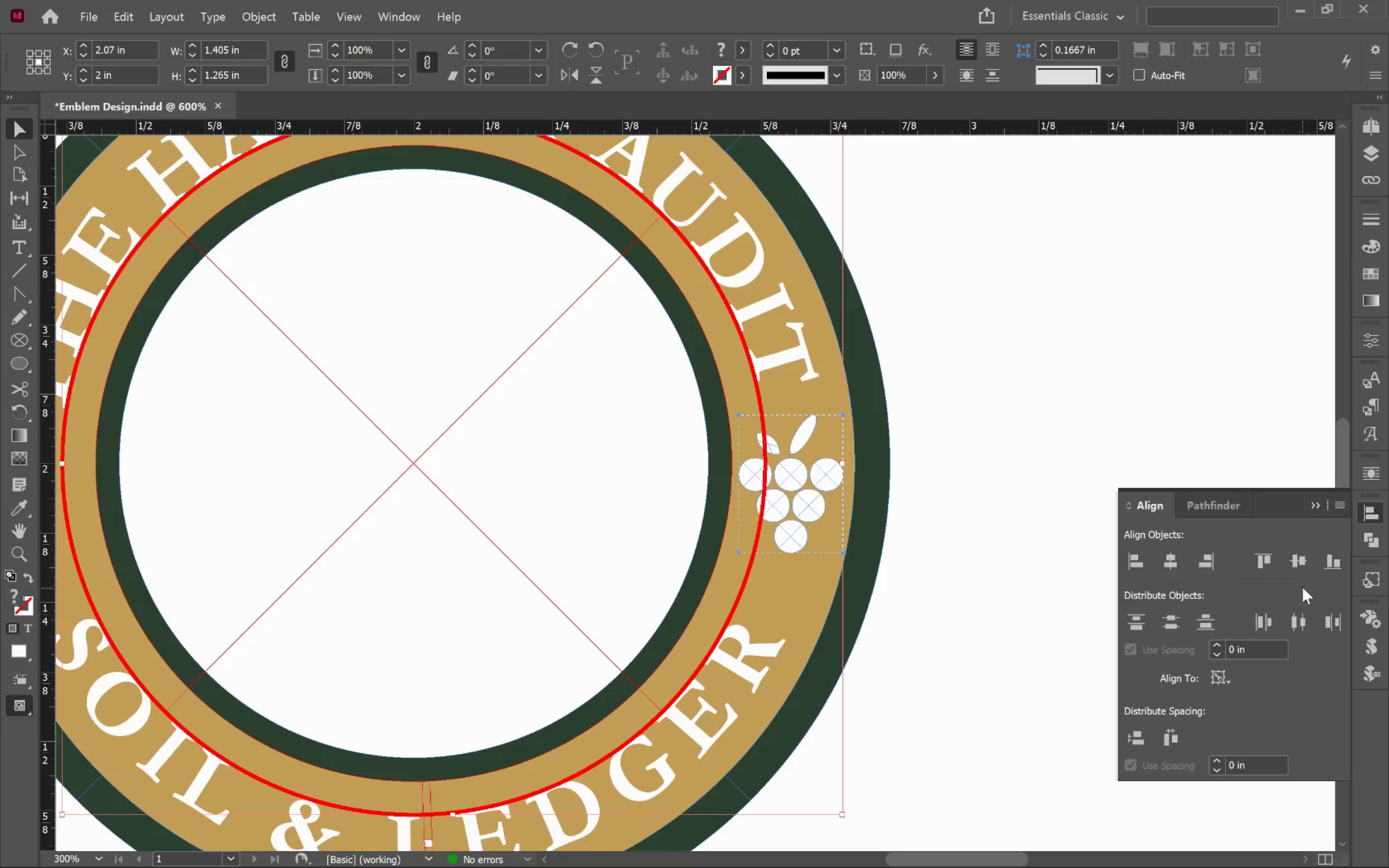 
left_click([1287, 564])
 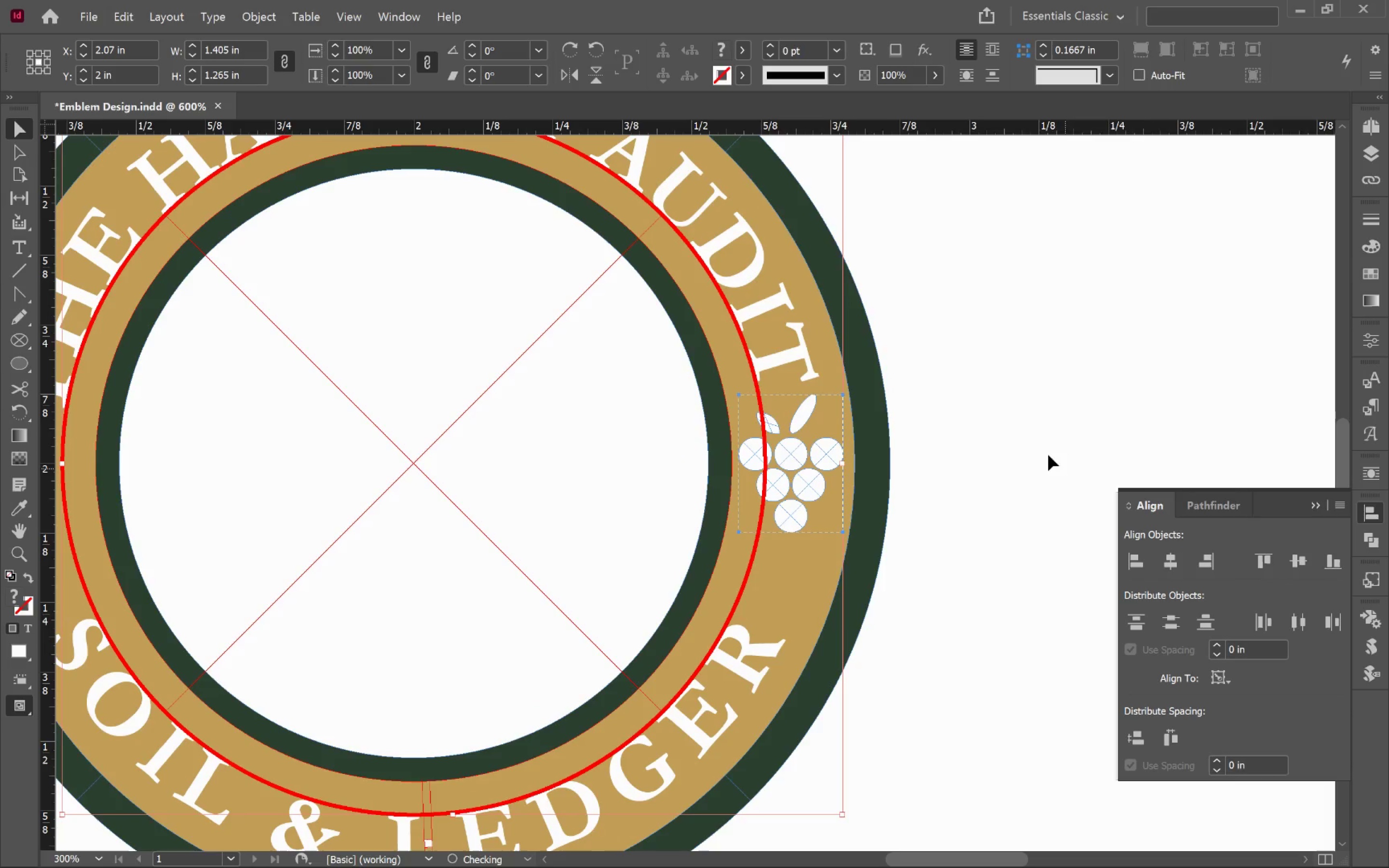 
left_click([1049, 441])
 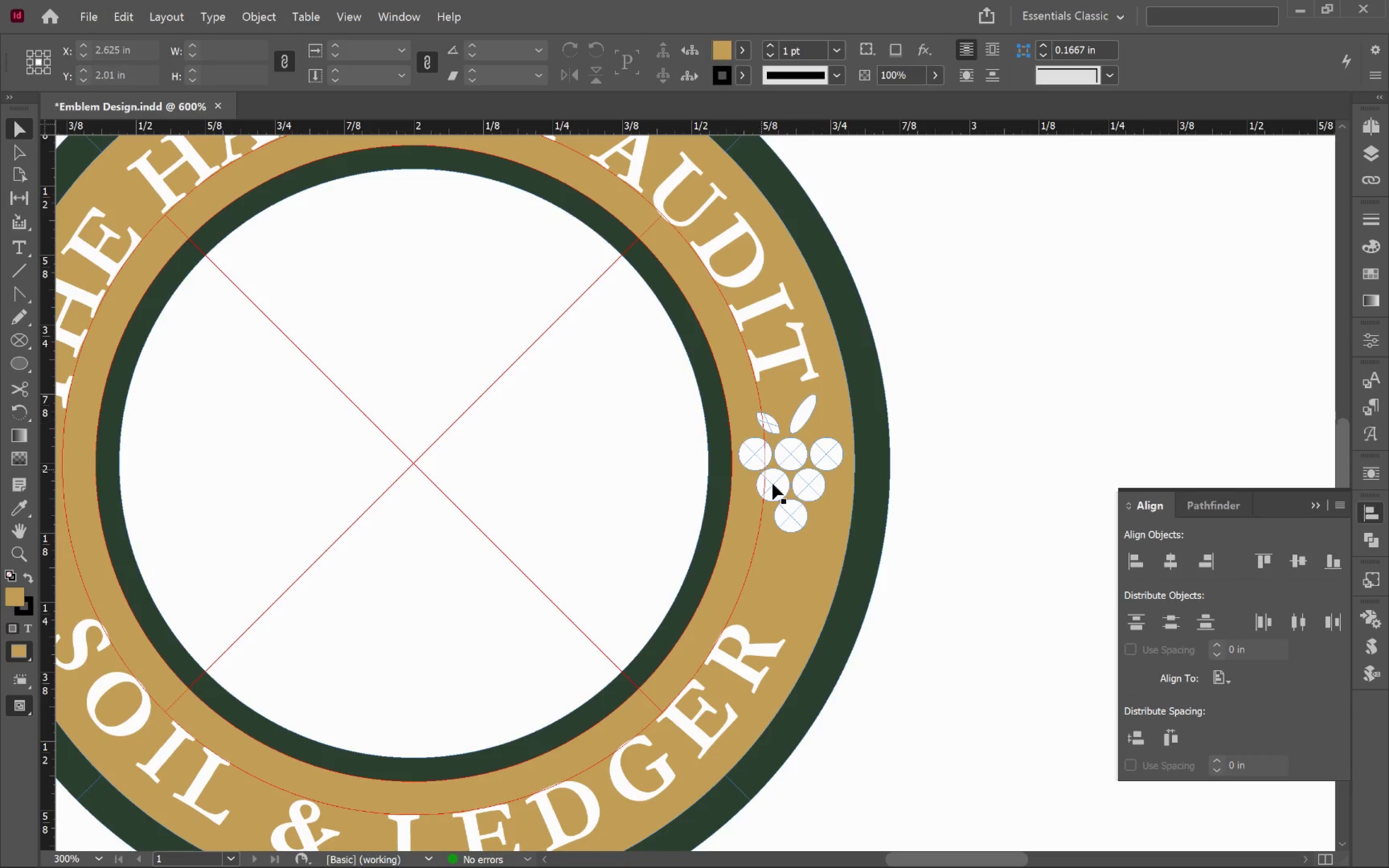 
left_click([796, 485])
 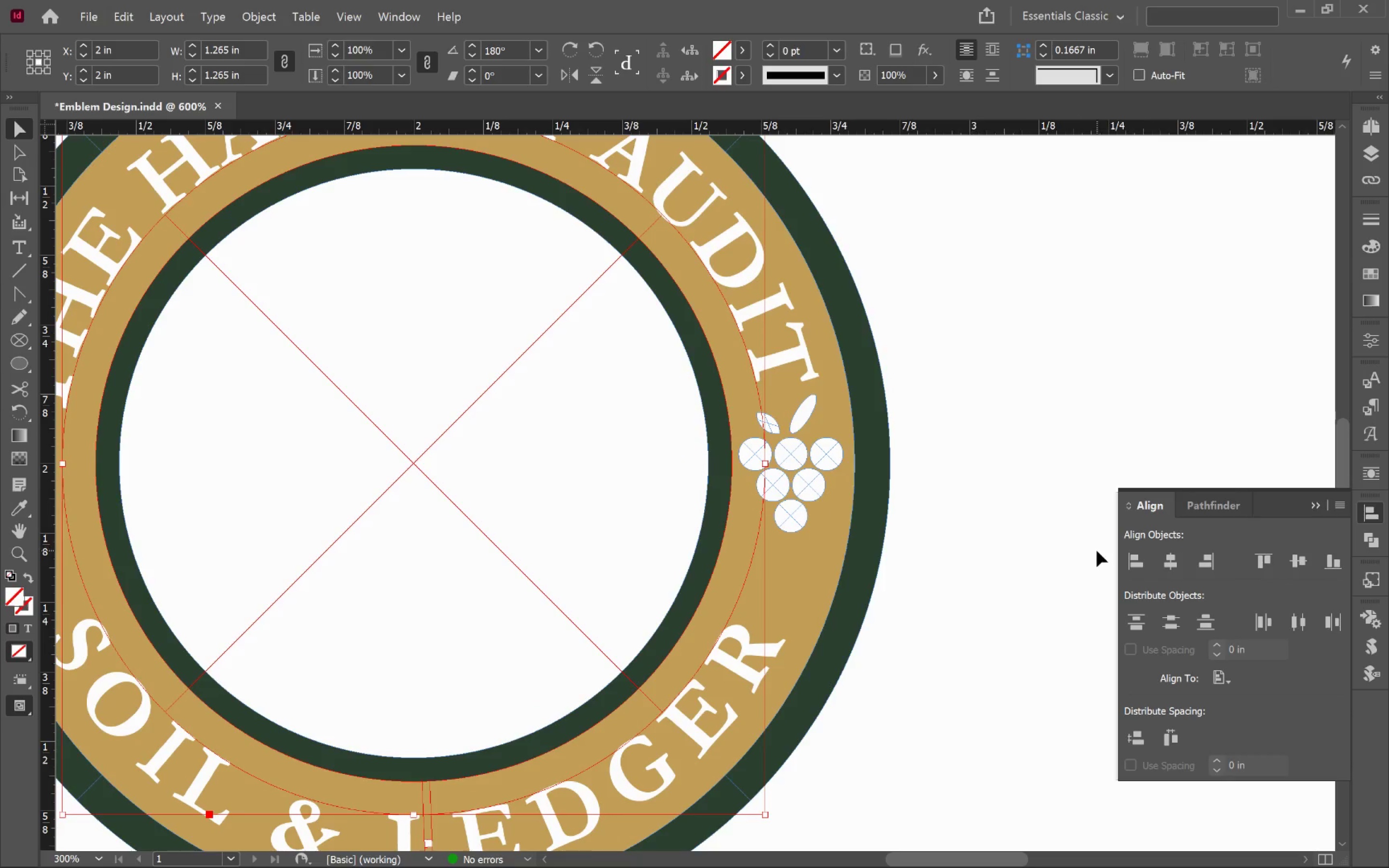 
left_click([815, 484])
 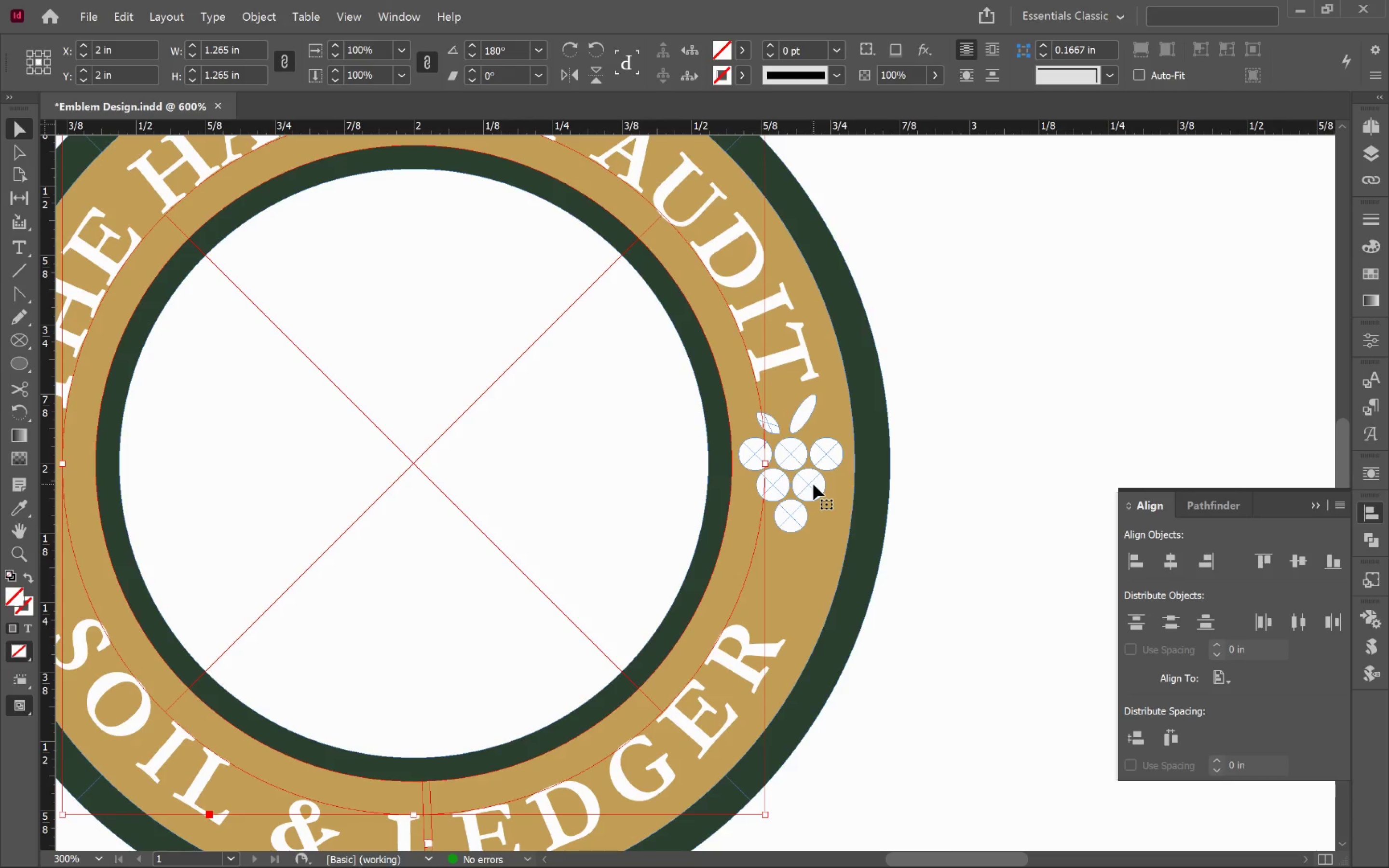 
left_click_drag(start_coordinate=[813, 484], to_coordinate=[857, 494])
 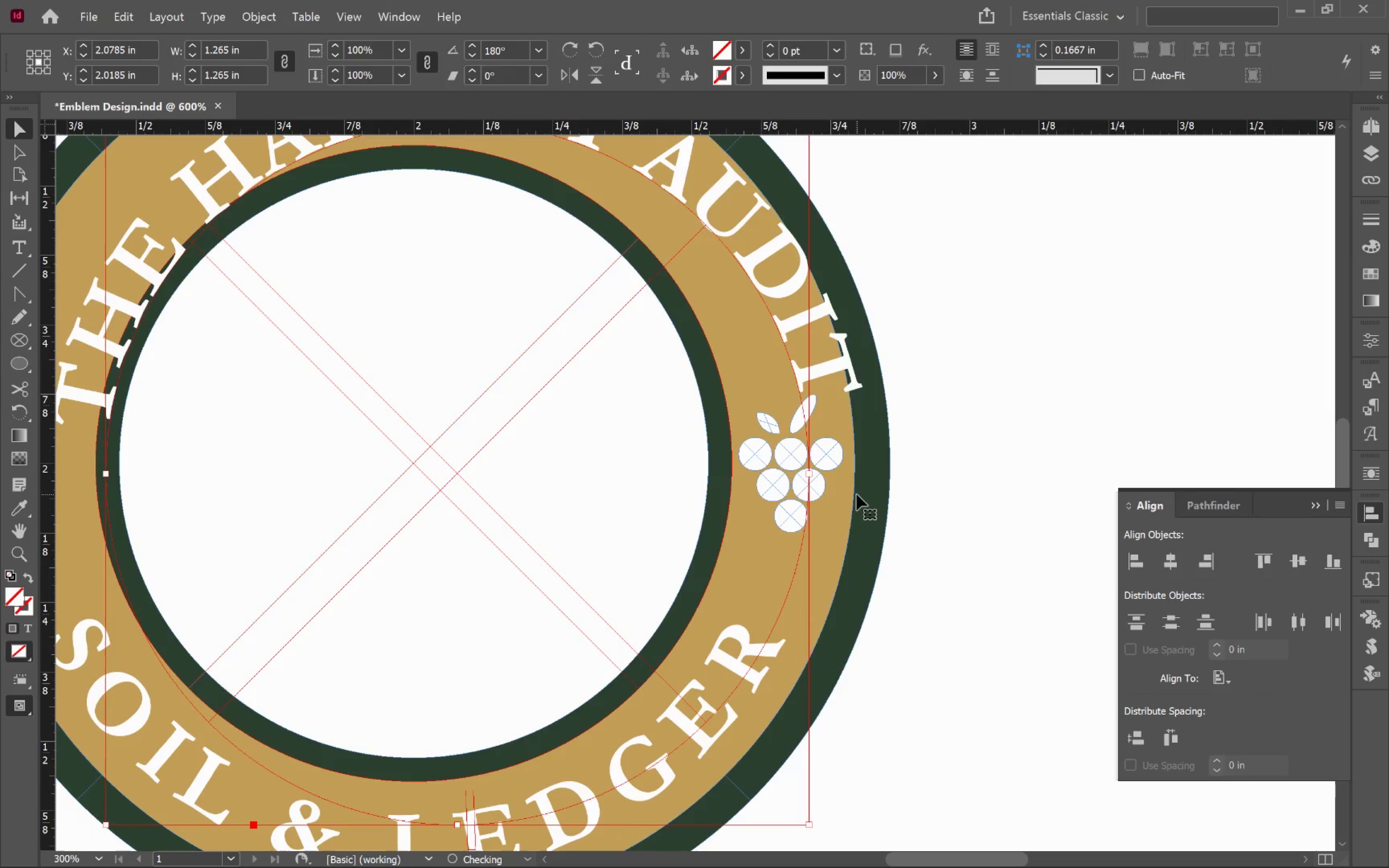 
key(Control+Z)
 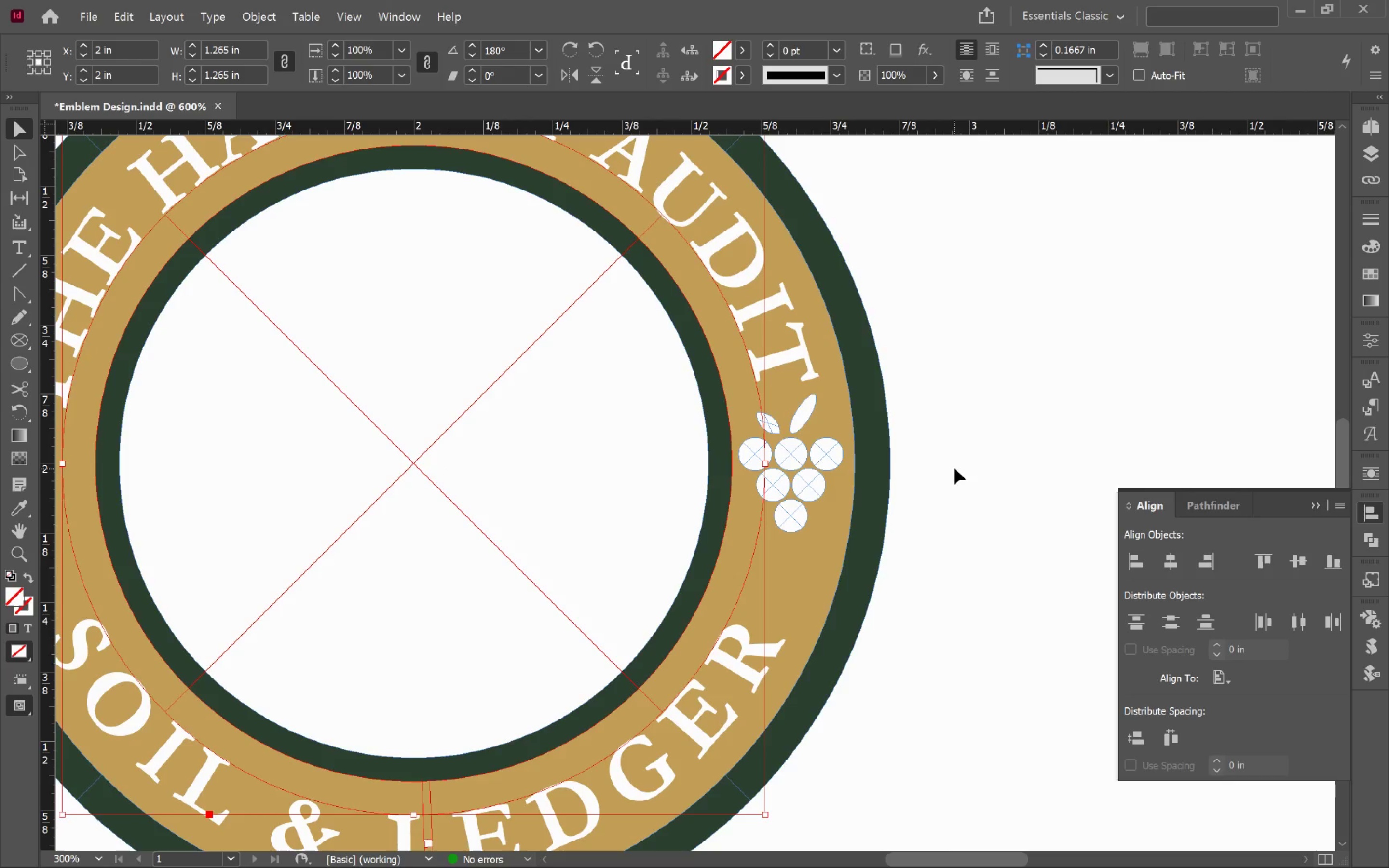 
key(Control+L)
 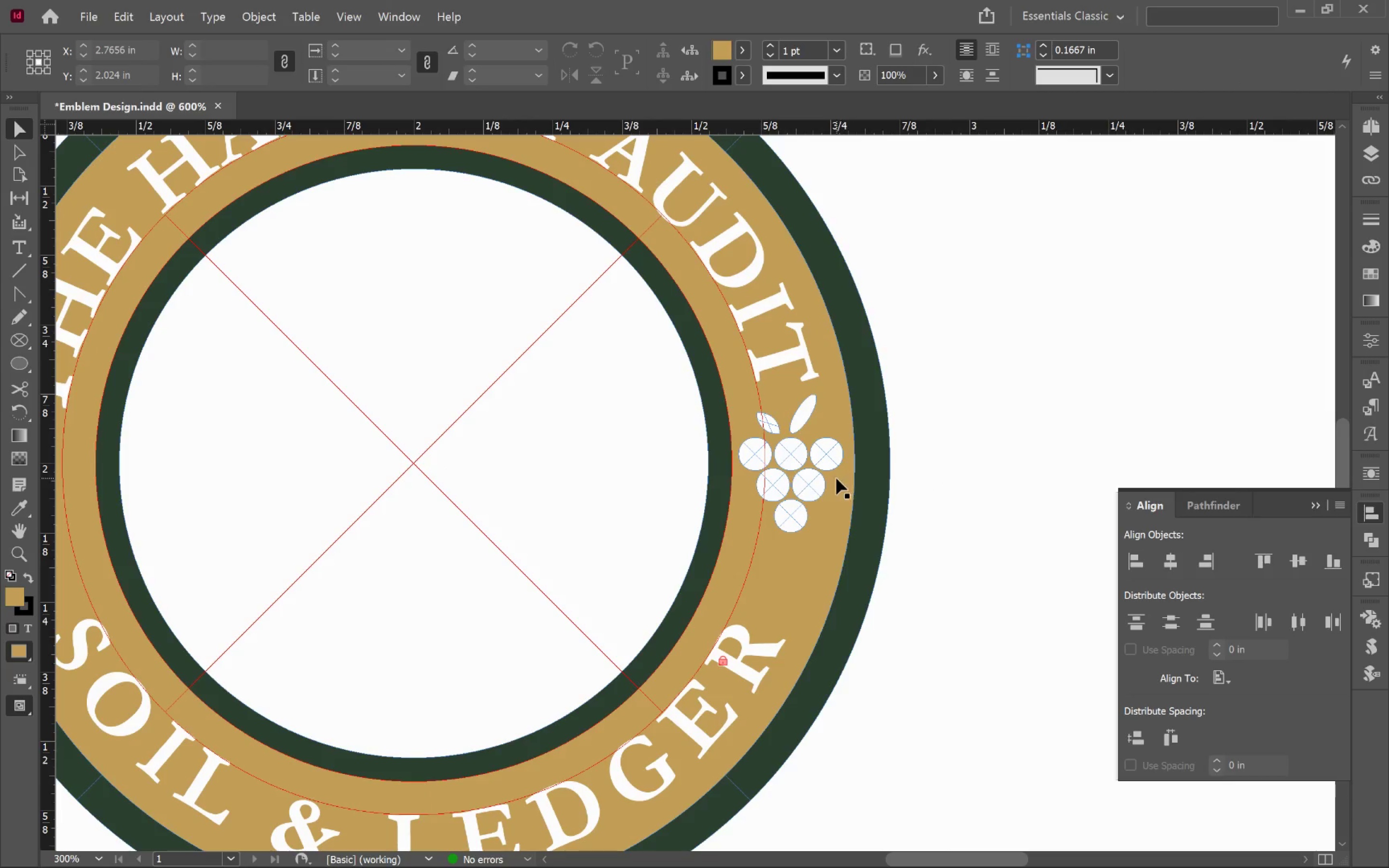 
left_click([809, 483])
 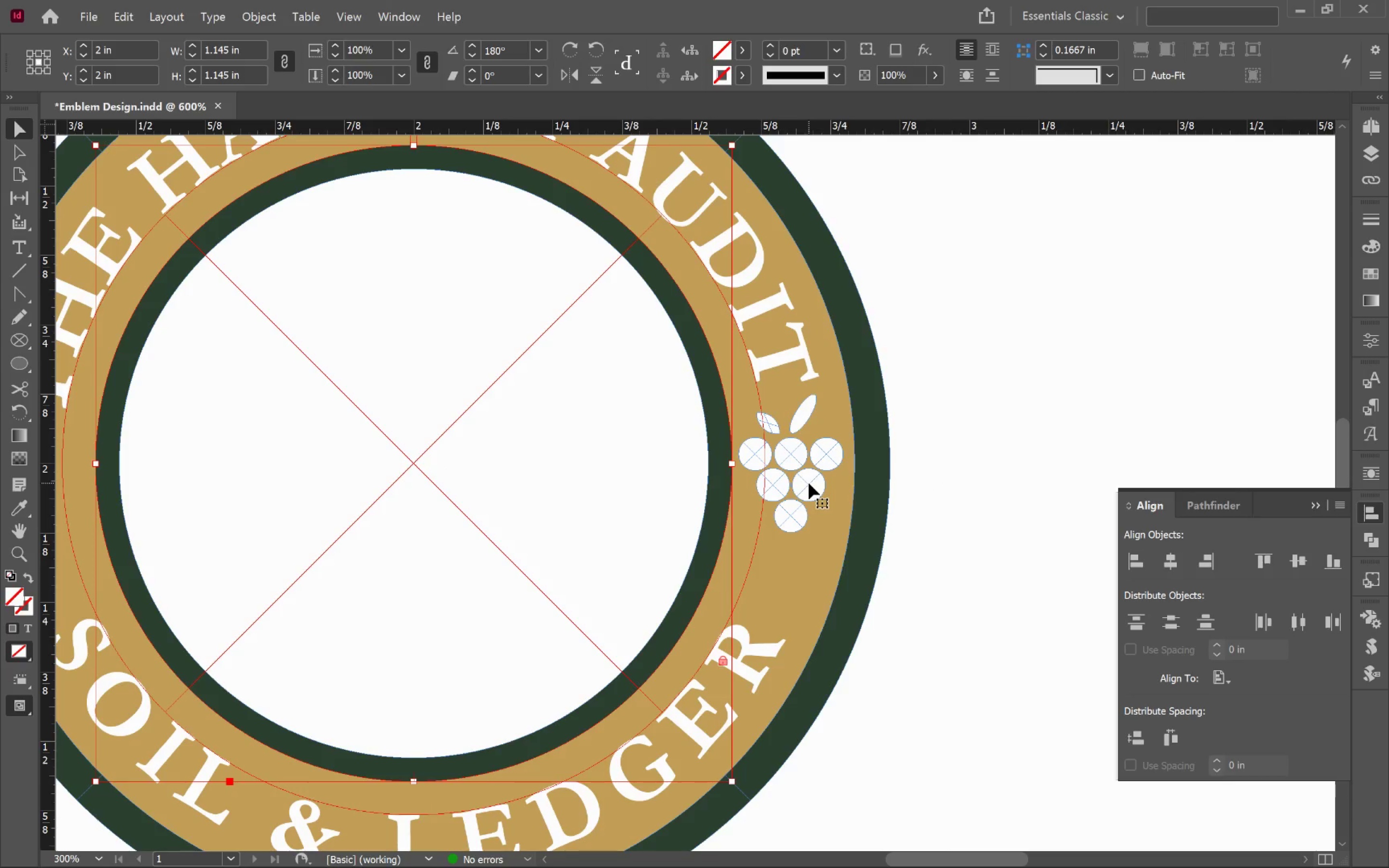 
key(Control+L)
 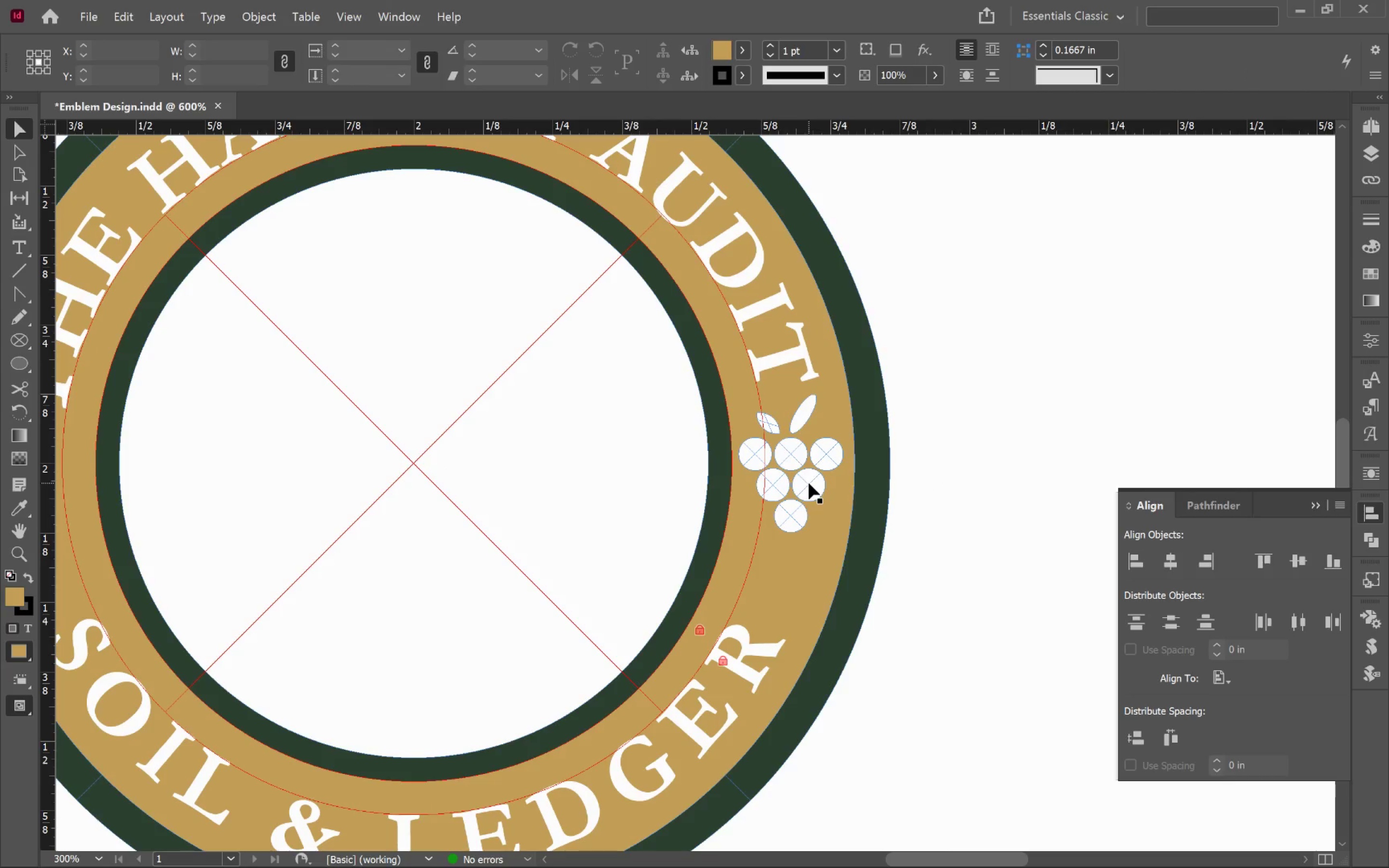 
left_click([809, 483])
 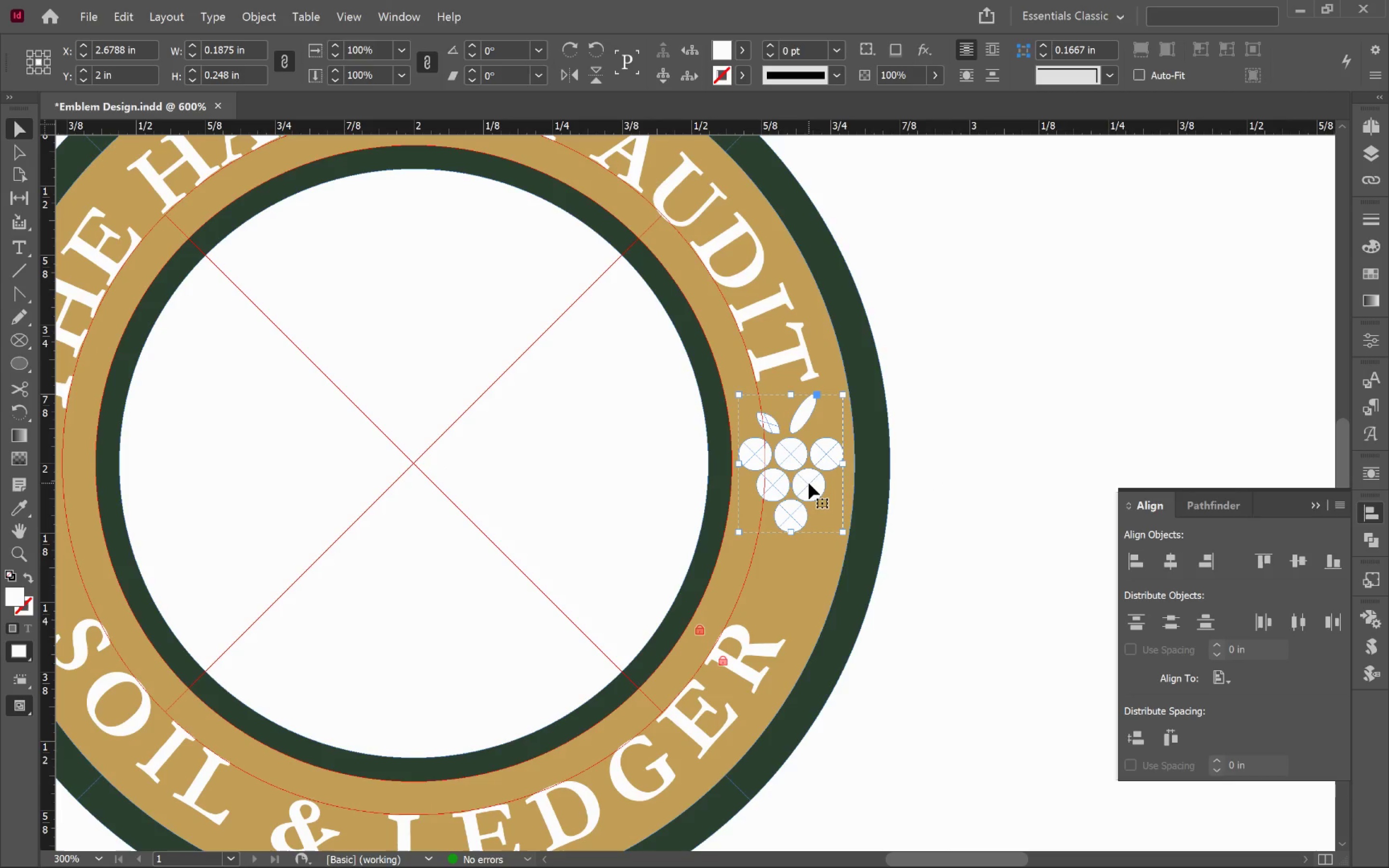 
left_click_drag(start_coordinate=[809, 483], to_coordinate=[809, 507])
 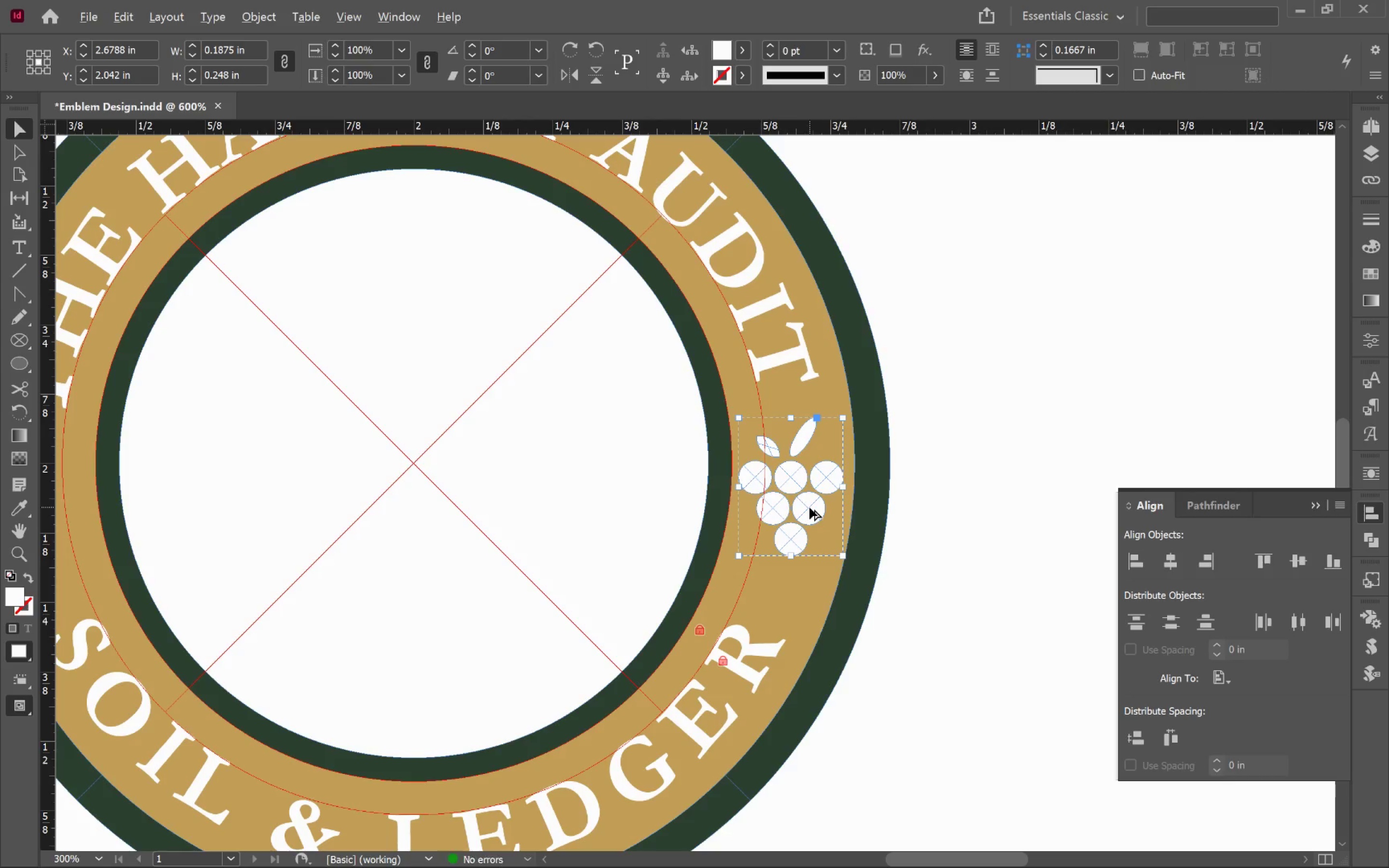 
hold_key(key=ShiftLeft, duration=0.83)
 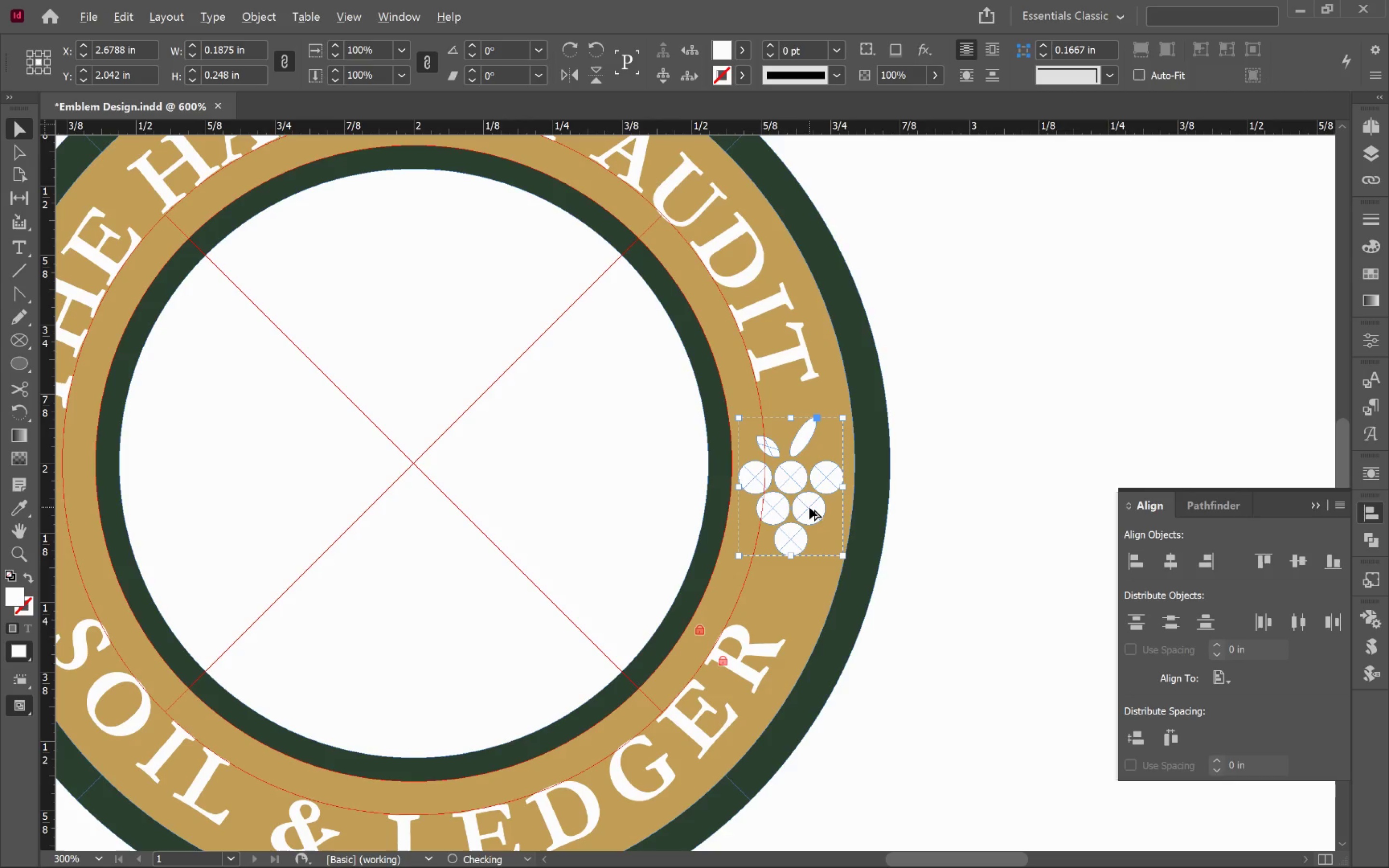 
hold_key(key=AltLeft, duration=1.38)
scroll: coordinate [809, 507], scroll_direction: up, amount: 2.0
 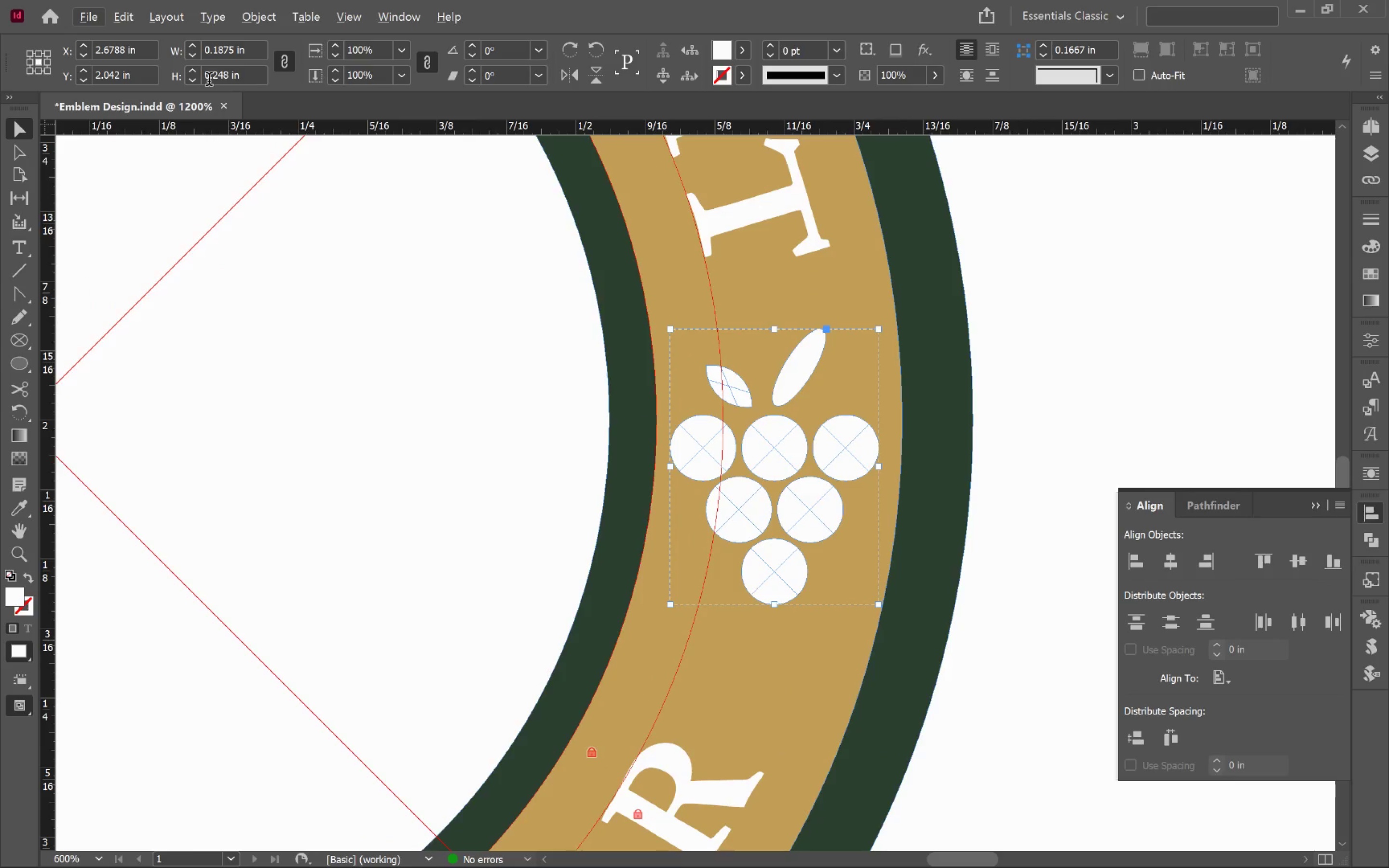 
left_click([189, 79])
 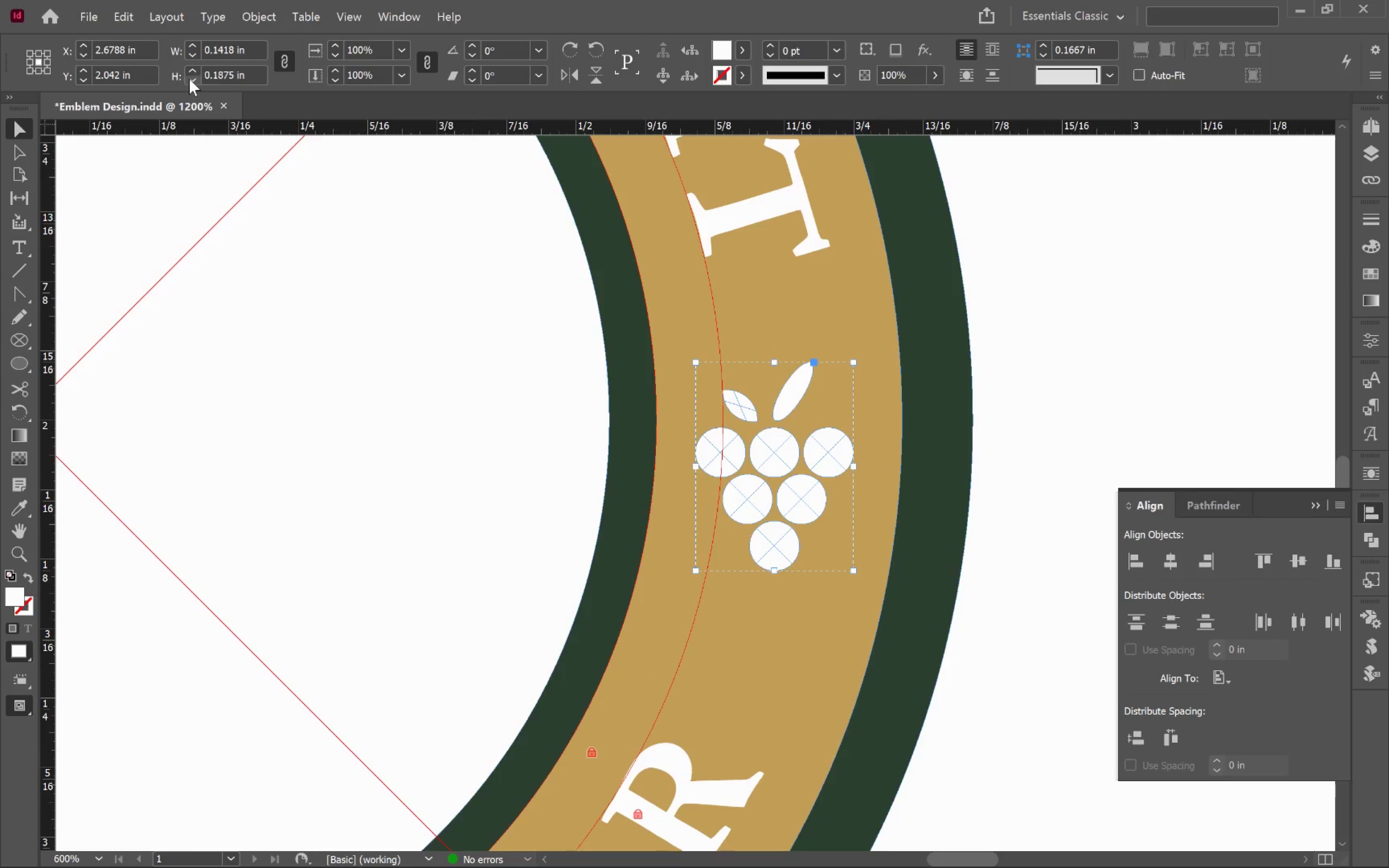 
left_click([189, 79])
 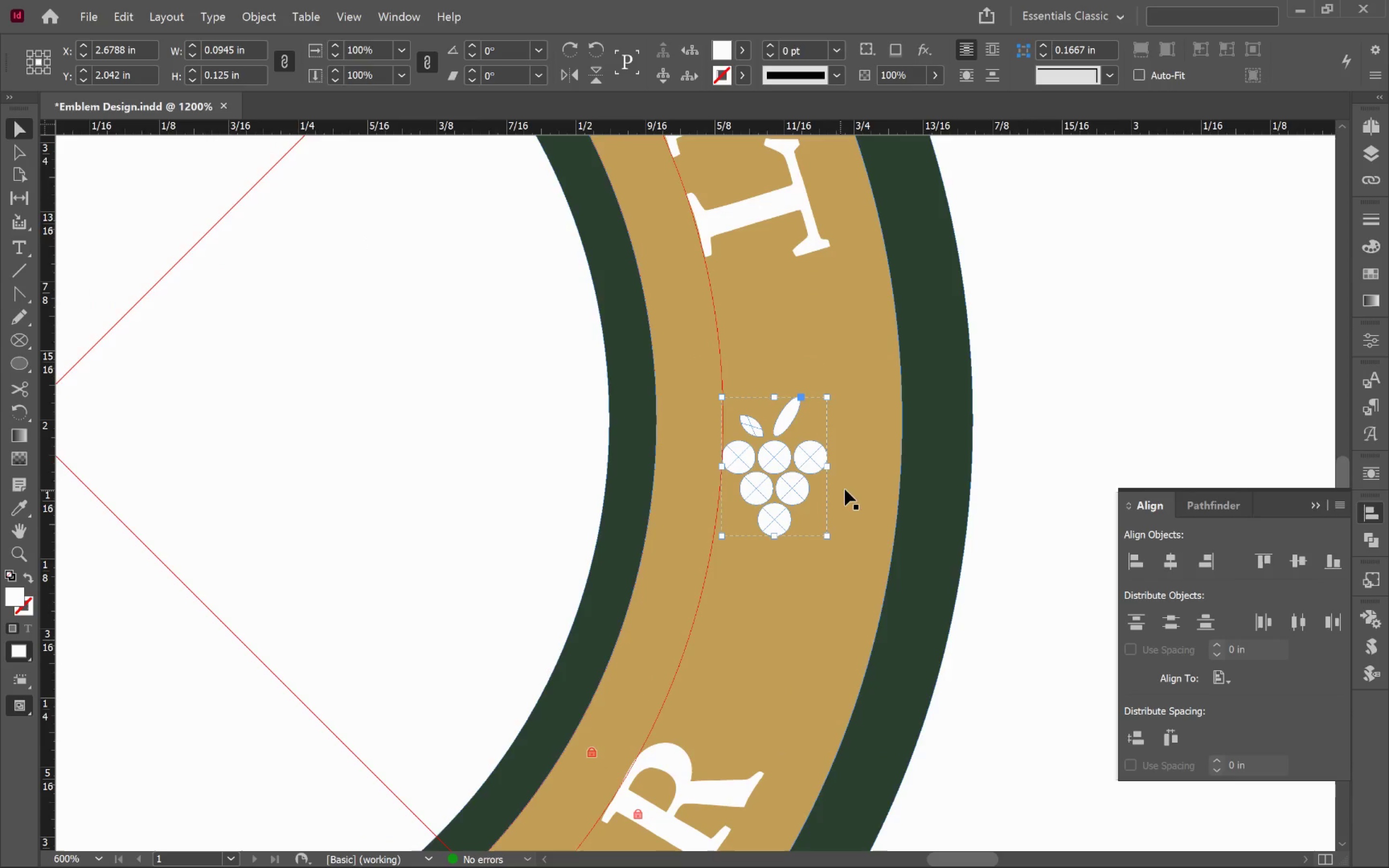 
hold_key(key=AltLeft, duration=0.84)
scroll: coordinate [778, 469], scroll_direction: down, amount: 2.0
 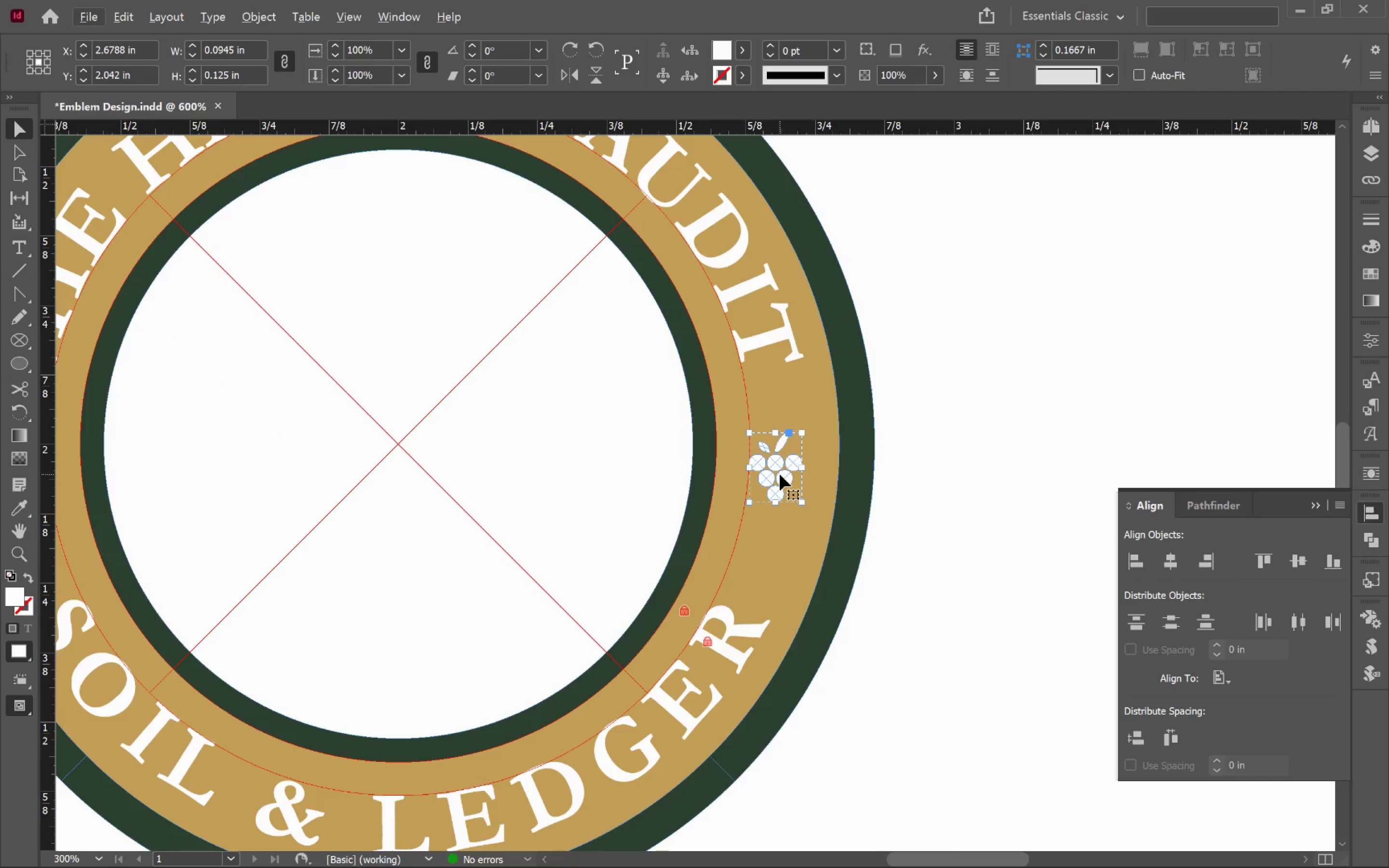 
left_click_drag(start_coordinate=[780, 475], to_coordinate=[780, 491])
 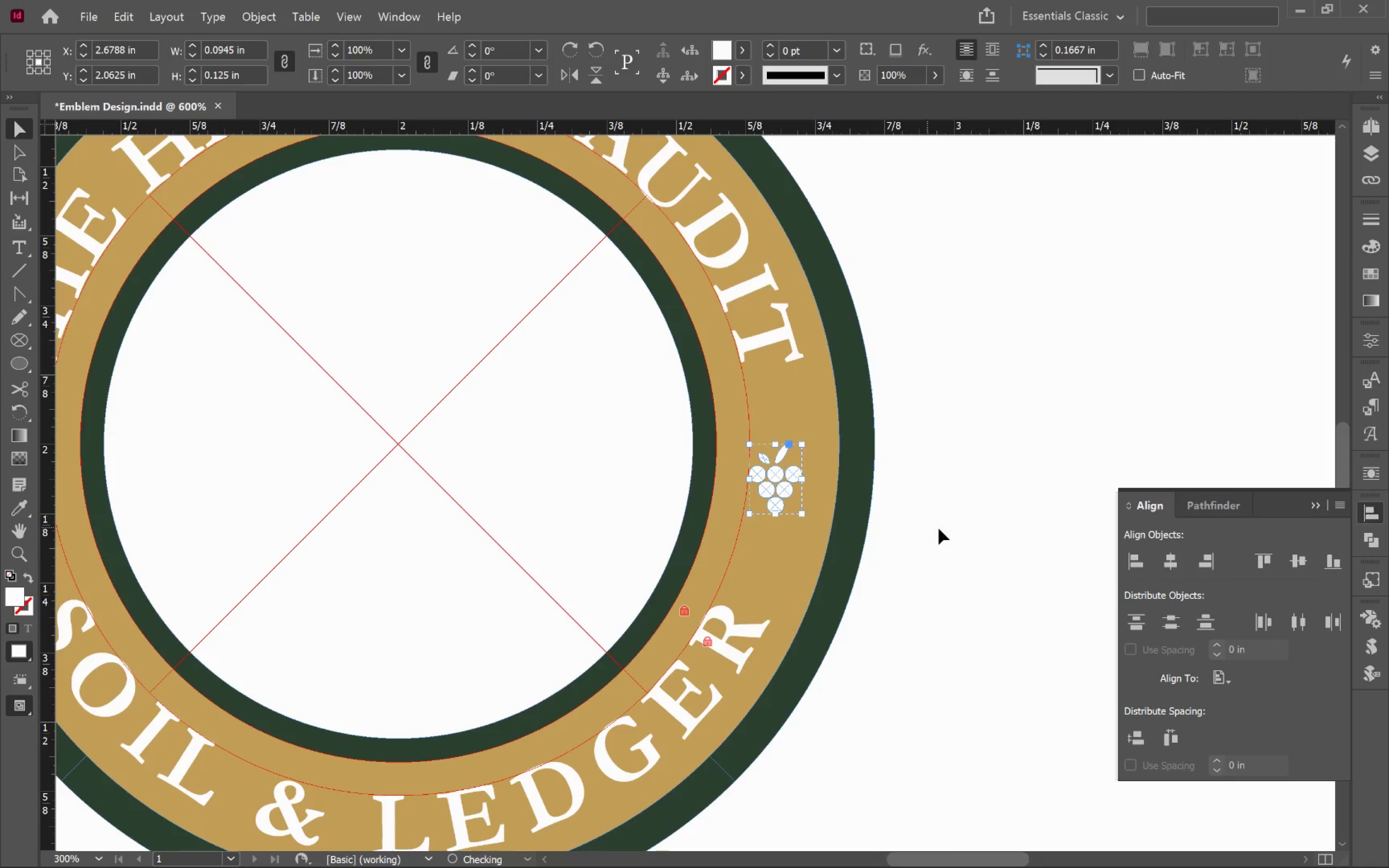 
hold_key(key=ShiftLeft, duration=0.98)
 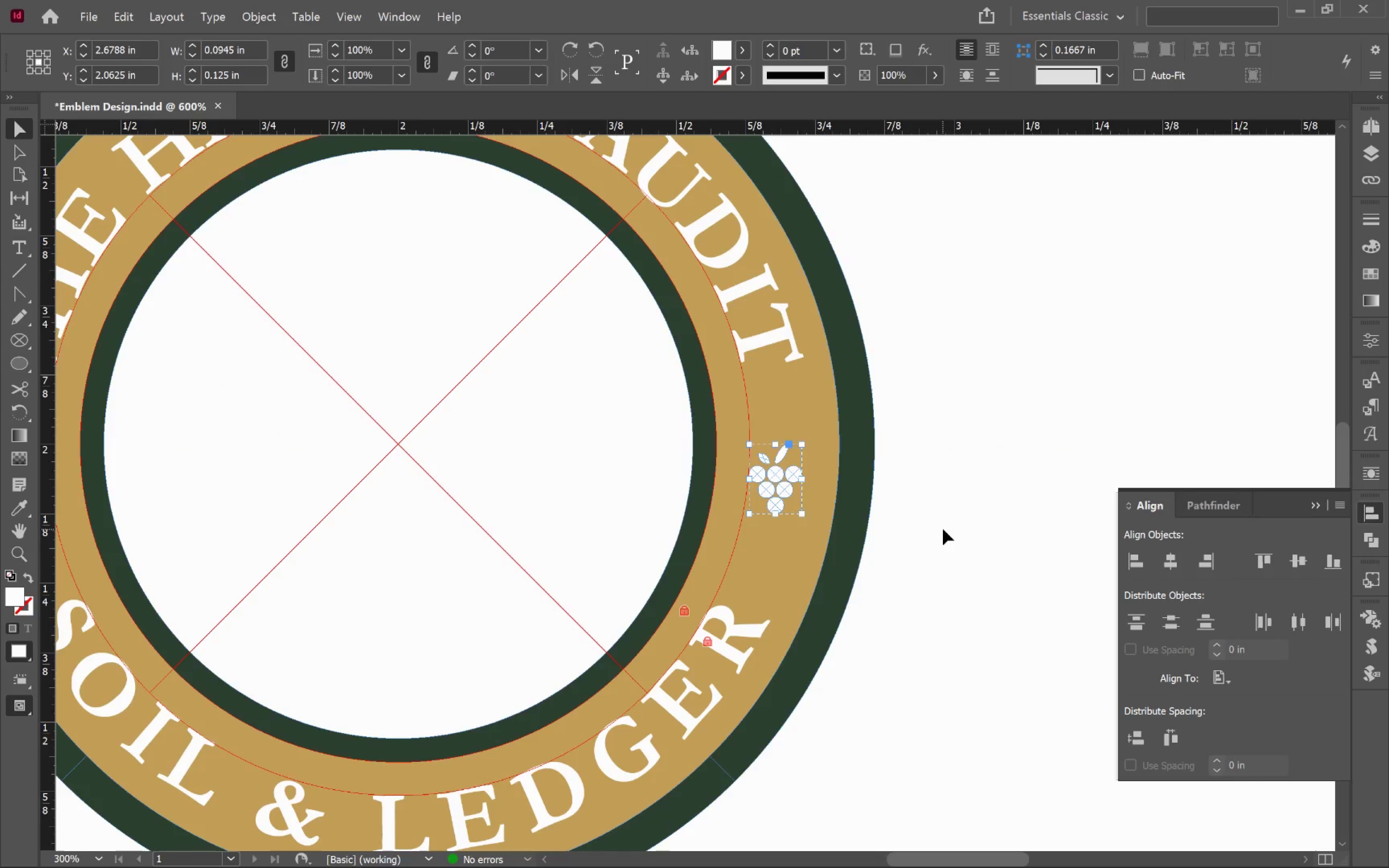 
left_click([943, 529])
 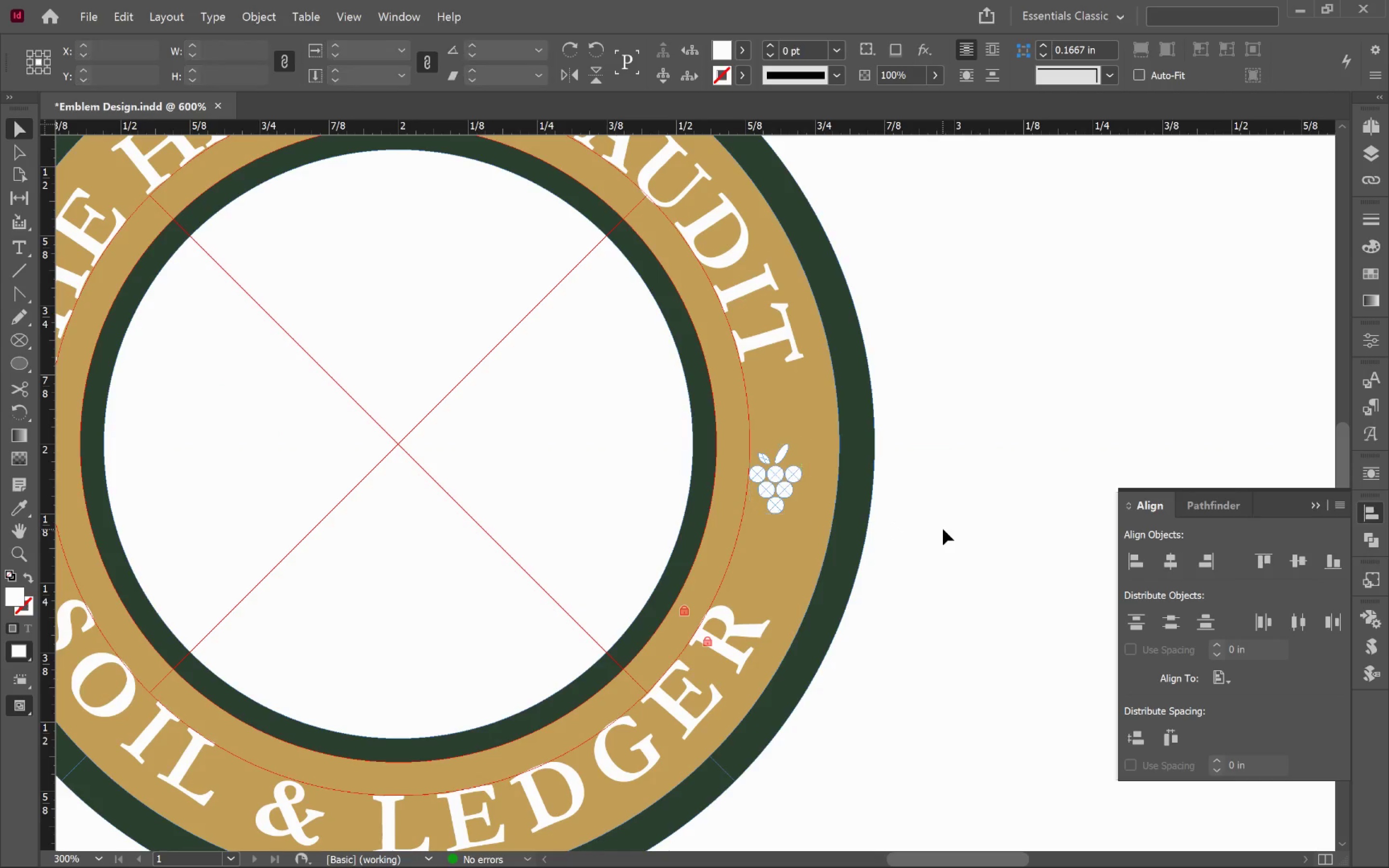 
key(W)
 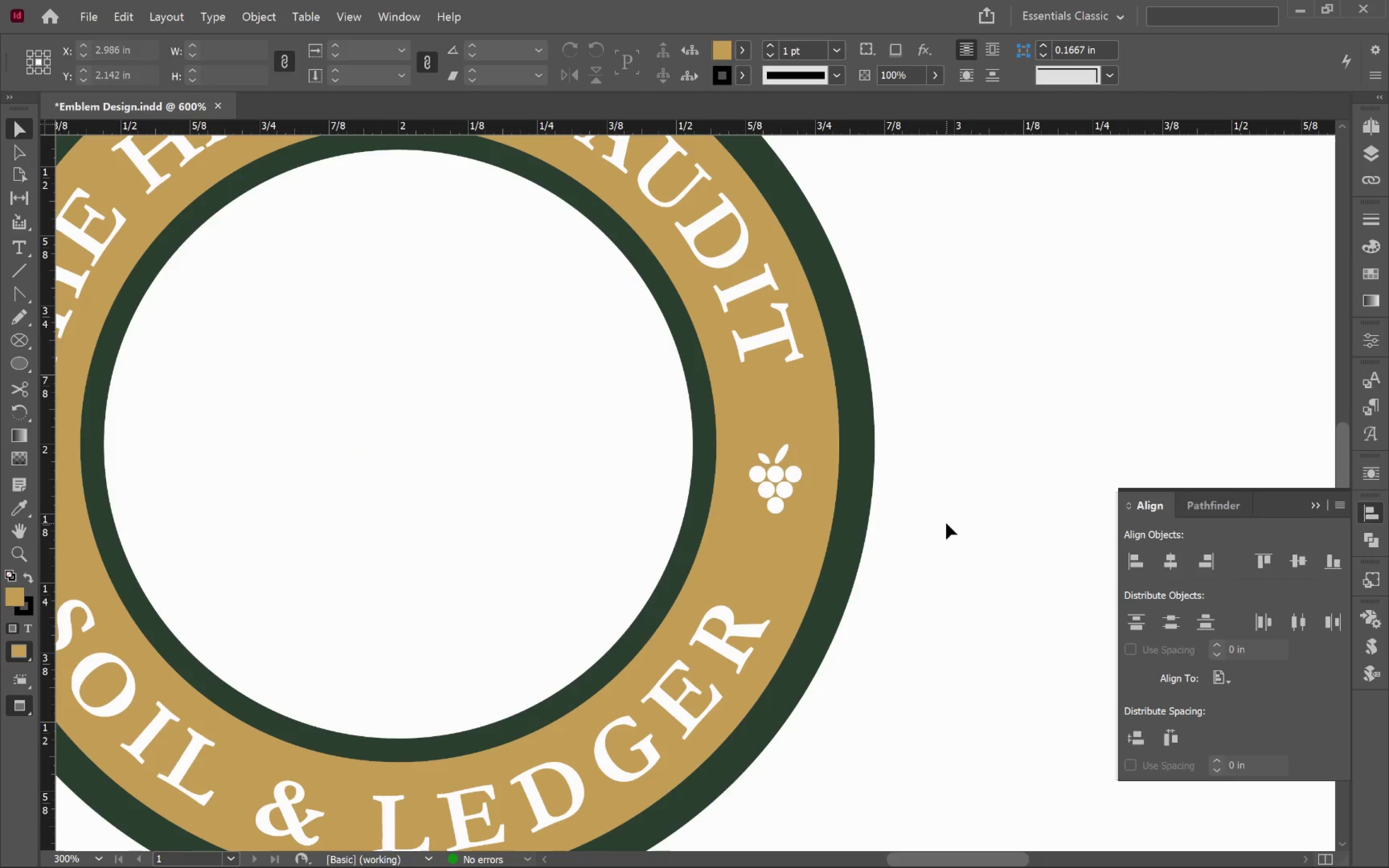 
hold_key(key=AltLeft, duration=0.83)
scroll: coordinate [948, 518], scroll_direction: down, amount: 2.0
 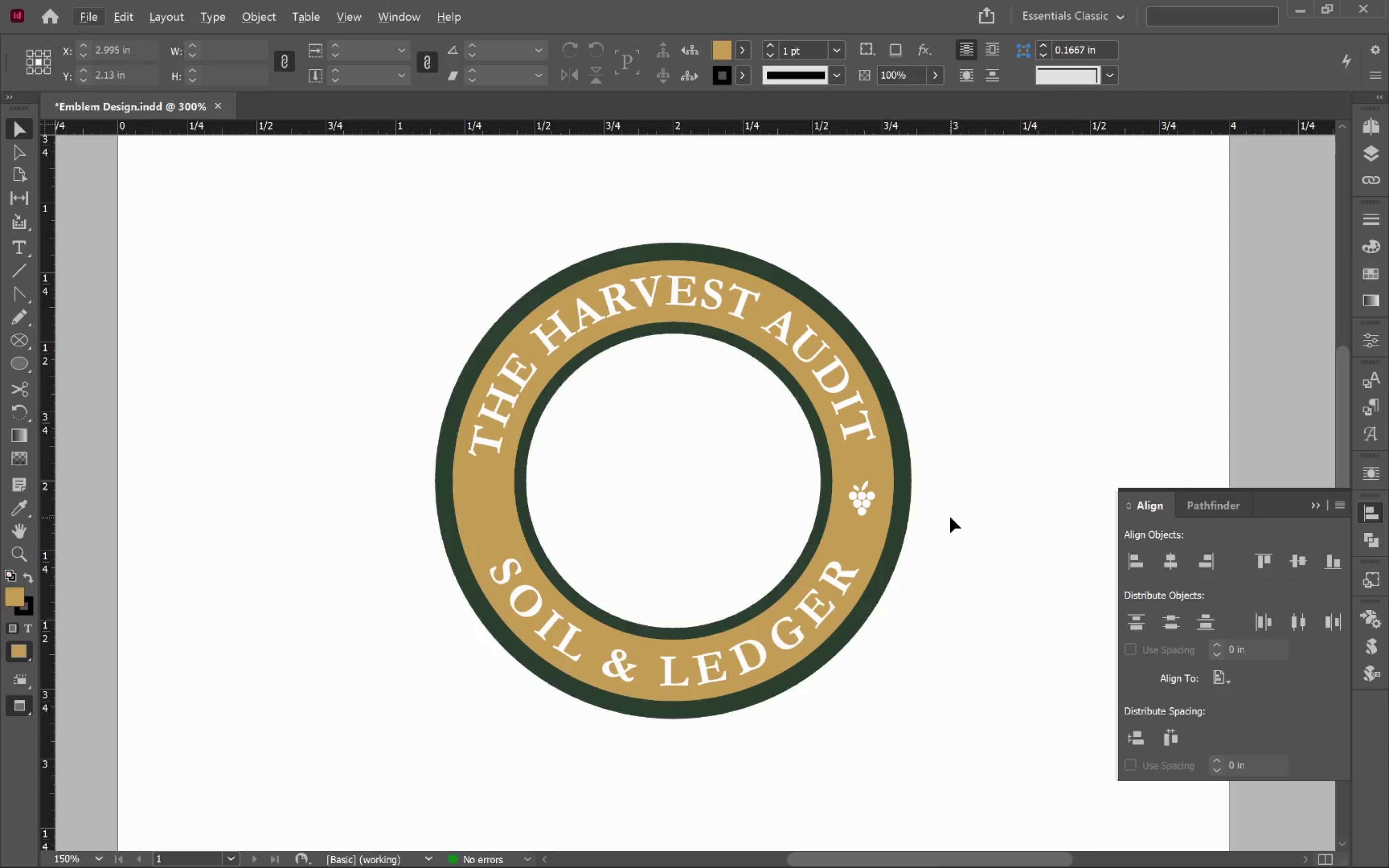 
hold_key(key=AltLeft, duration=1.14)
scroll: coordinate [943, 490], scroll_direction: up, amount: 1.0
 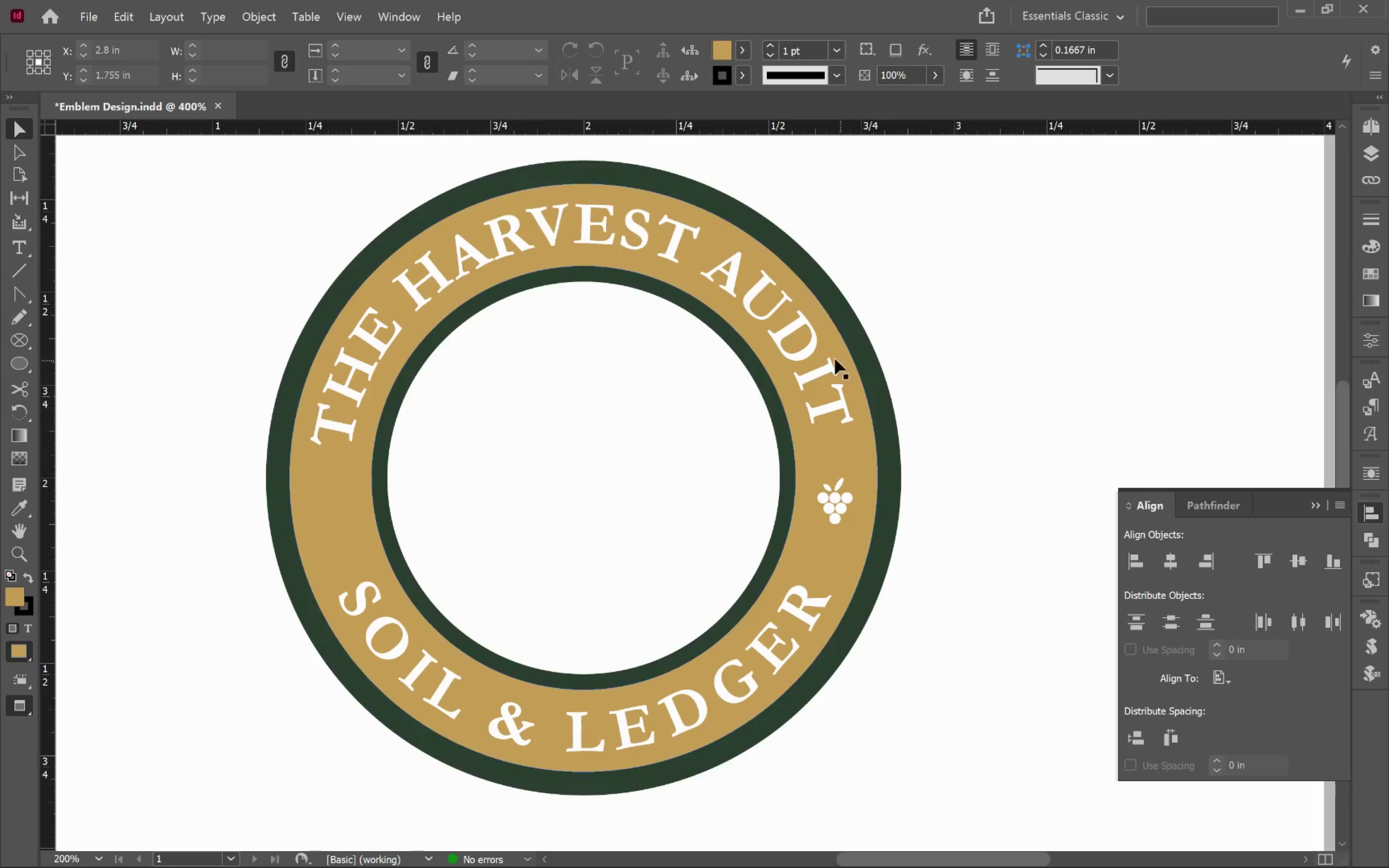 
left_click([790, 328])
 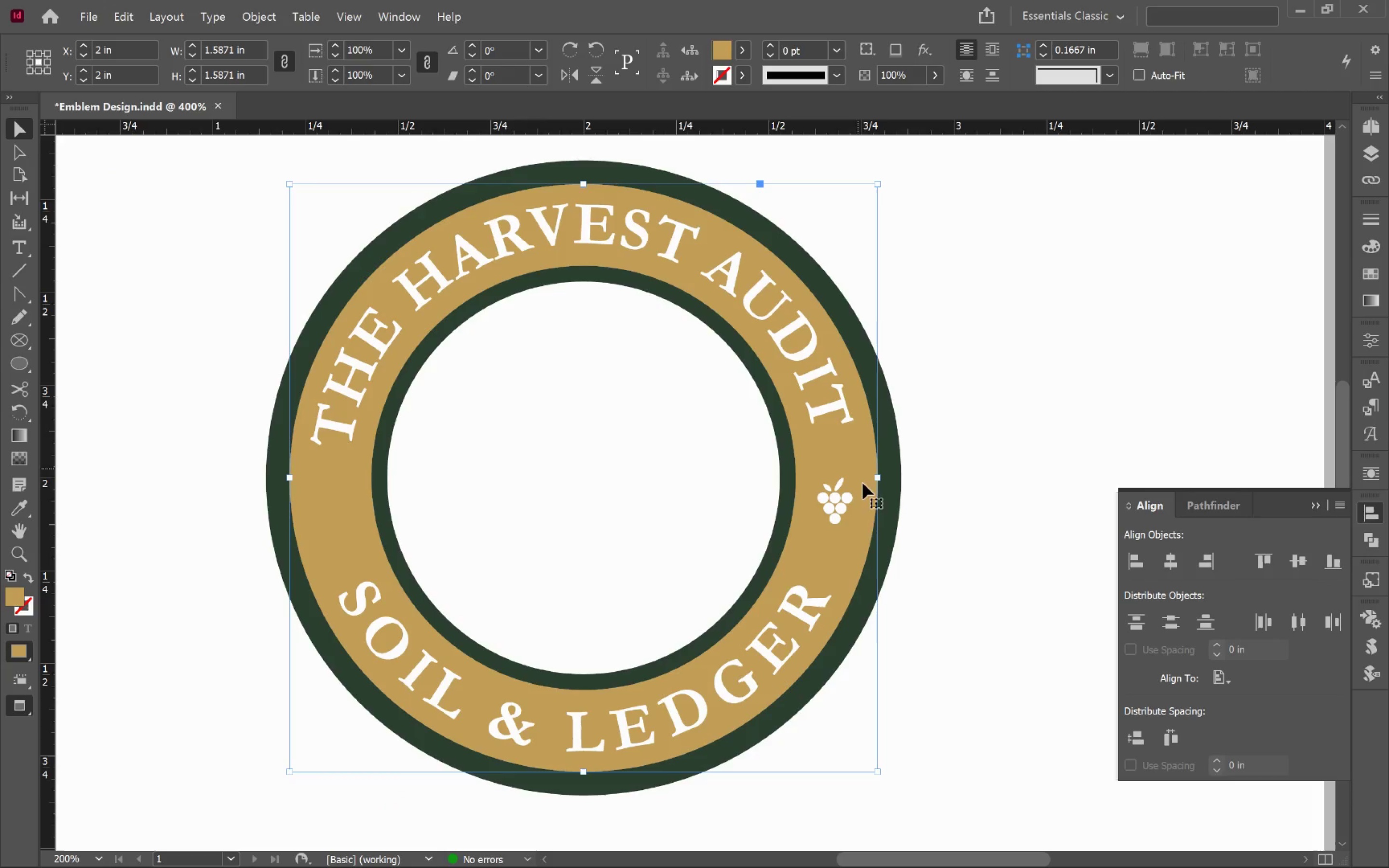 
hold_key(key=AltLeft, duration=0.84)
scroll: coordinate [857, 510], scroll_direction: up, amount: 3.0
 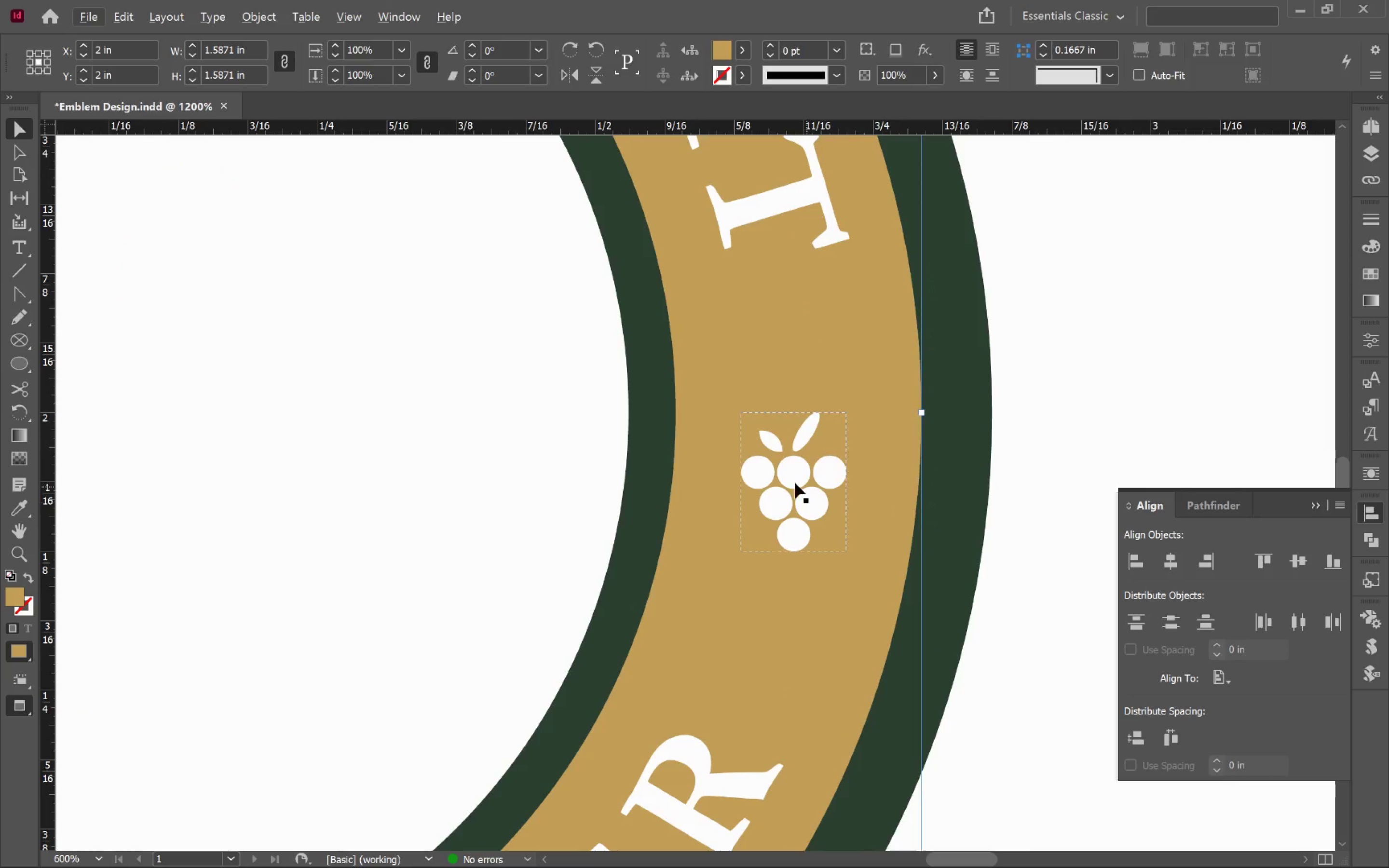 
left_click([792, 477])
 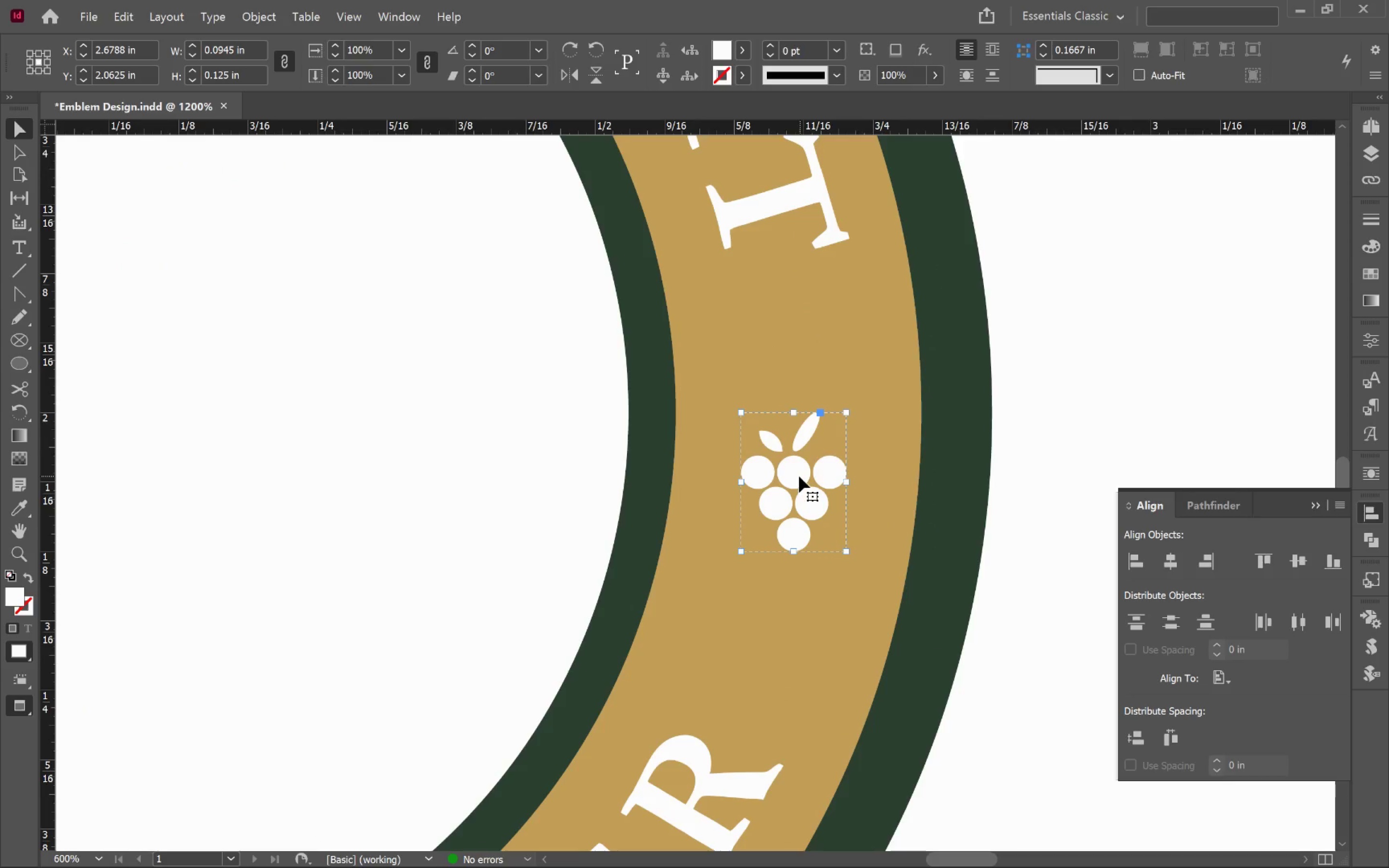 
left_click_drag(start_coordinate=[799, 476], to_coordinate=[798, 461])
 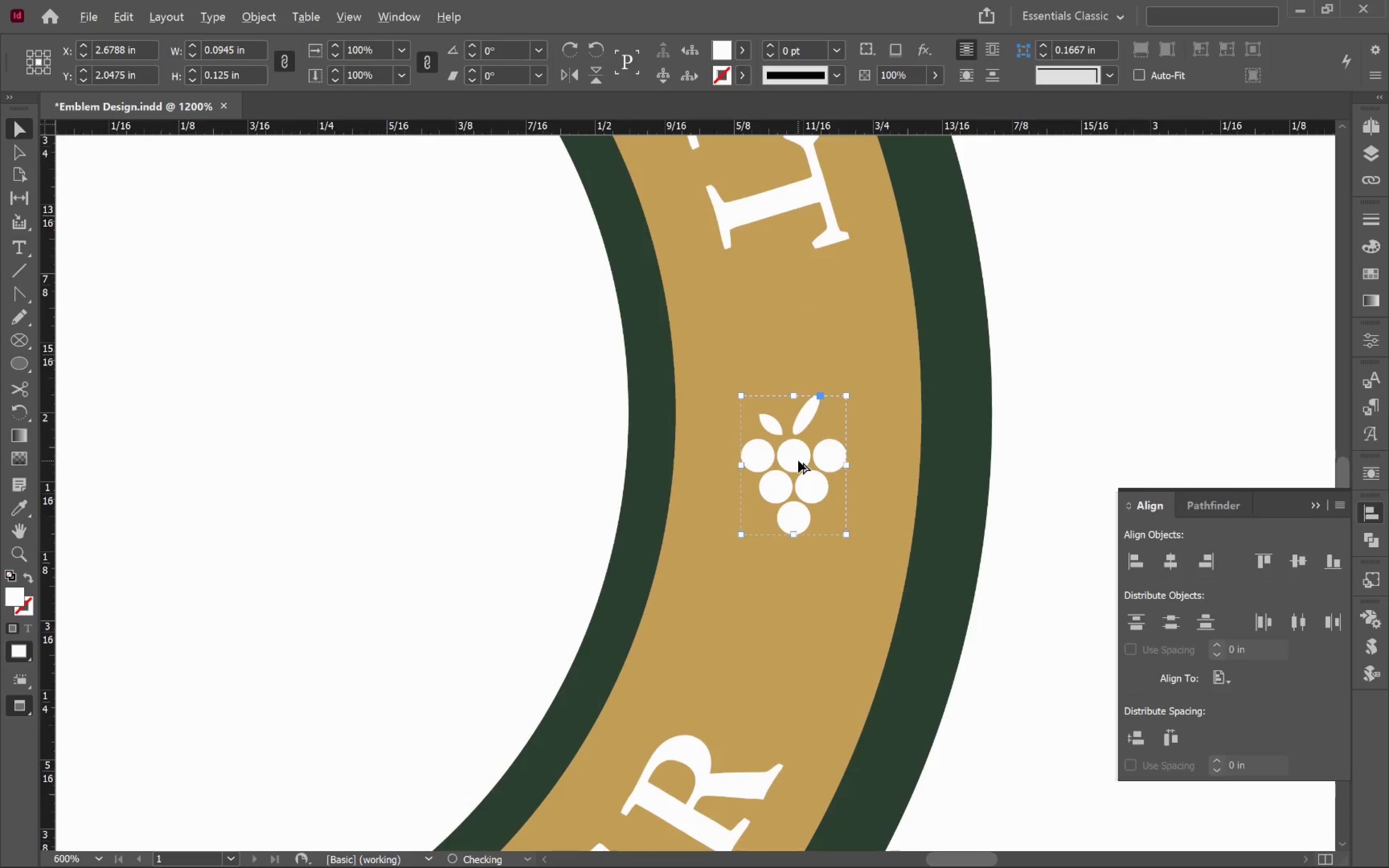 
hold_key(key=ShiftLeft, duration=0.84)
 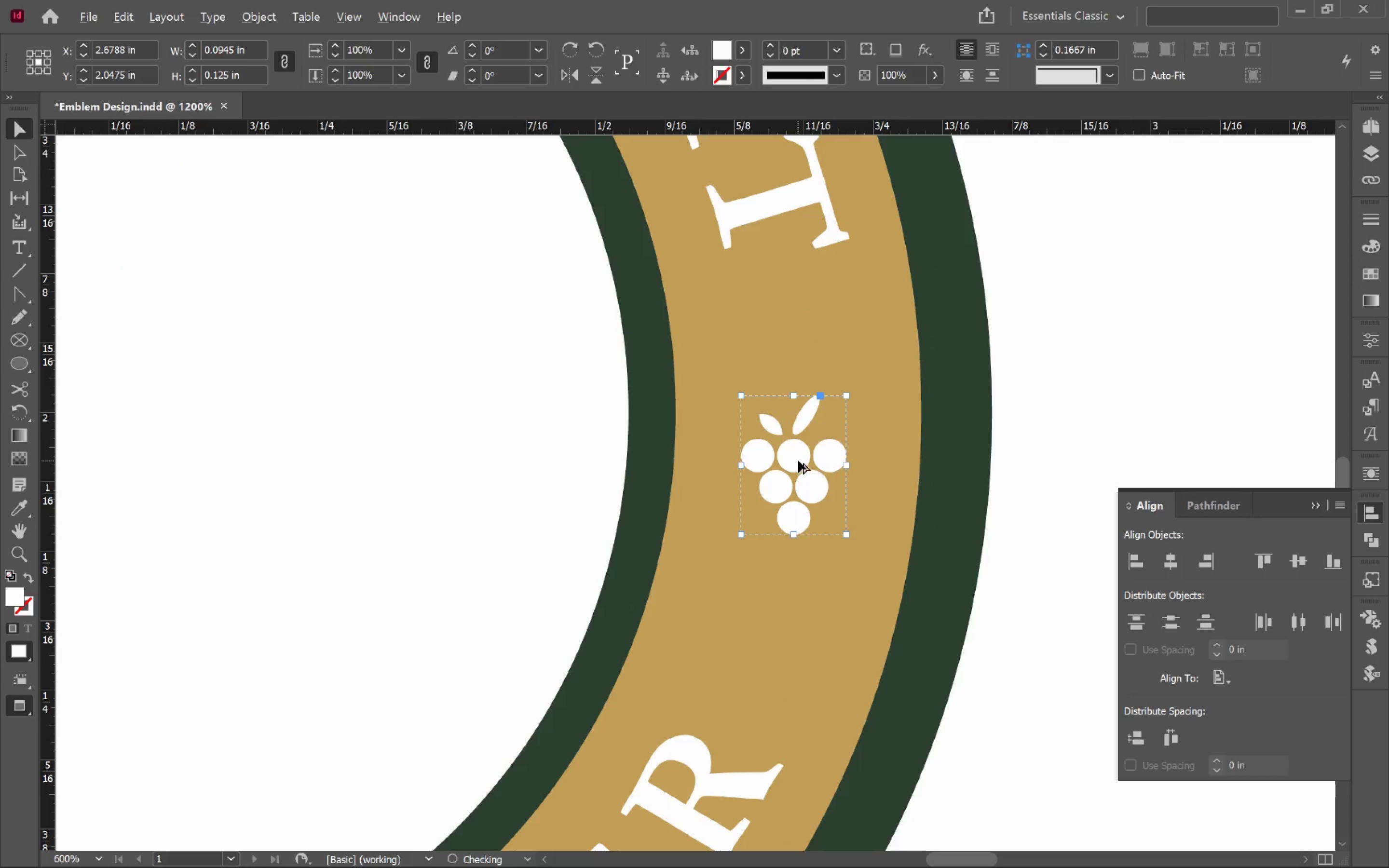 
hold_key(key=AltLeft, duration=0.83)
scroll: coordinate [798, 461], scroll_direction: down, amount: 2.0
 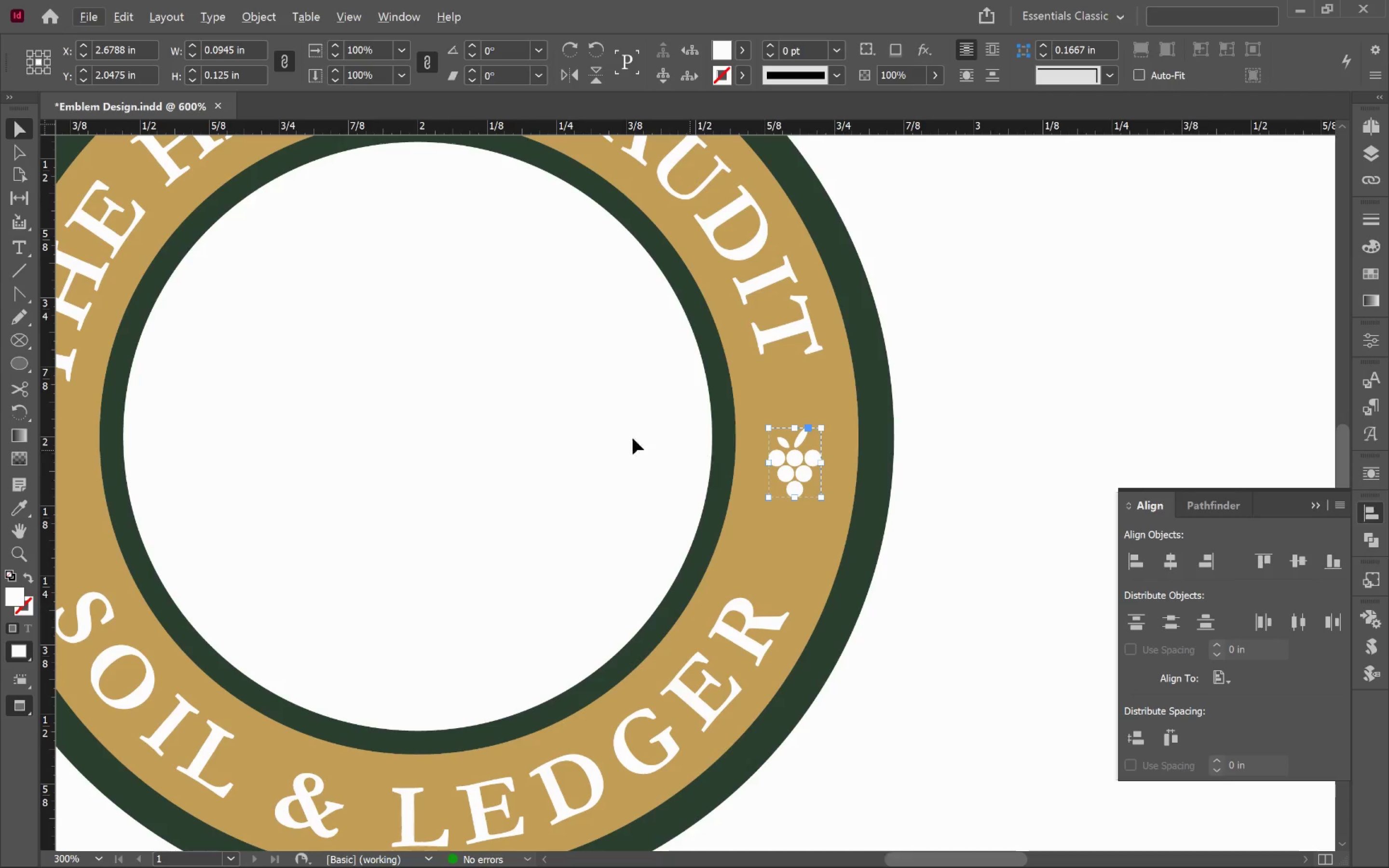 
hold_key(key=Space, duration=0.58)
 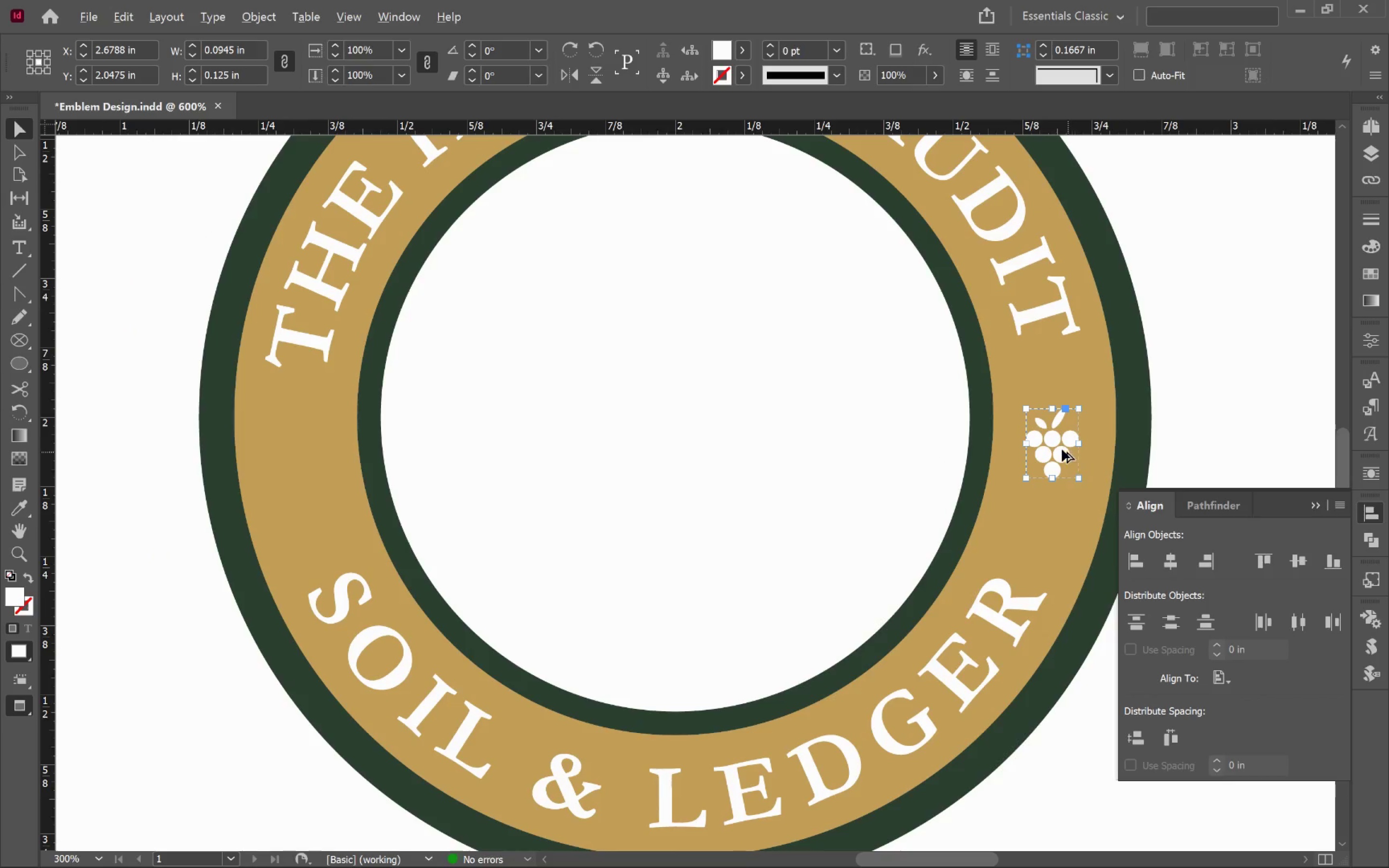 
left_click_drag(start_coordinate=[602, 422], to_coordinate=[859, 404])
 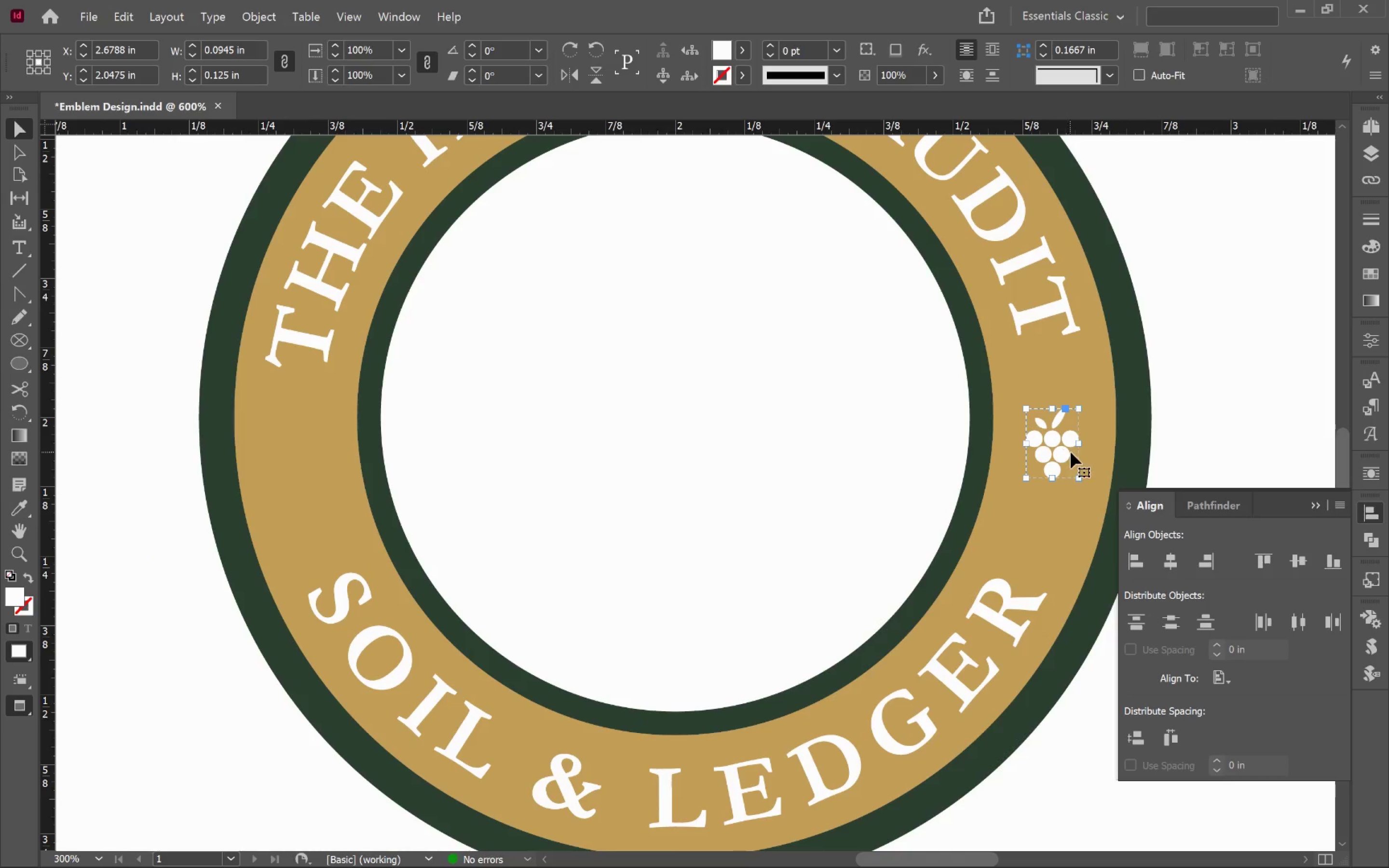 
hold_key(key=AltLeft, duration=3.36)
left_click_drag(start_coordinate=[1054, 444], to_coordinate=[285, 435])
 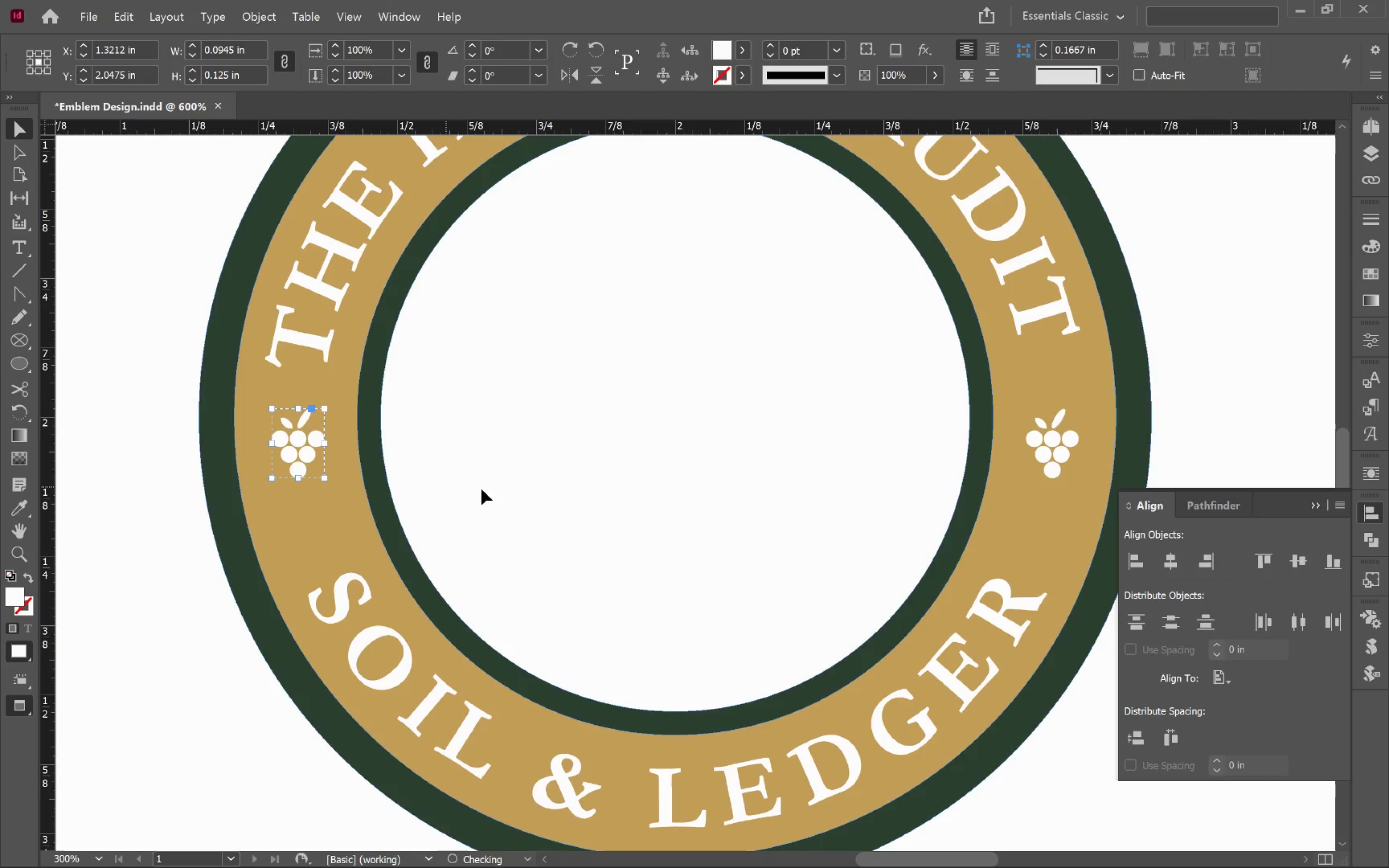 
hold_key(key=ShiftLeft, duration=2.88)
 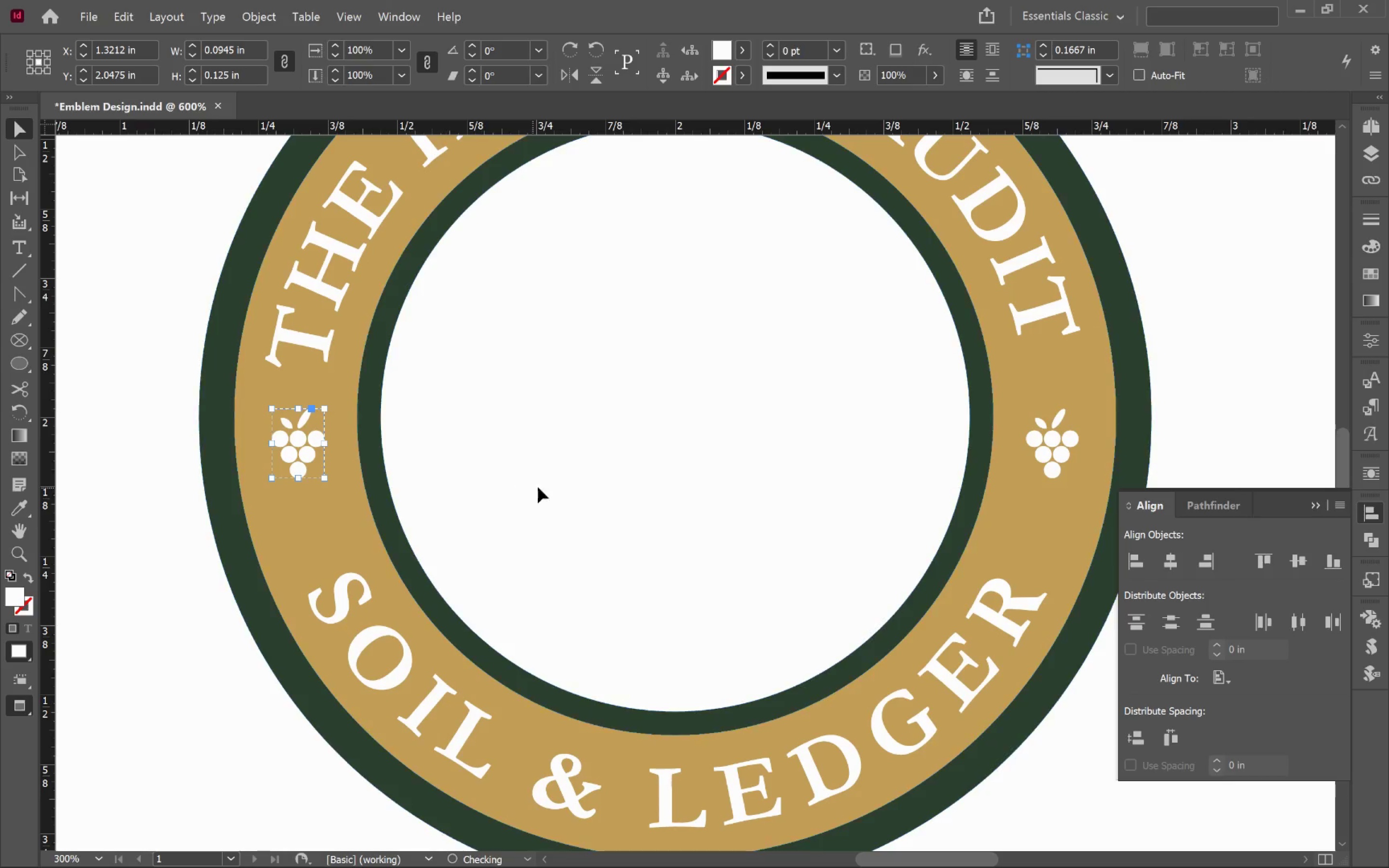 
left_click([550, 486])
 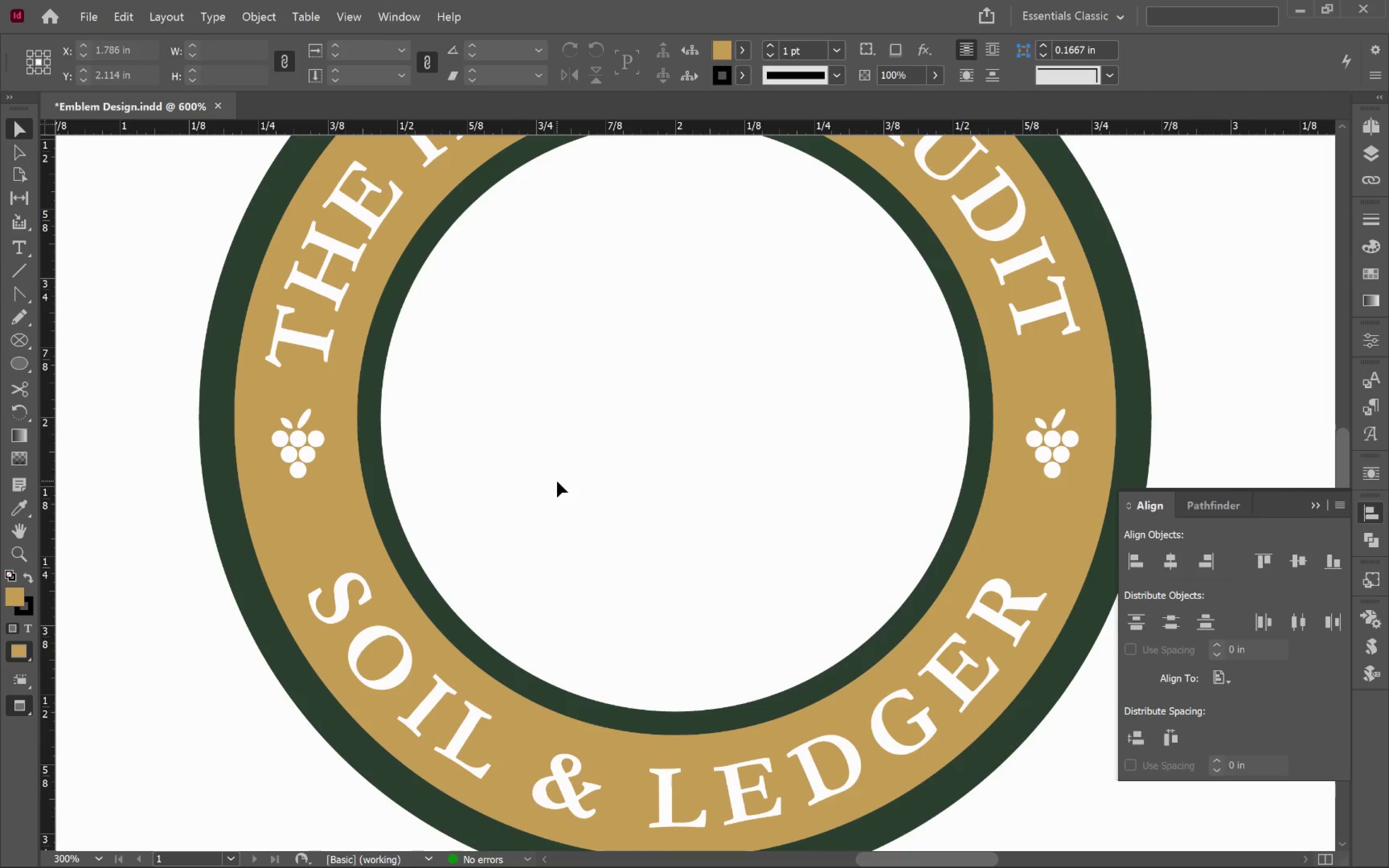 
hold_key(key=AltLeft, duration=0.52)
scroll: coordinate [561, 478], scroll_direction: down, amount: 1.0
 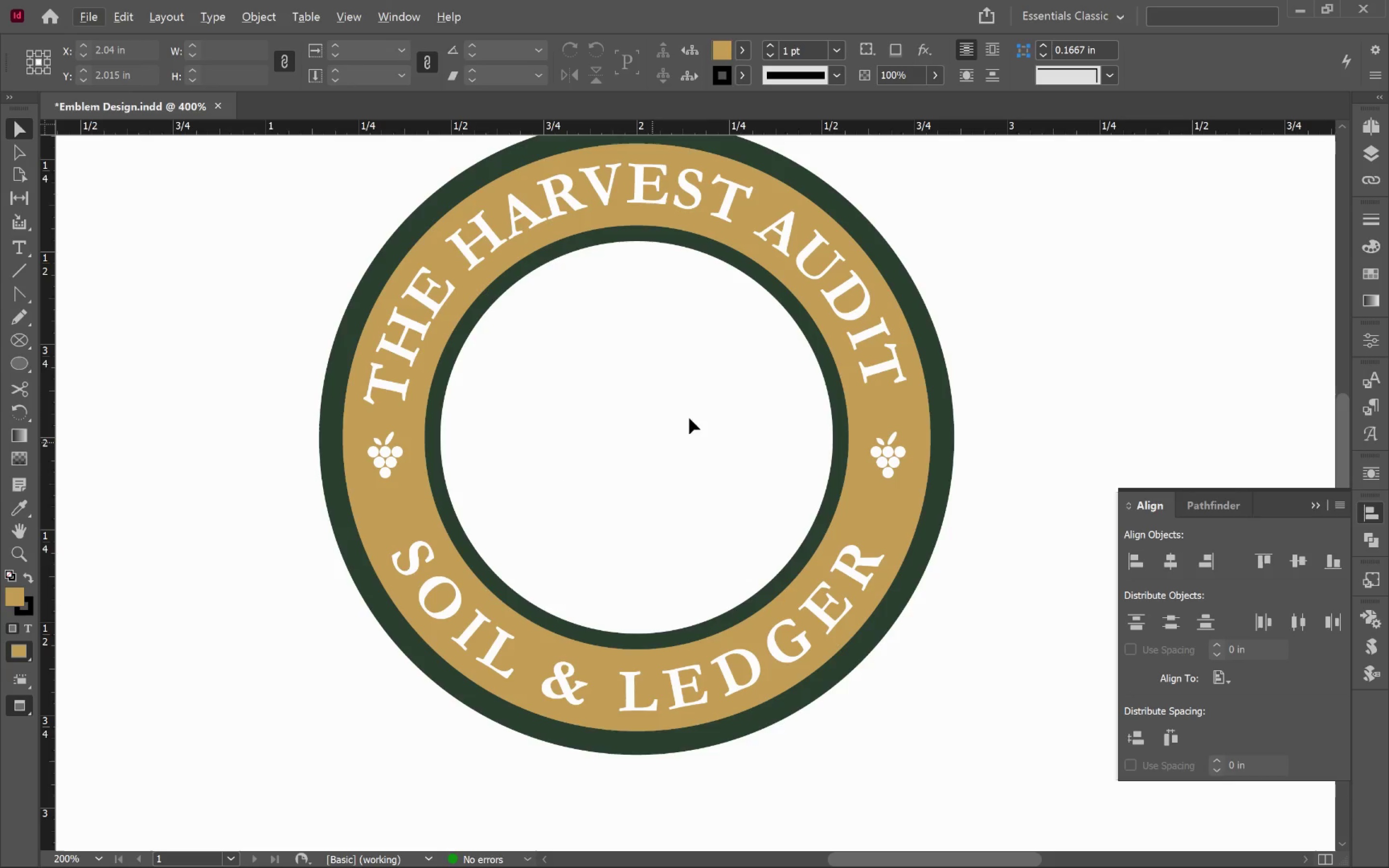 
hold_key(key=Space, duration=0.56)
 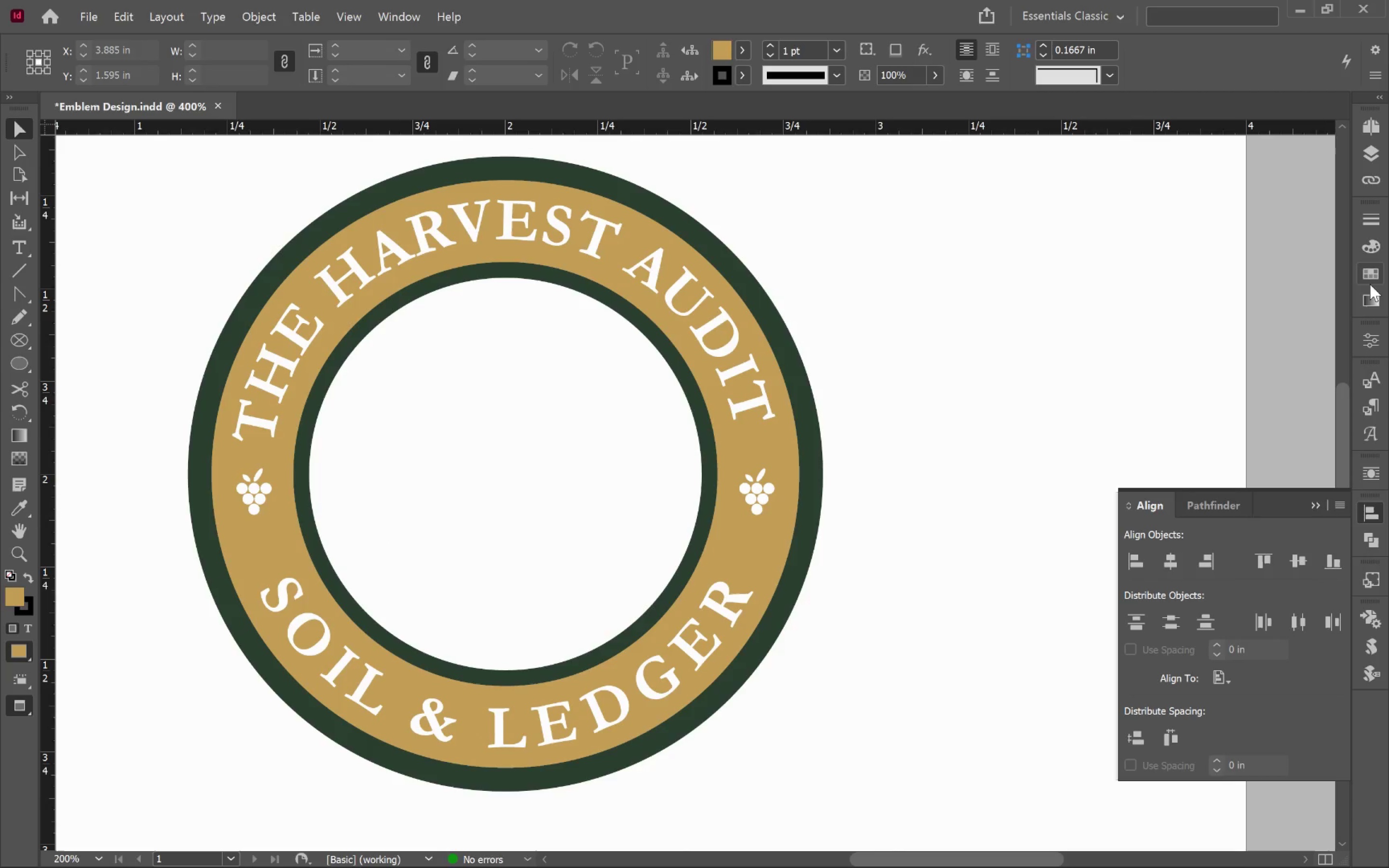 
left_click_drag(start_coordinate=[714, 395], to_coordinate=[583, 432])
 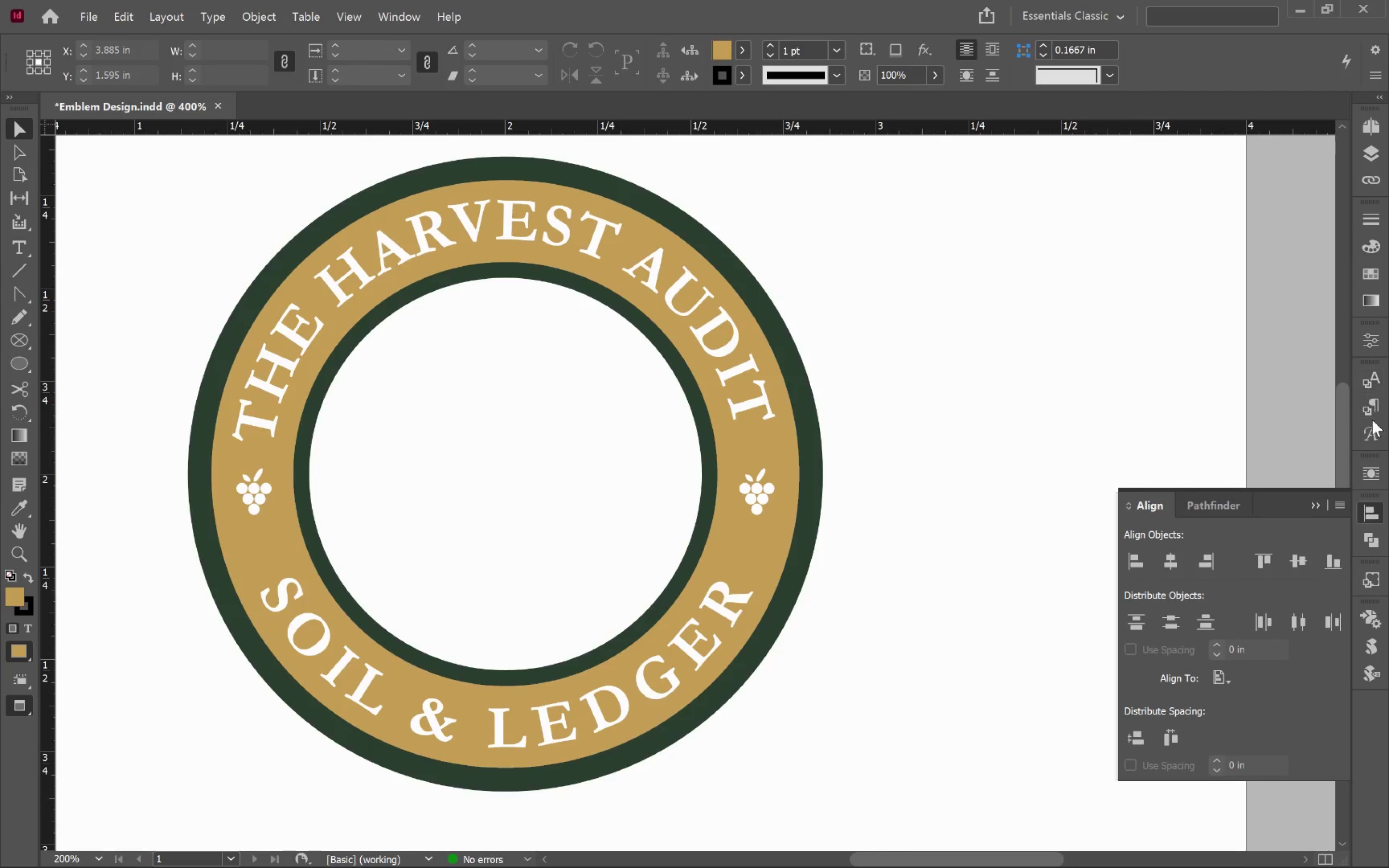 
left_click([1369, 404])
 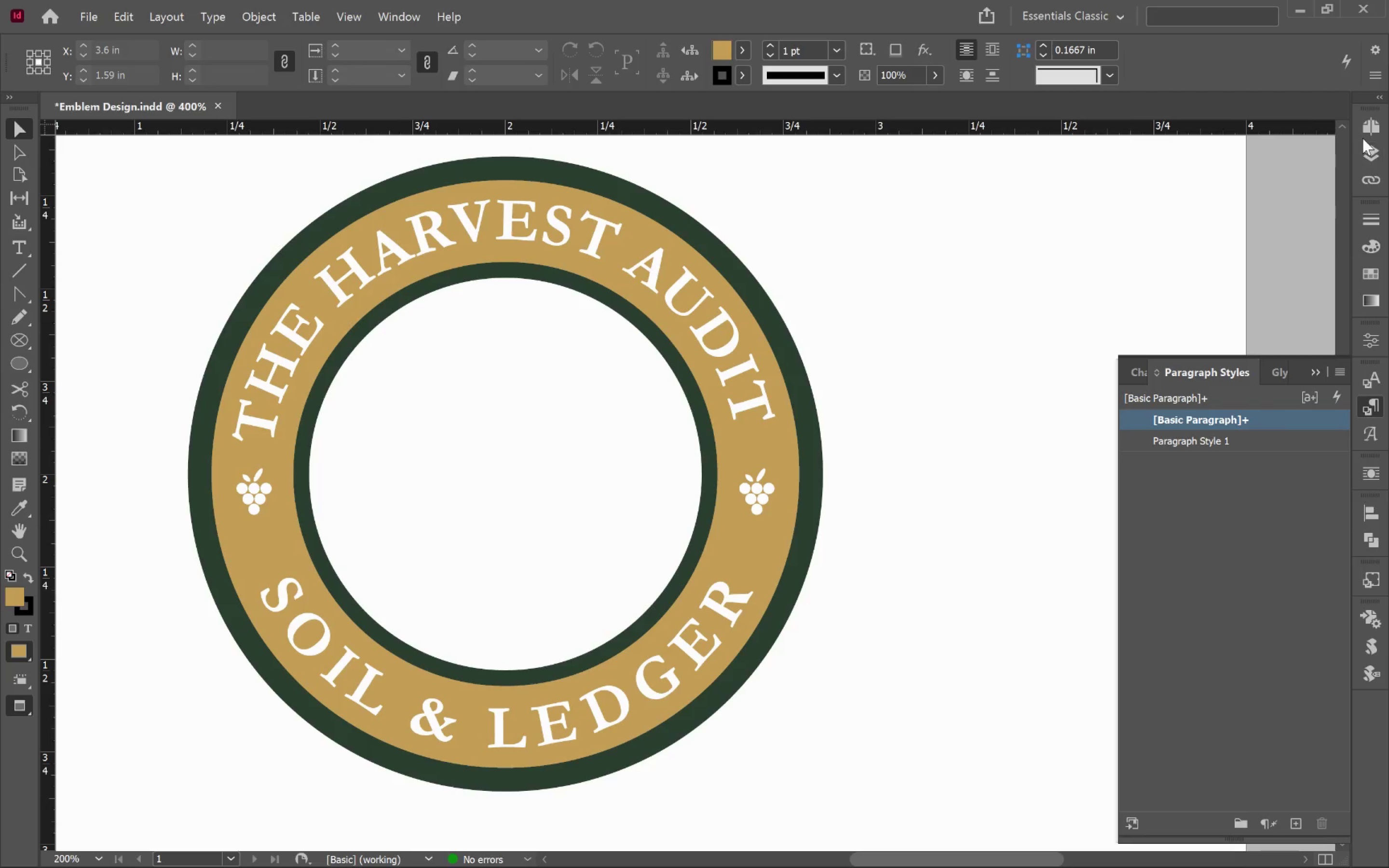 
key(Alt+Control+L)
 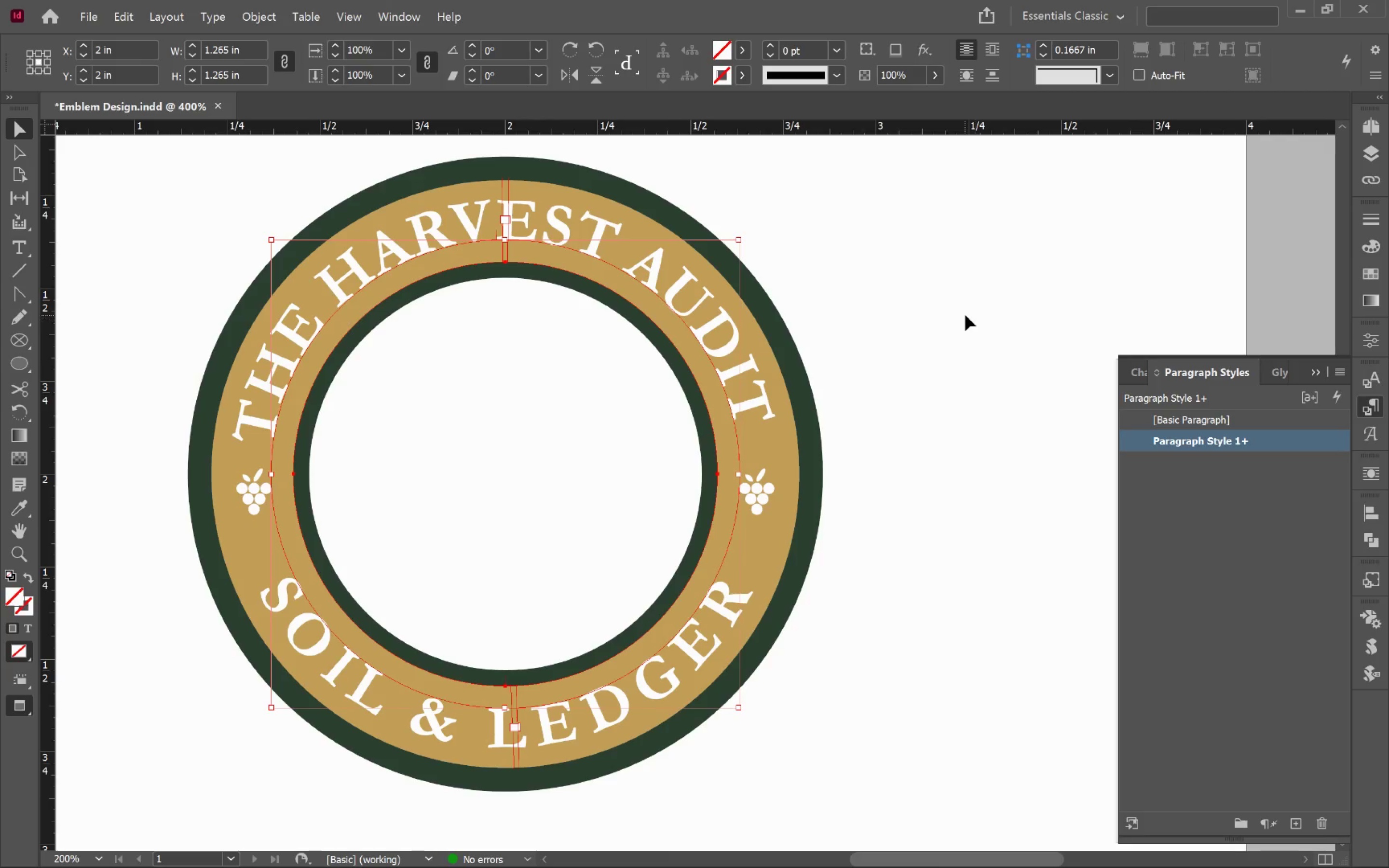 
left_click([969, 315])
 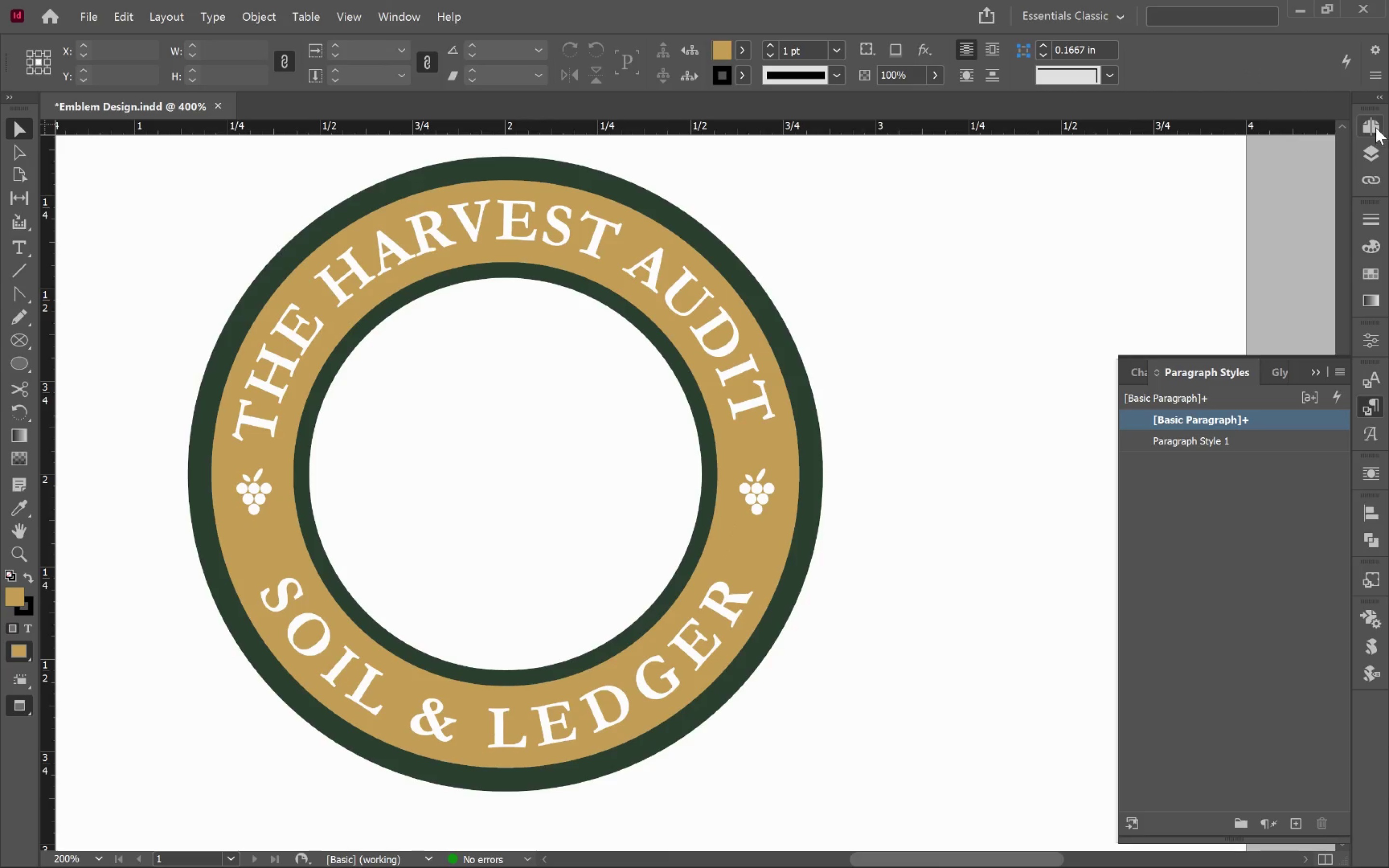 
left_click([1362, 155])
 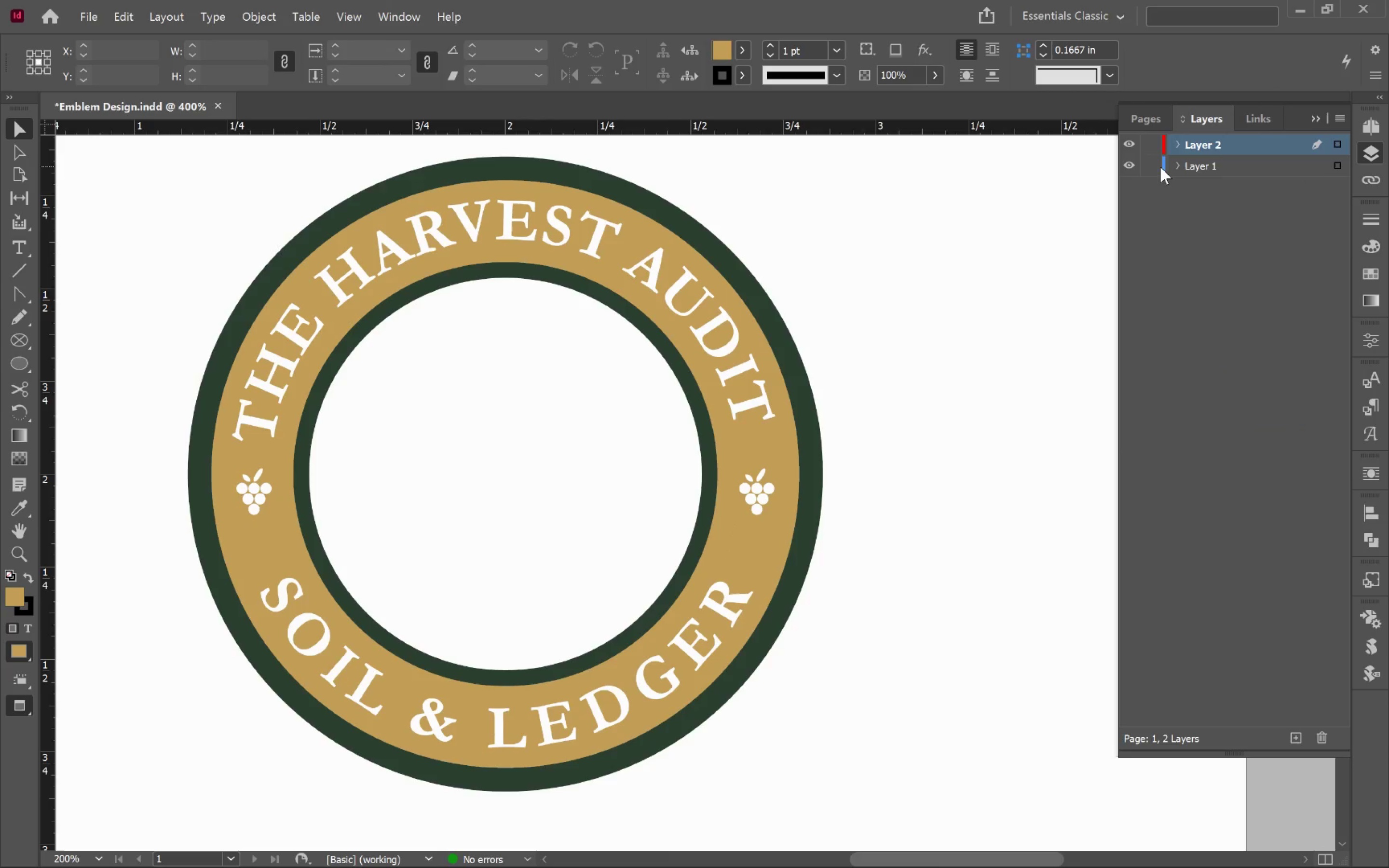 
left_click([1154, 167])
 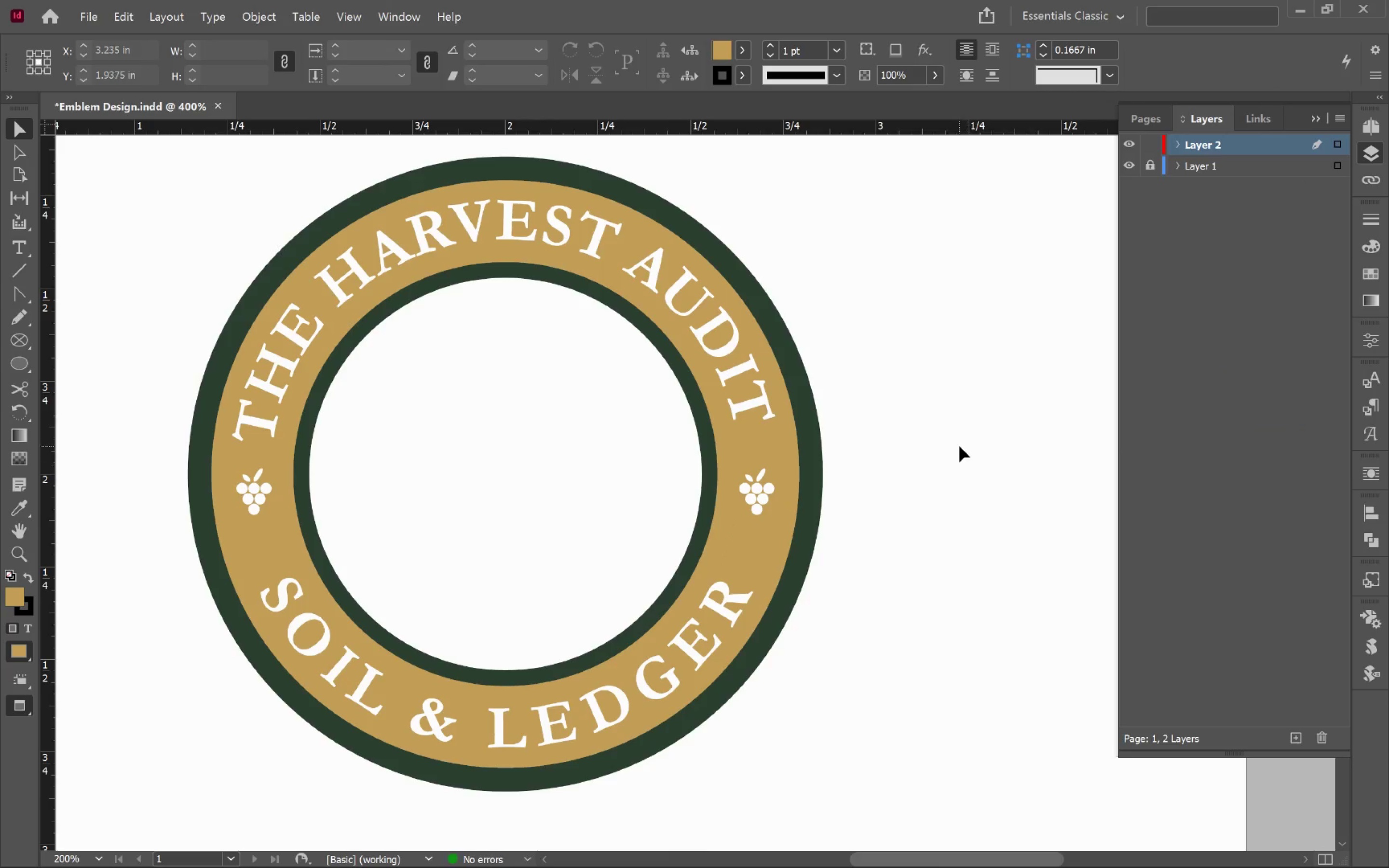 
left_click([737, 380])
 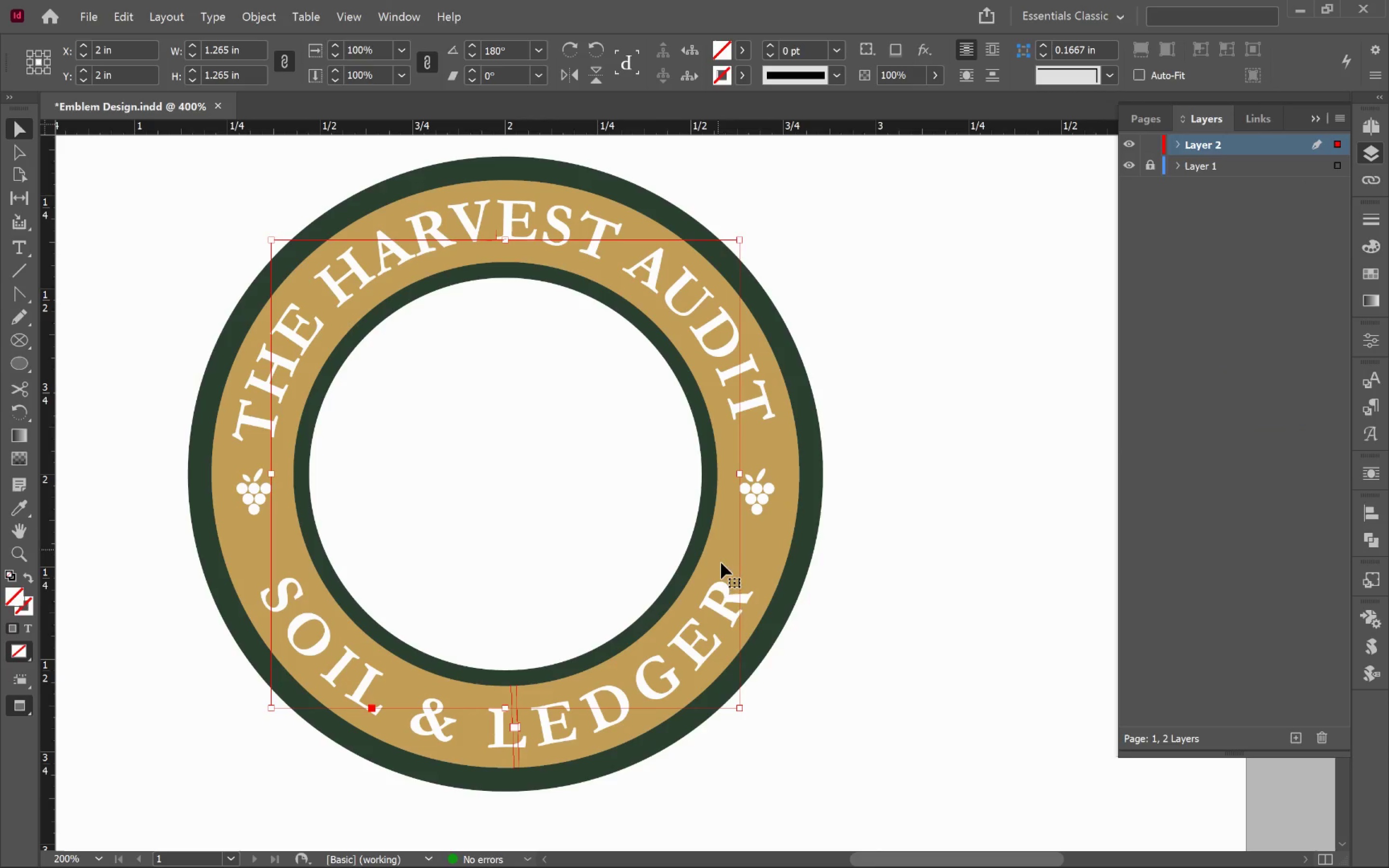 
hold_key(key=ShiftLeft, duration=0.36)
 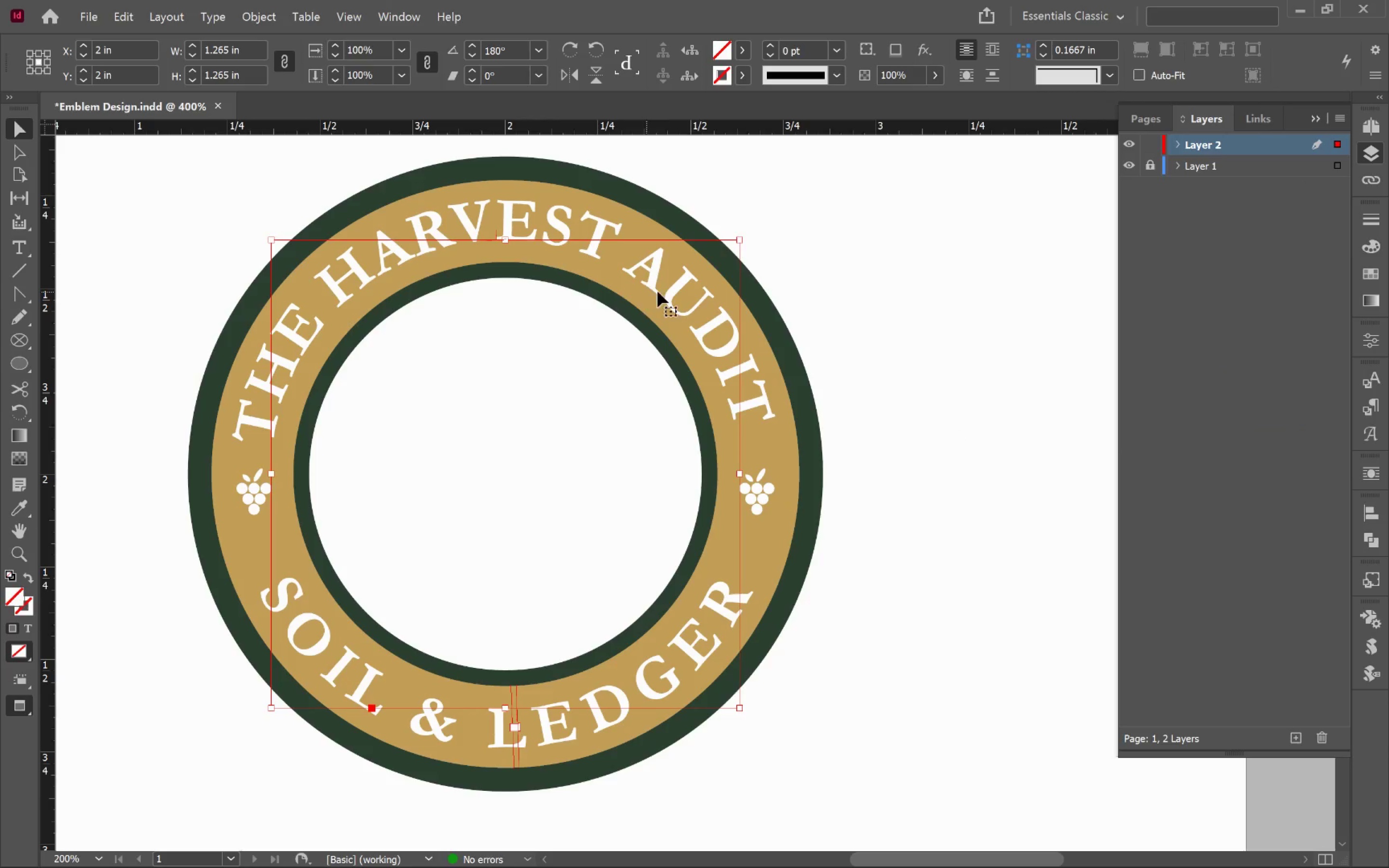 
left_click_drag(start_coordinate=[668, 284], to_coordinate=[693, 303])
 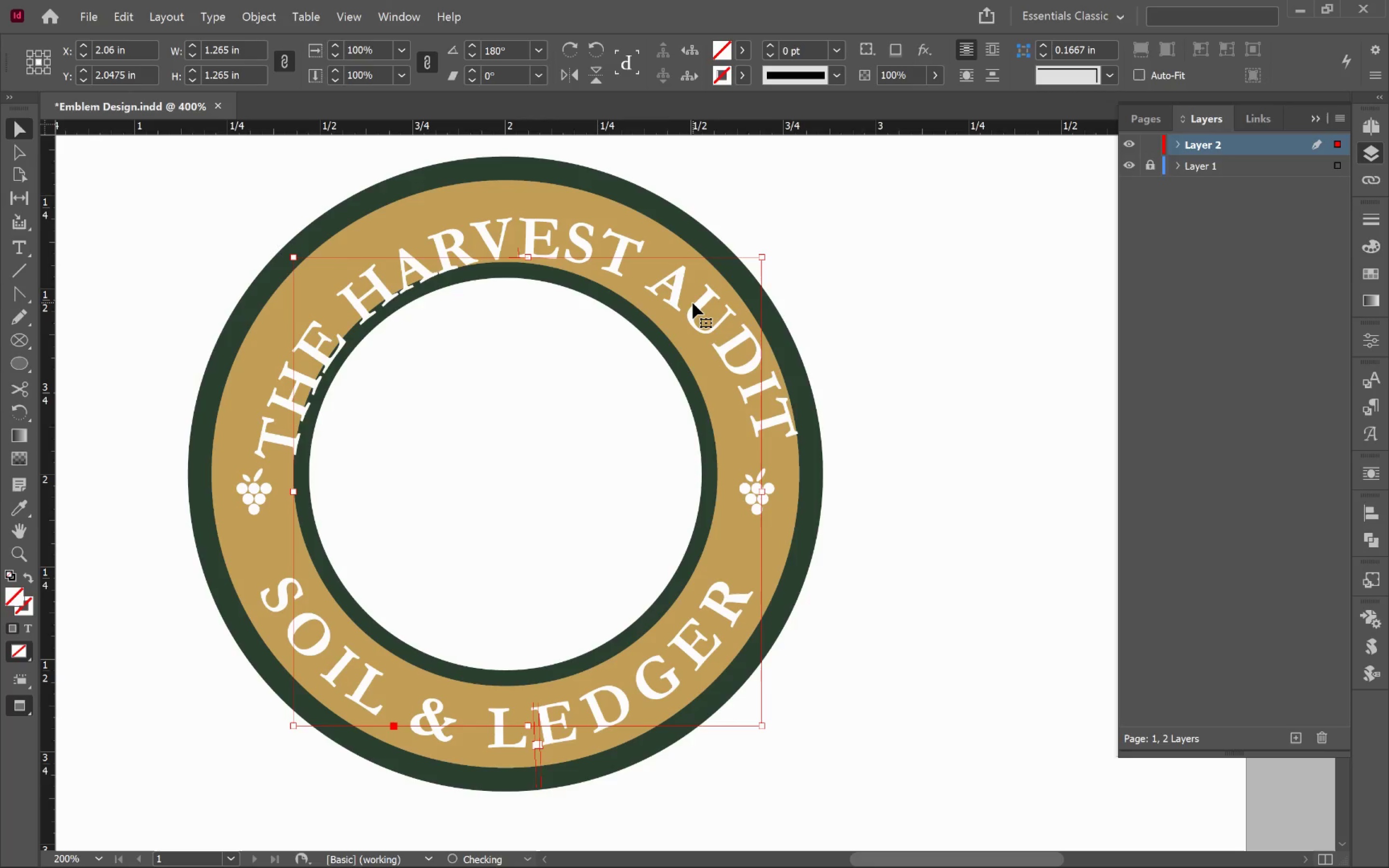 
key(Control+Z)
 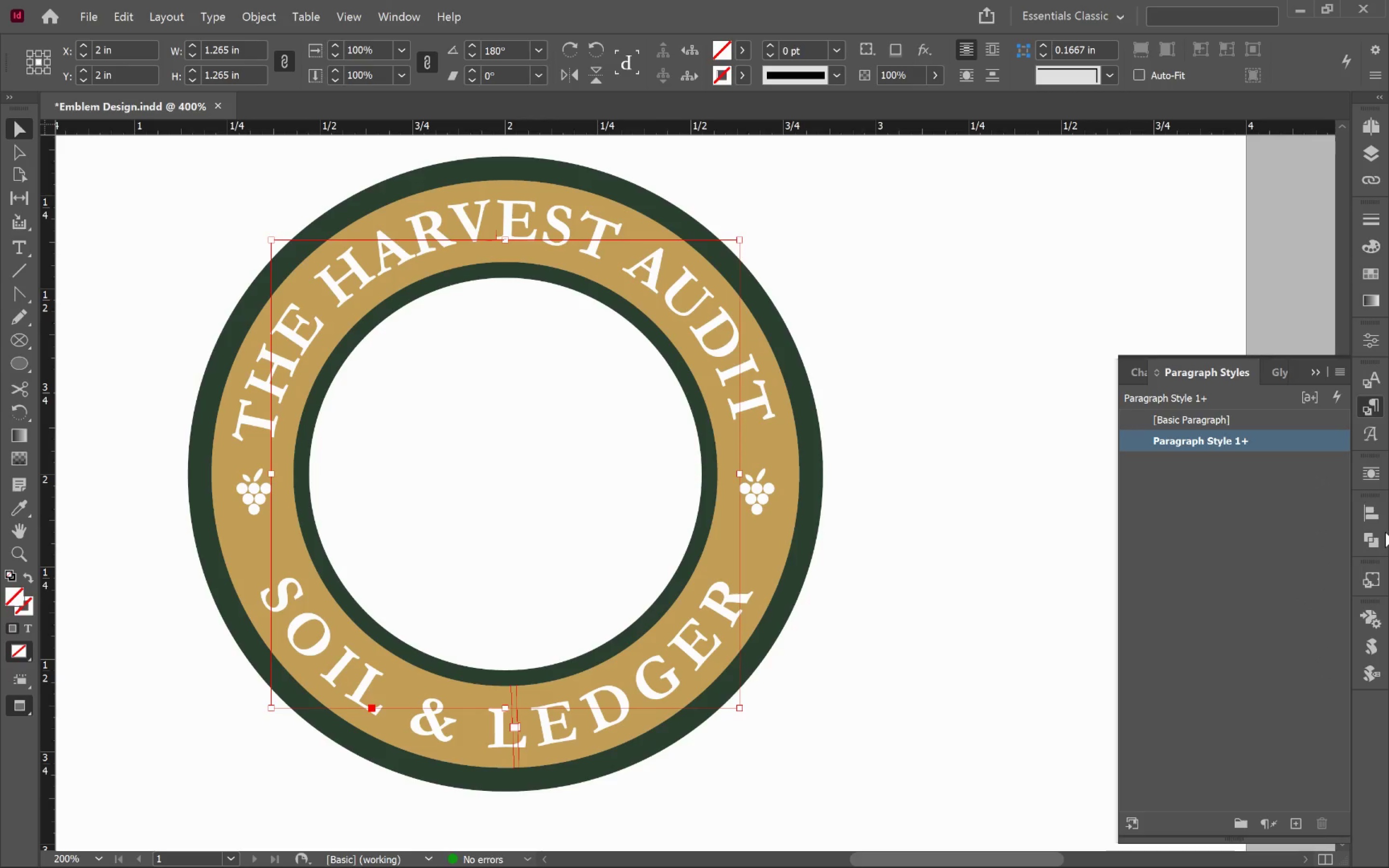 
wait(14.66)
 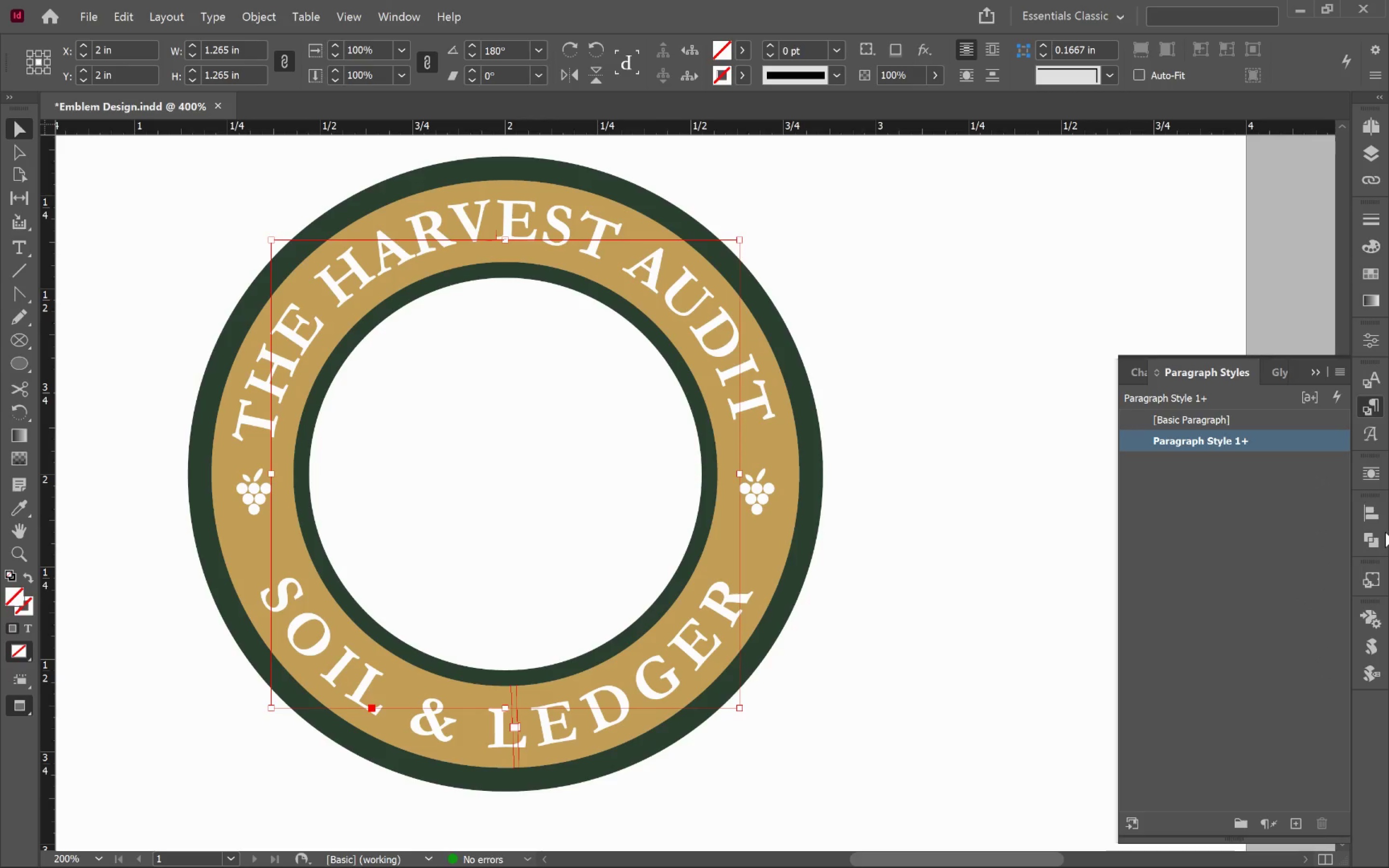 
left_click([19, 251])
 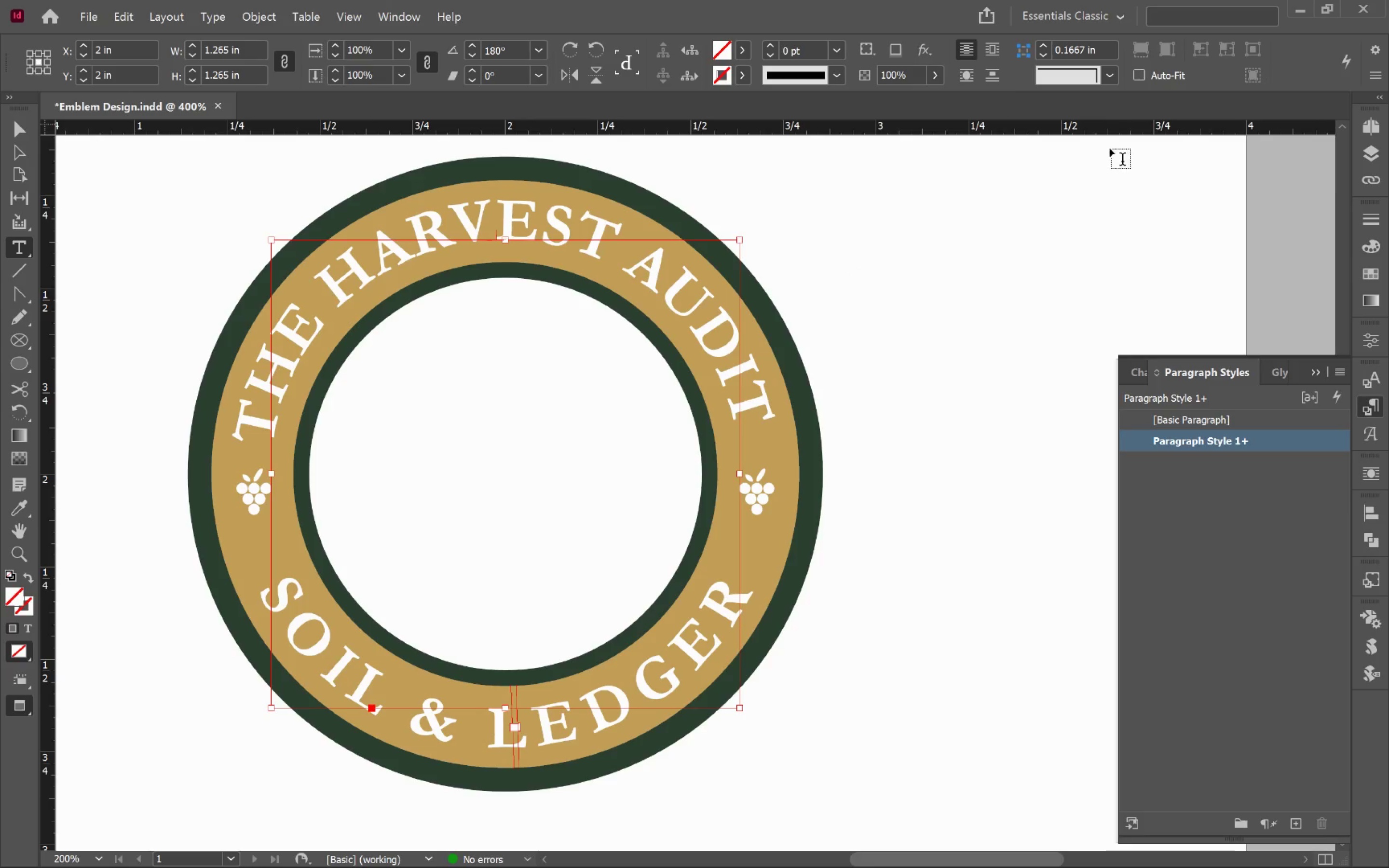 
left_click([1373, 331])
 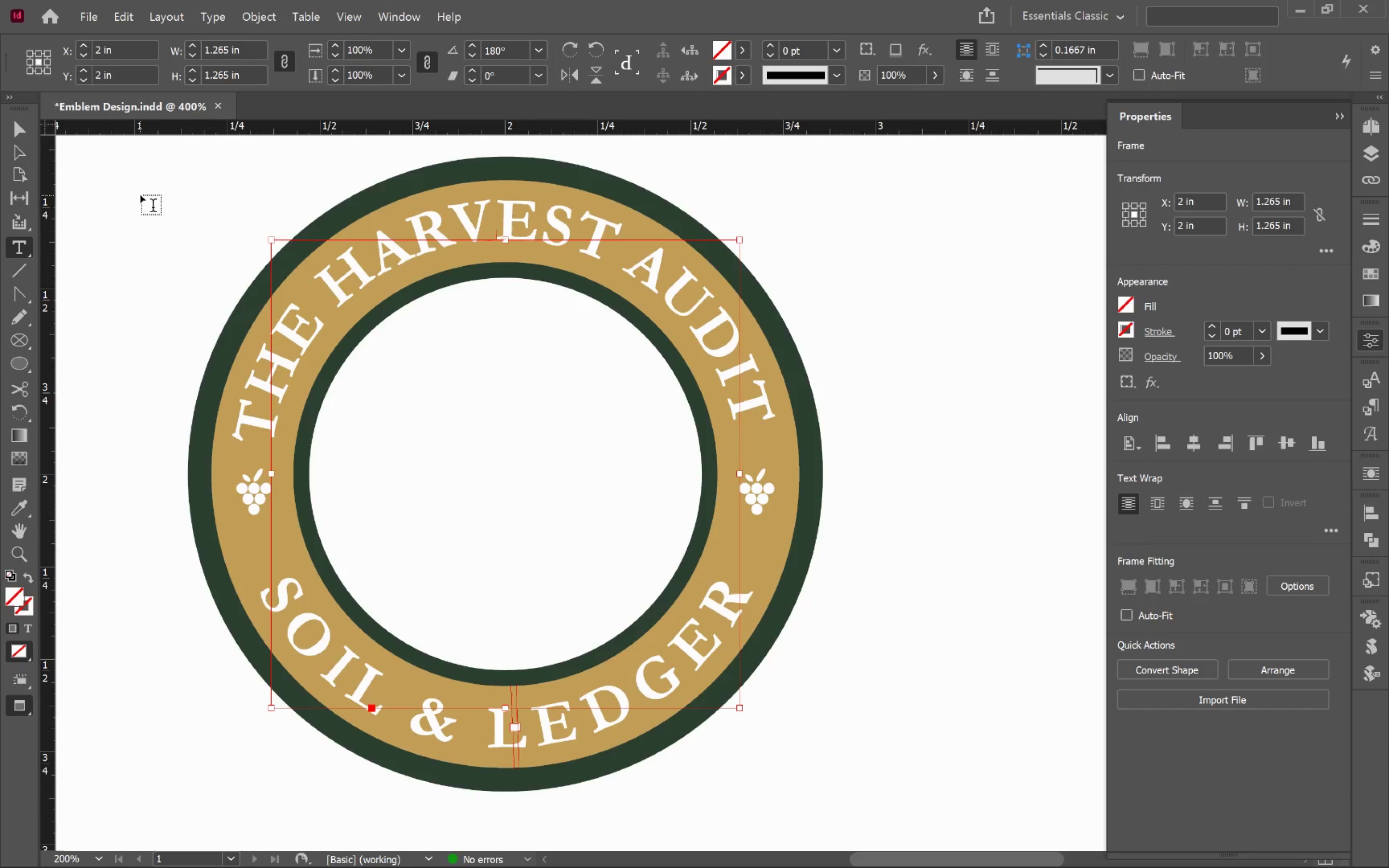 
left_click([16, 136])
 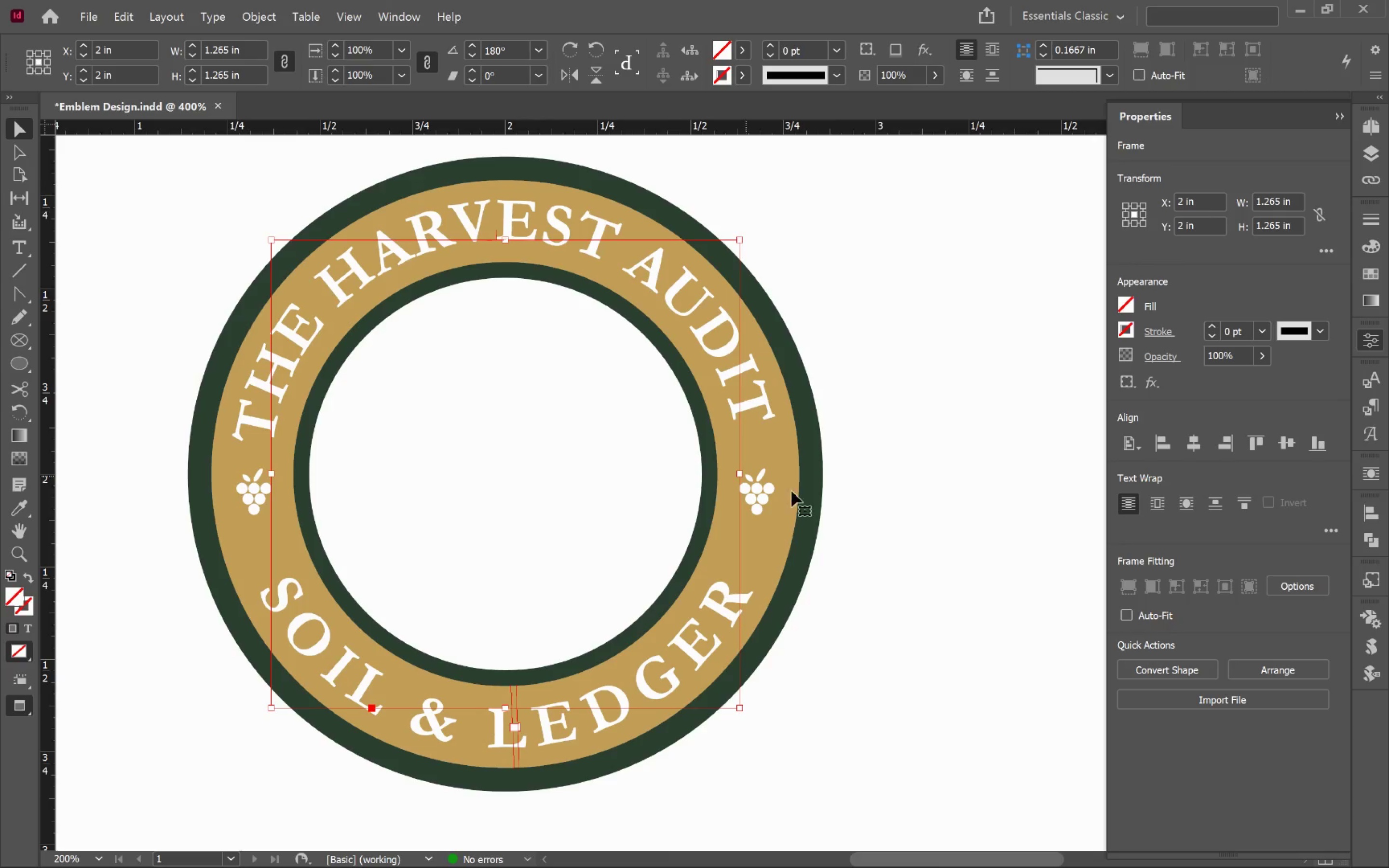 
left_click([964, 529])
 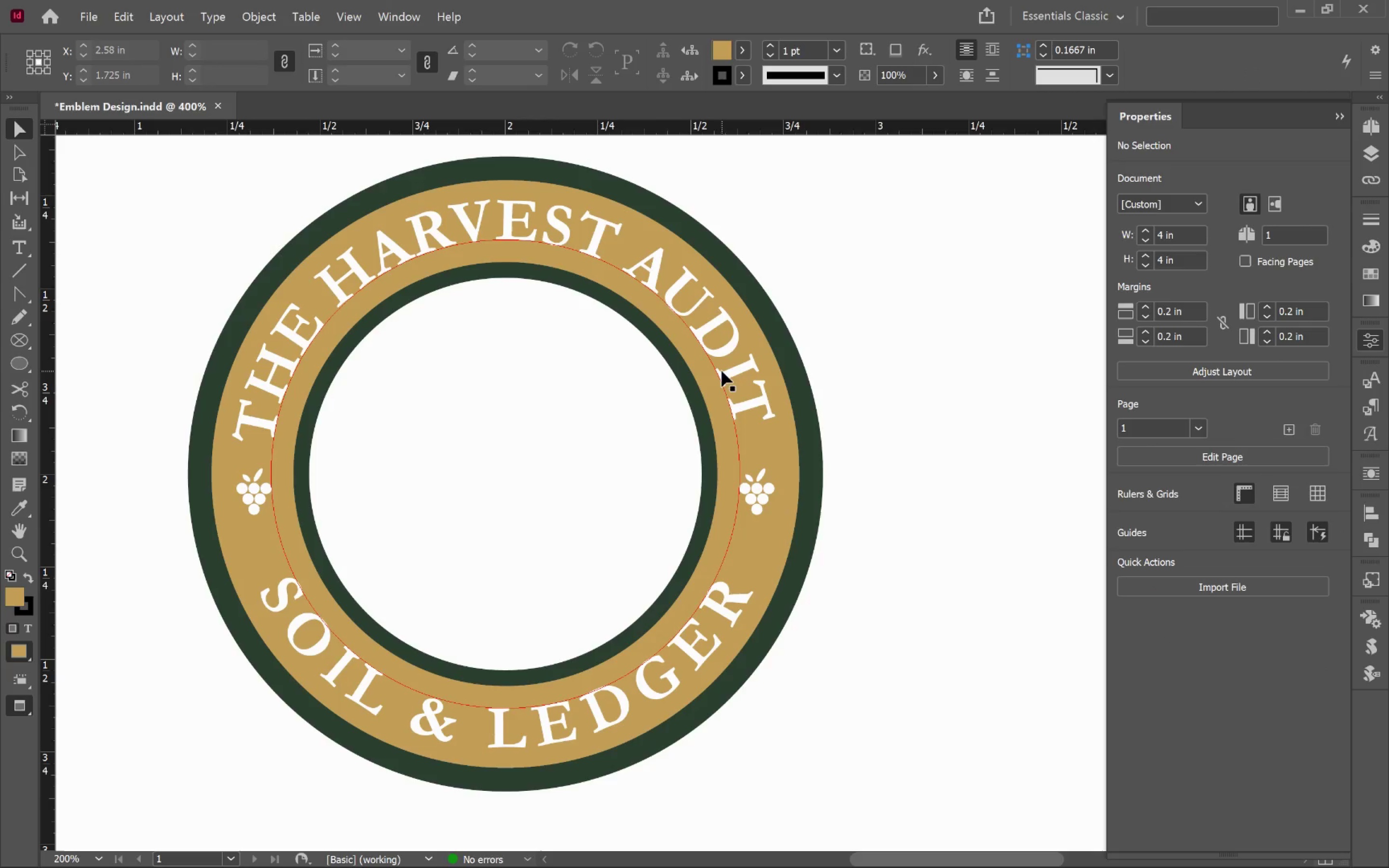 
left_click([725, 362])
 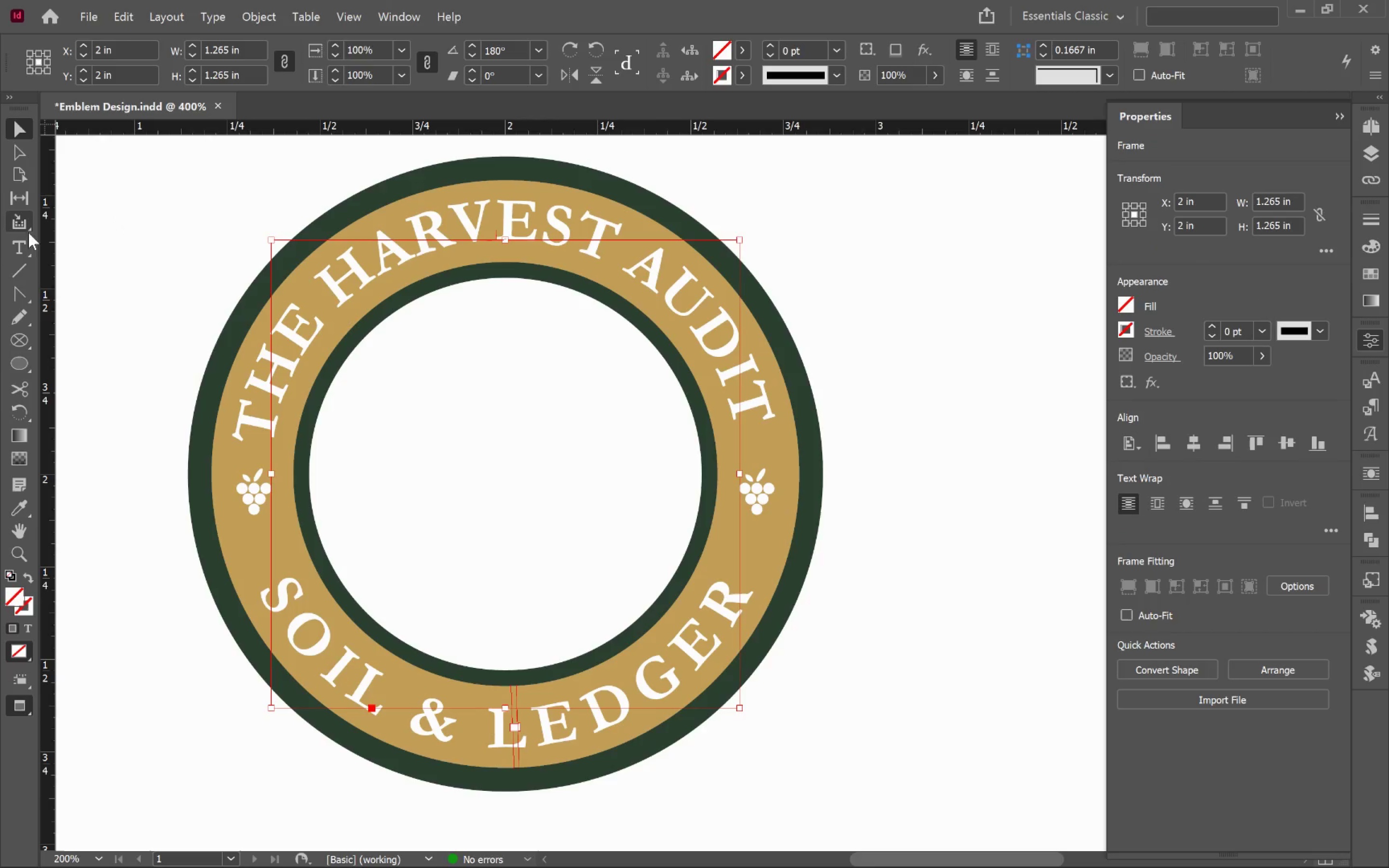 
wait(5.39)
 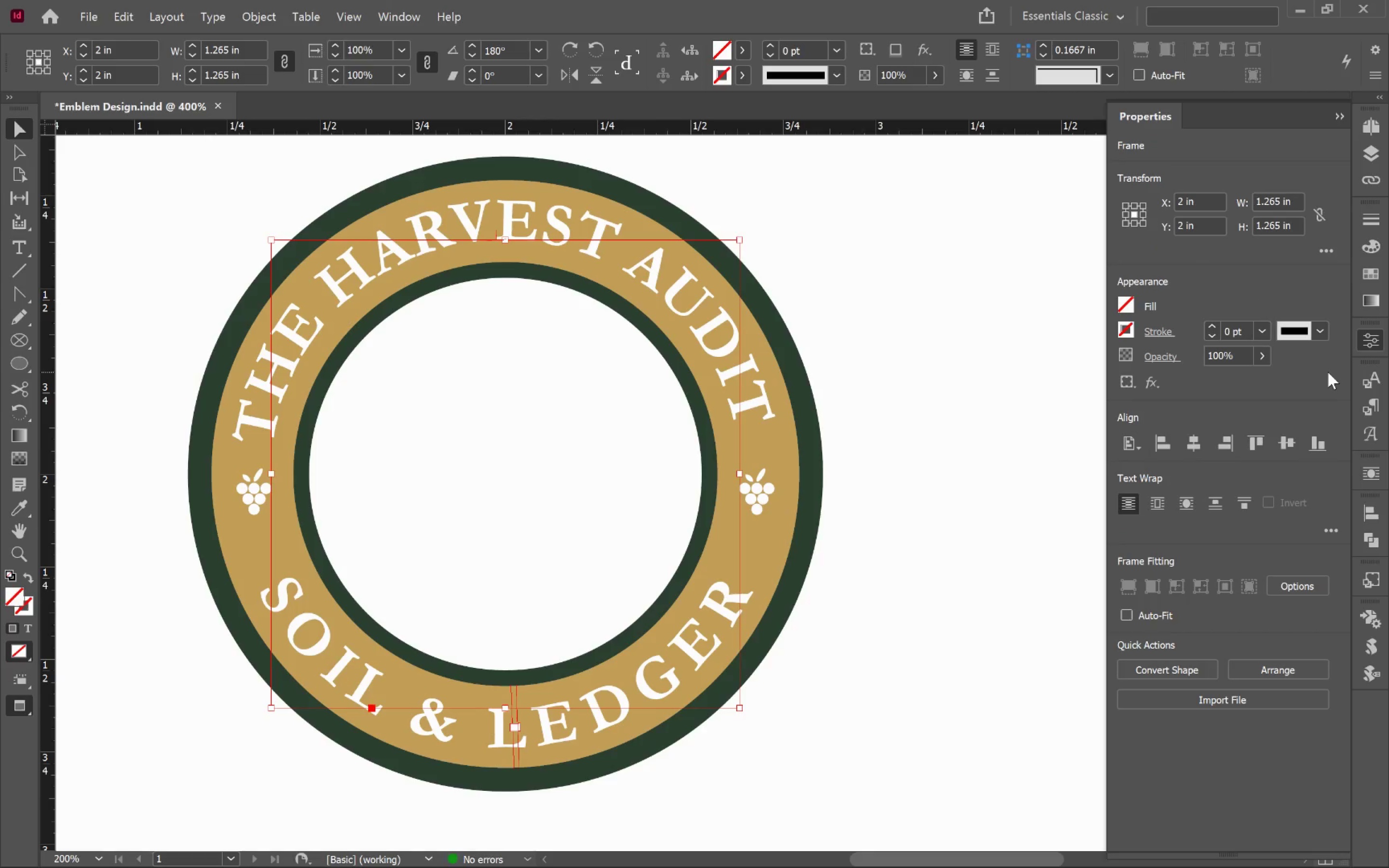 
left_click([587, 242])
 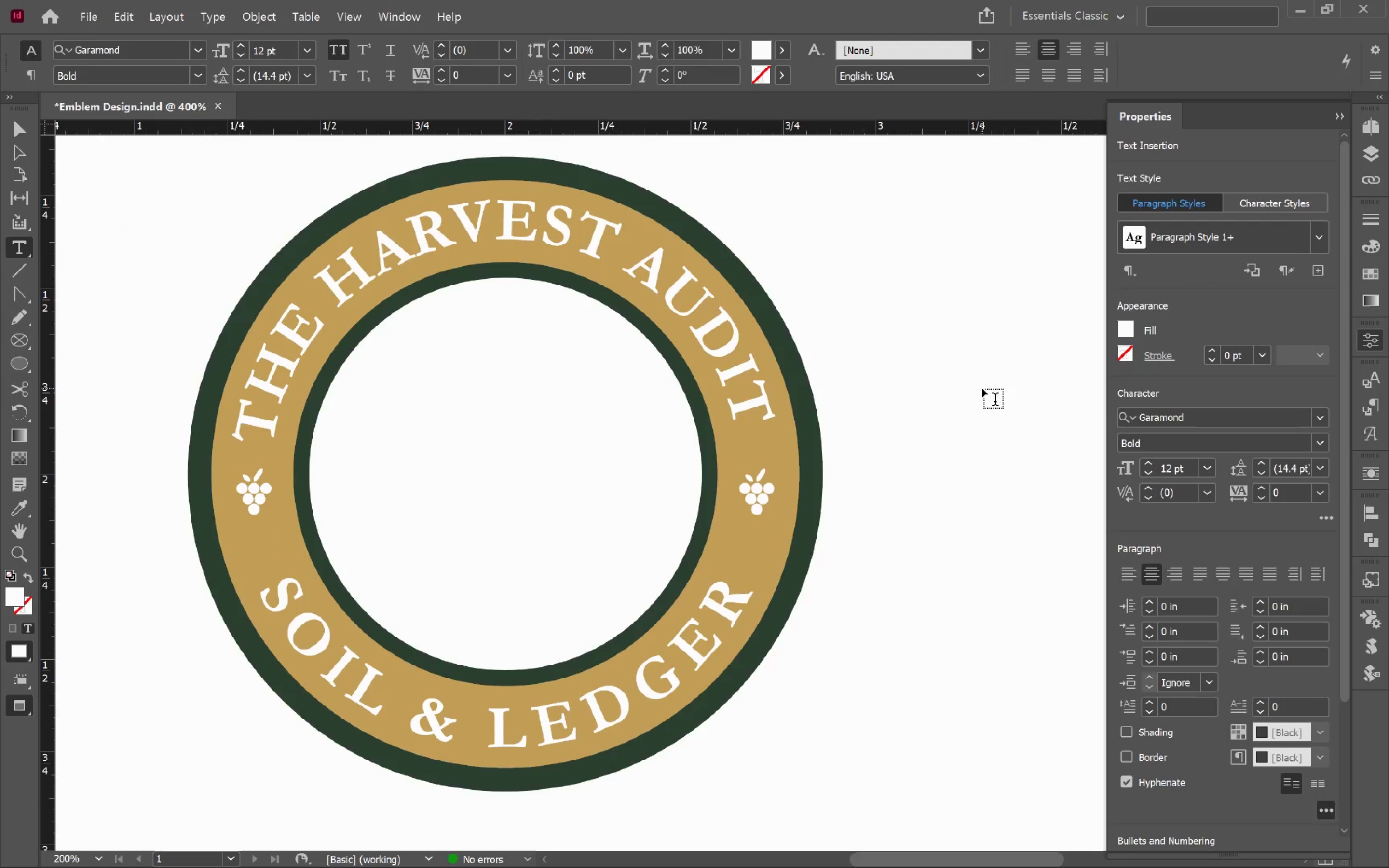 
key(Control+ControlLeft)
 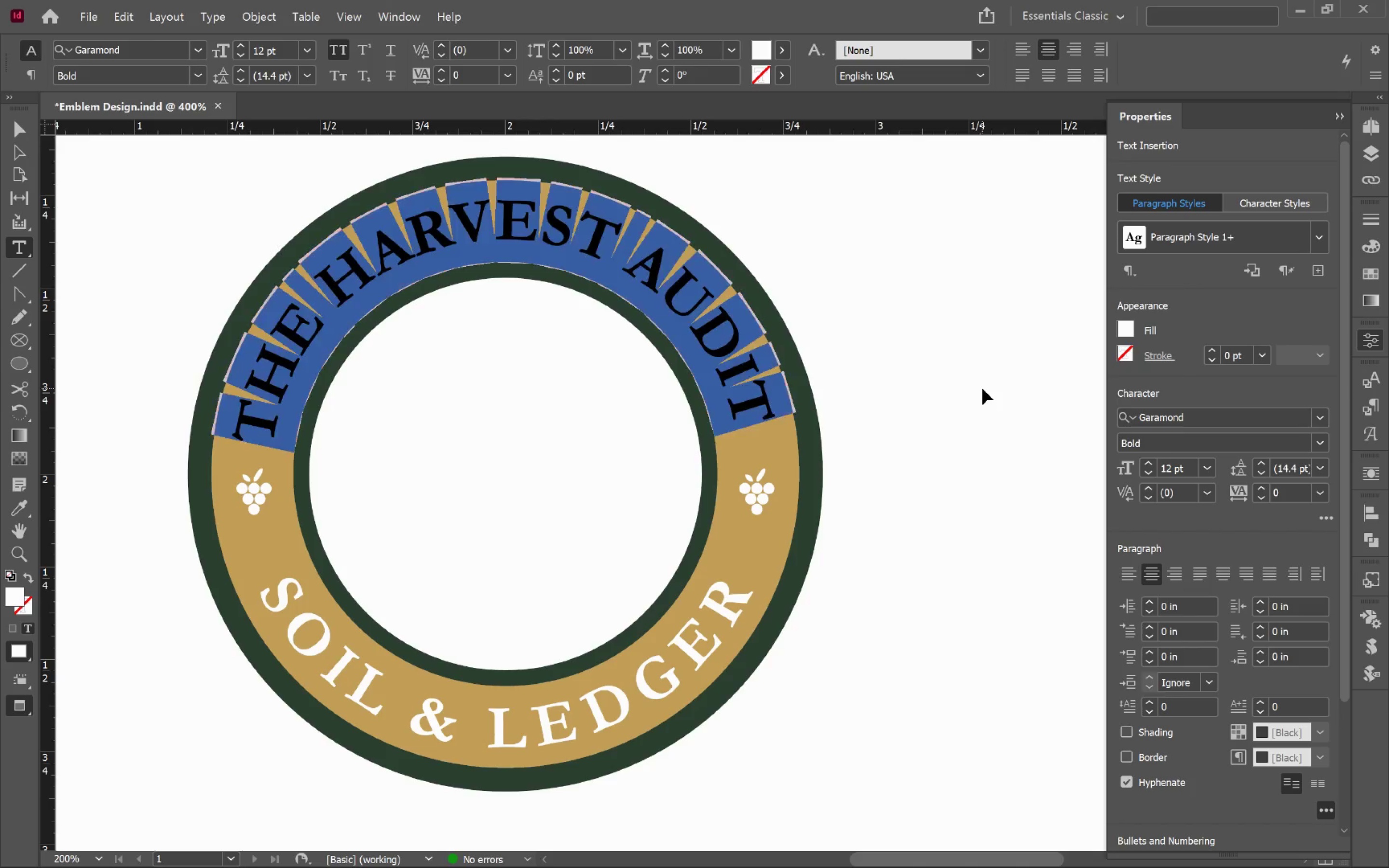 
key(Control+A)
 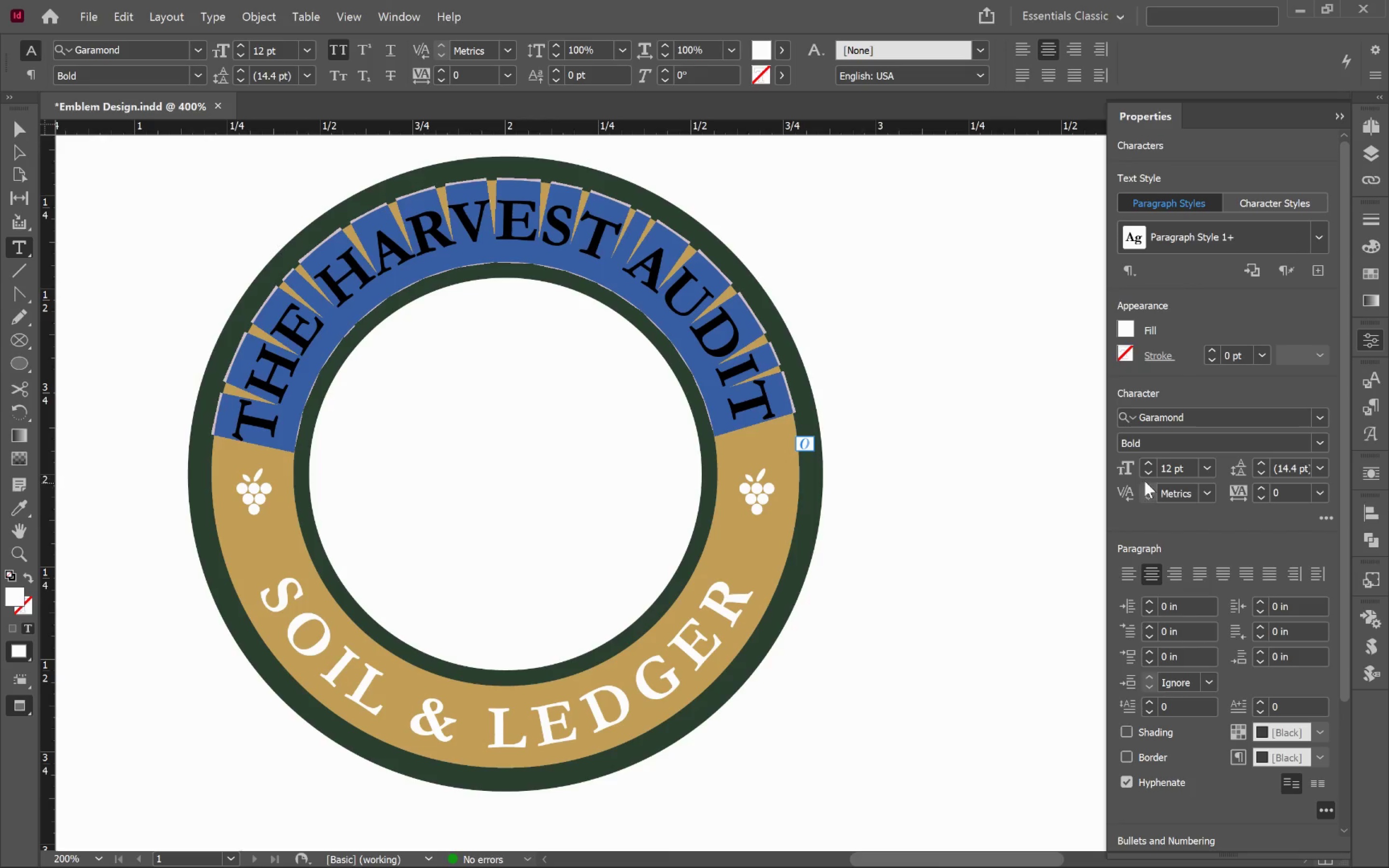 
left_click([1145, 474])
 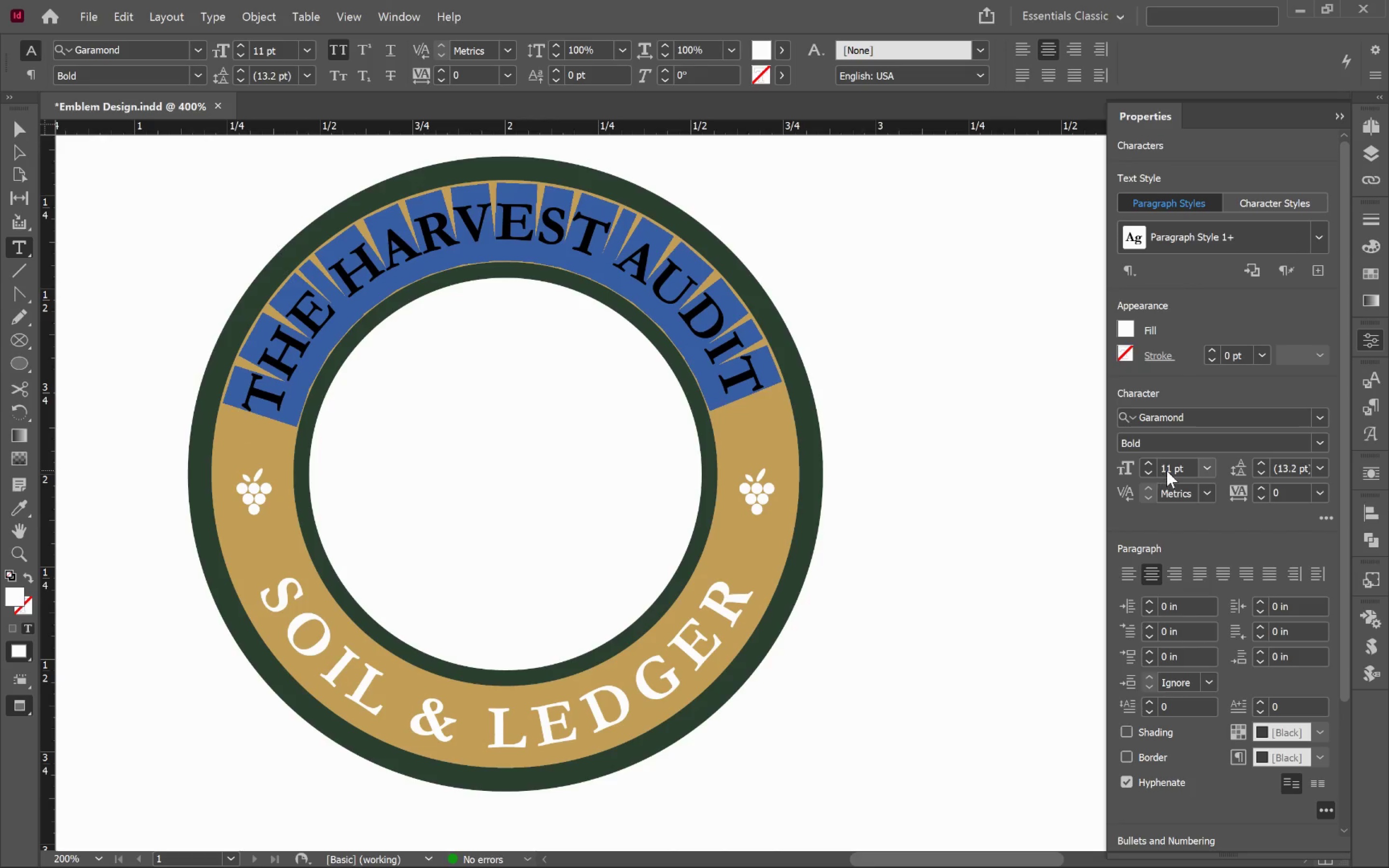 
double_click([1171, 470])
 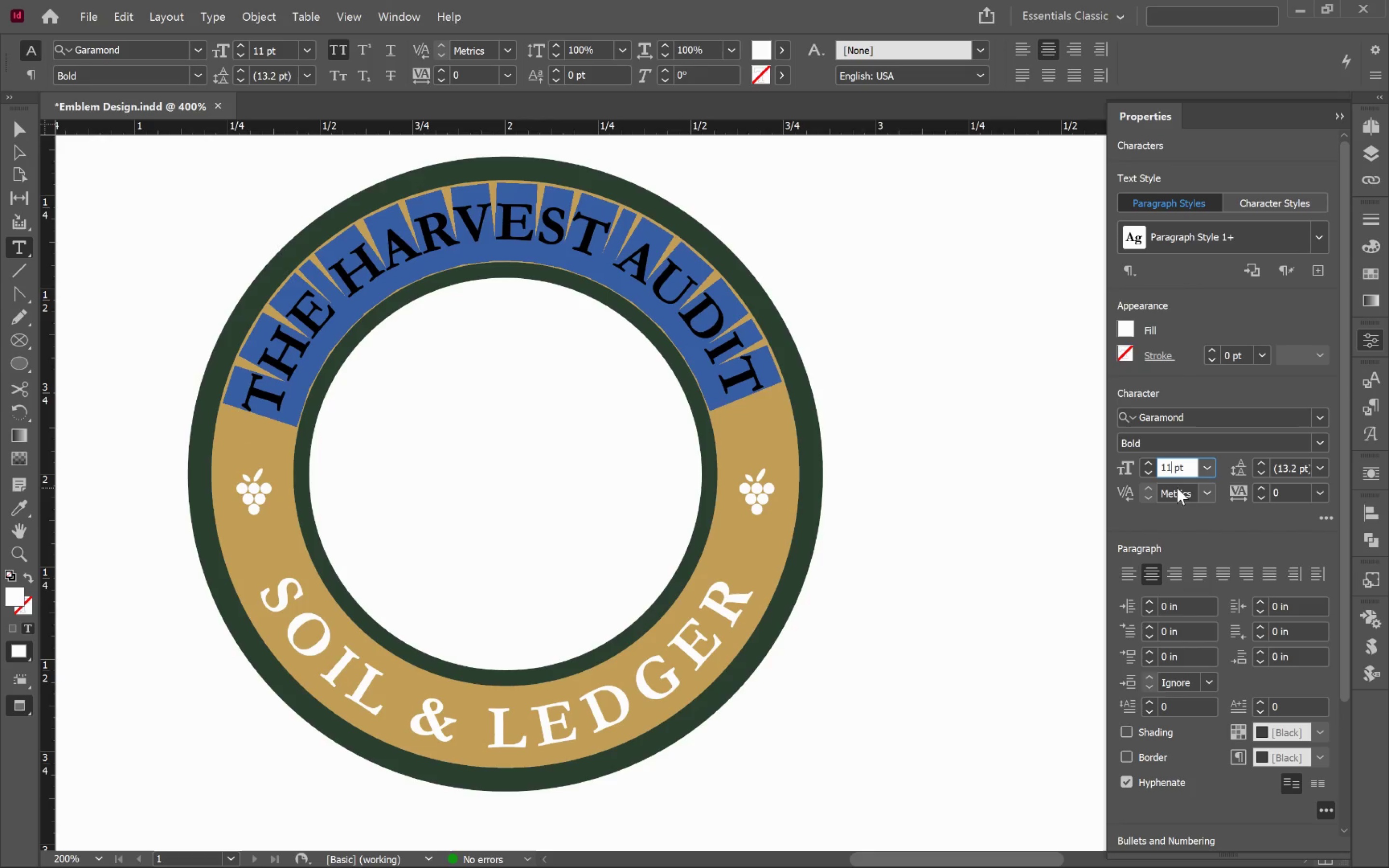 
key(Period)
 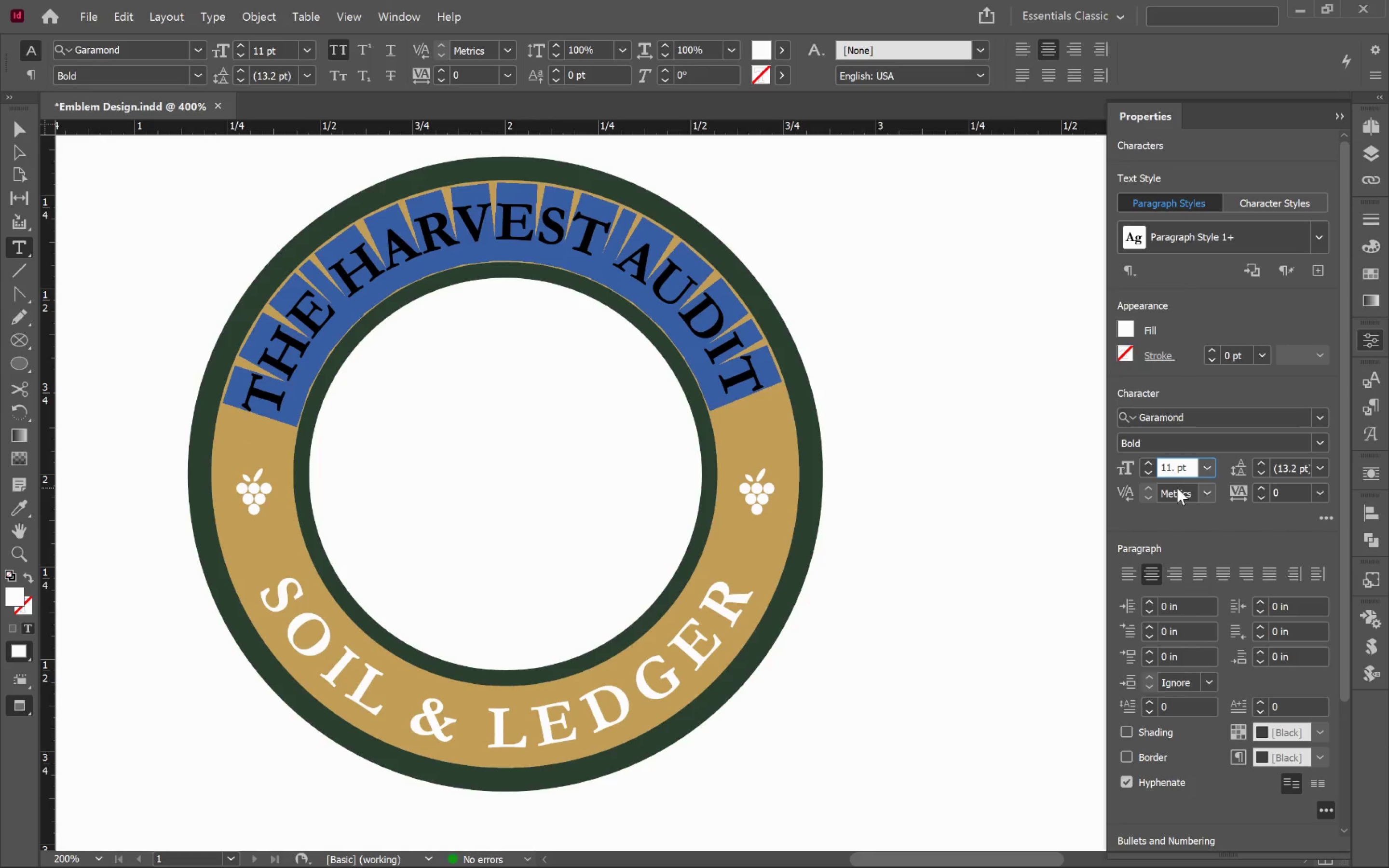 
key(5)
 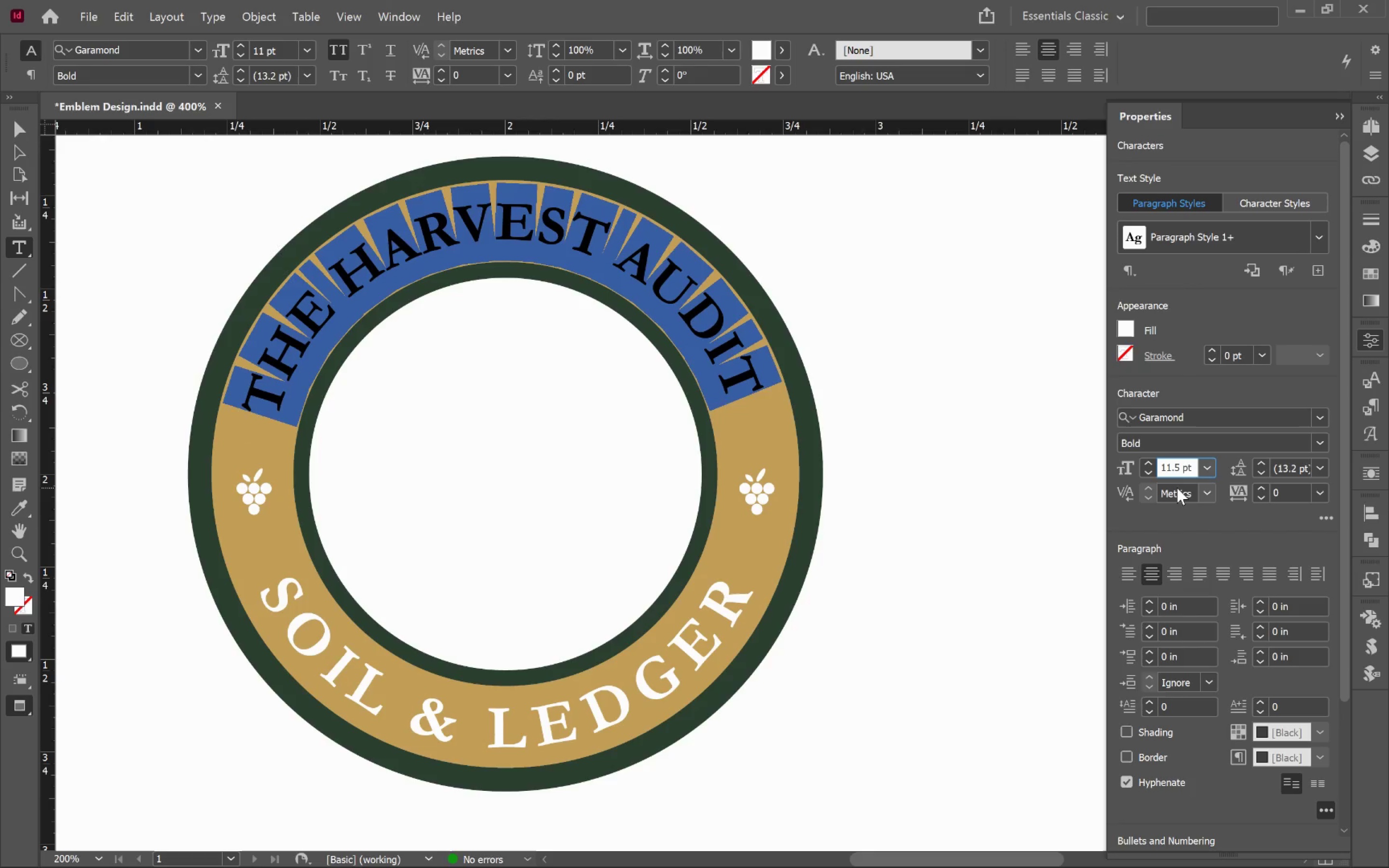 
key(Enter)
 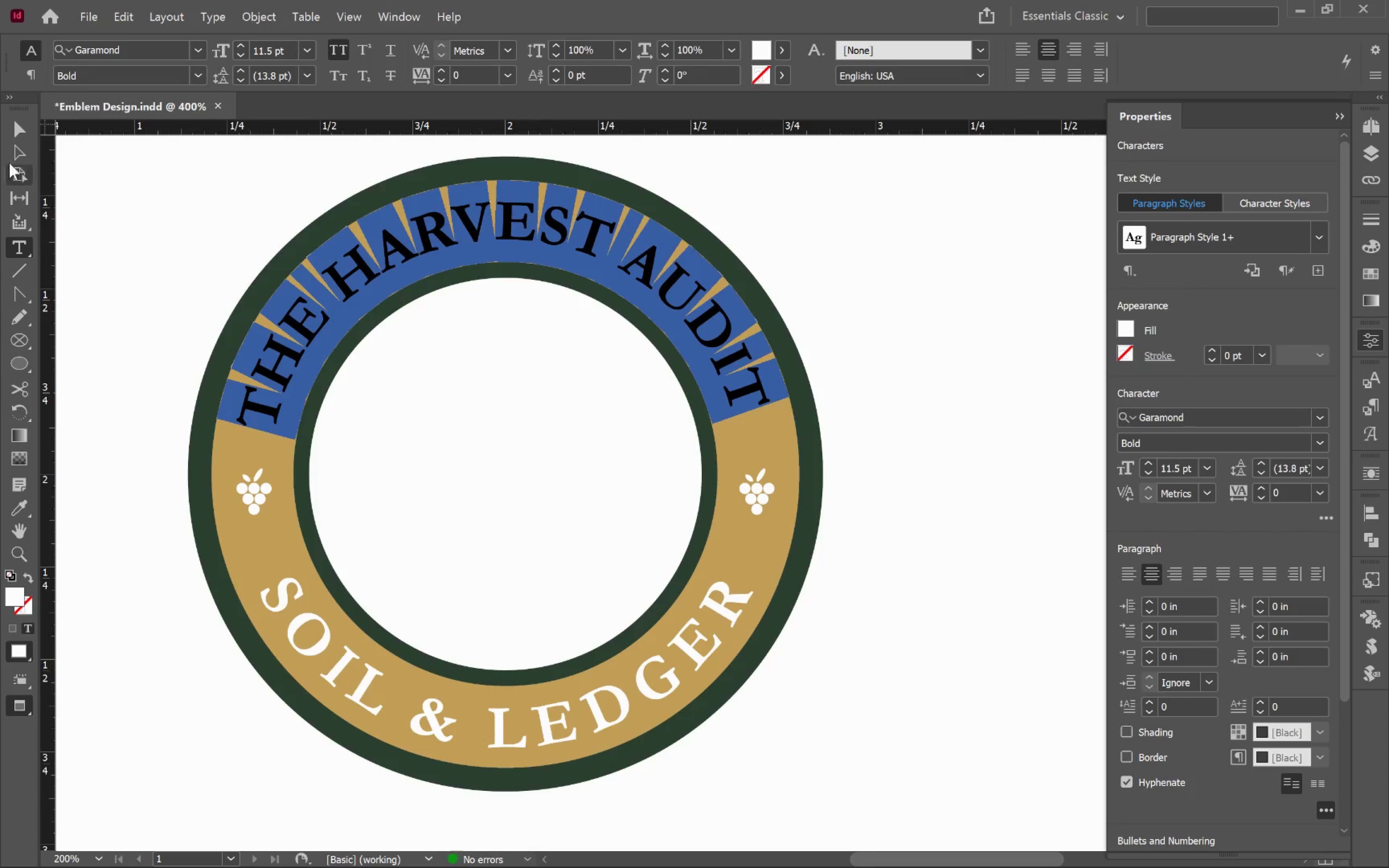 
left_click([10, 127])
 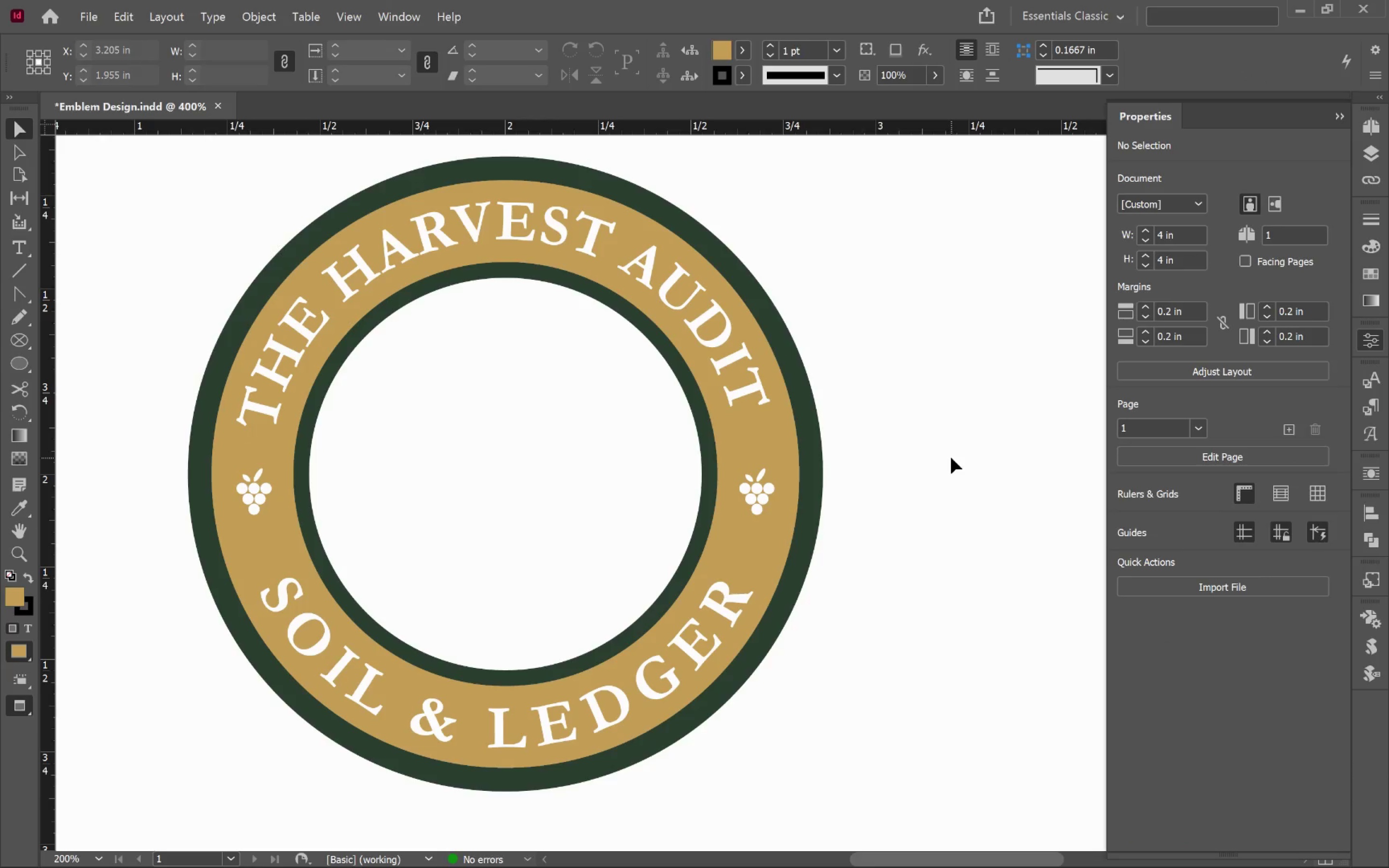 
left_click([755, 492])
 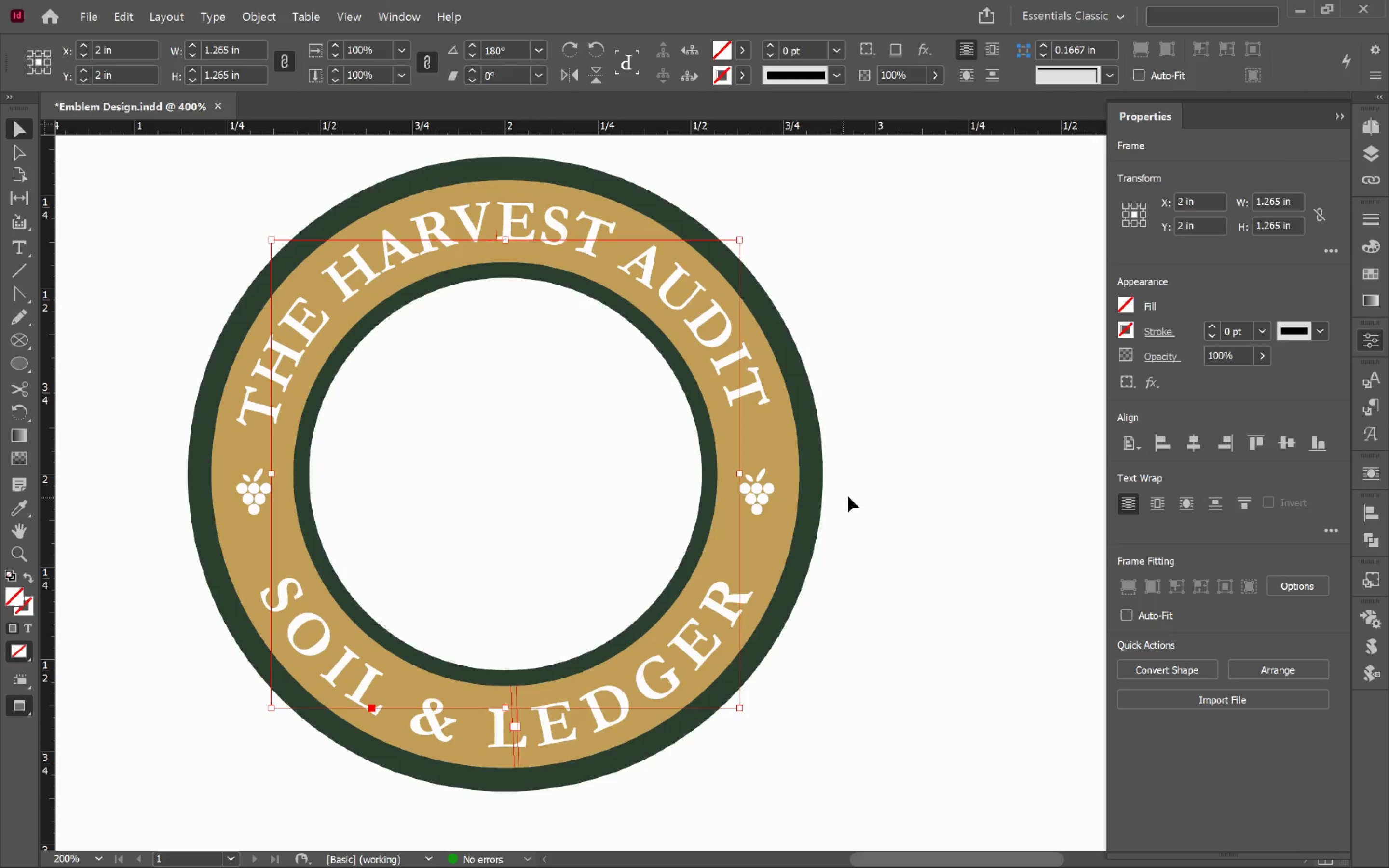 
left_click([948, 525])
 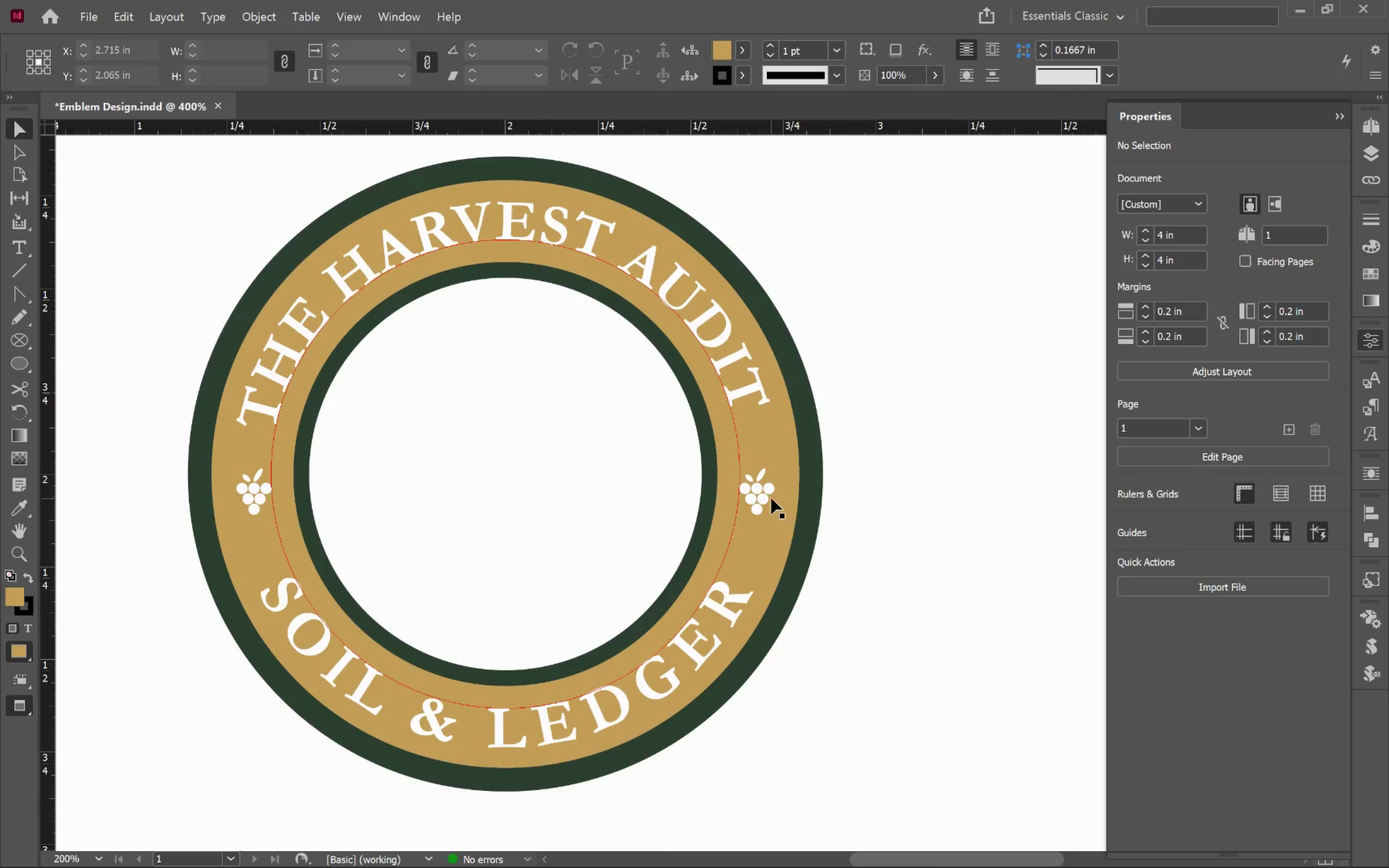 
left_click([770, 495])
 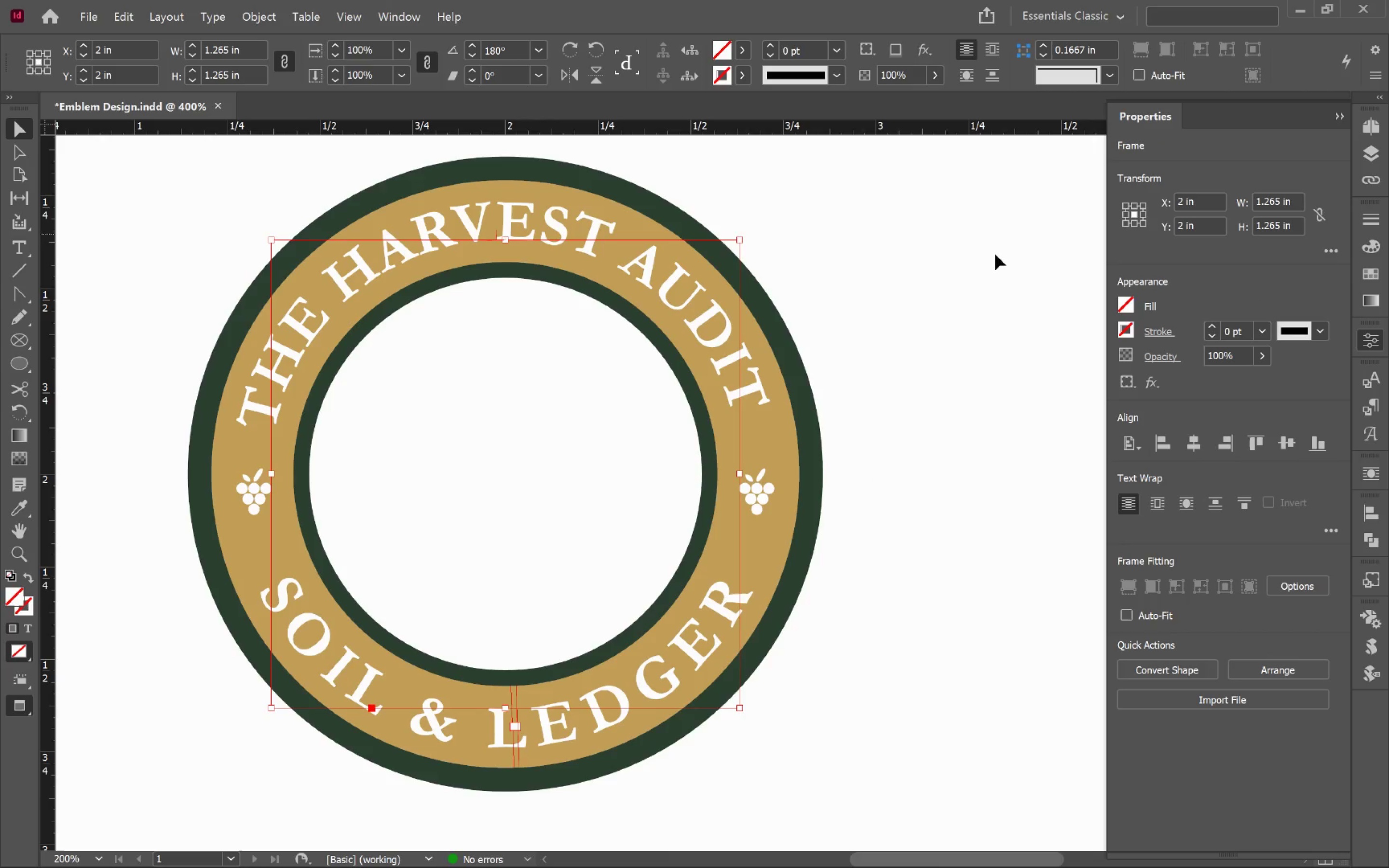 
left_click([916, 384])
 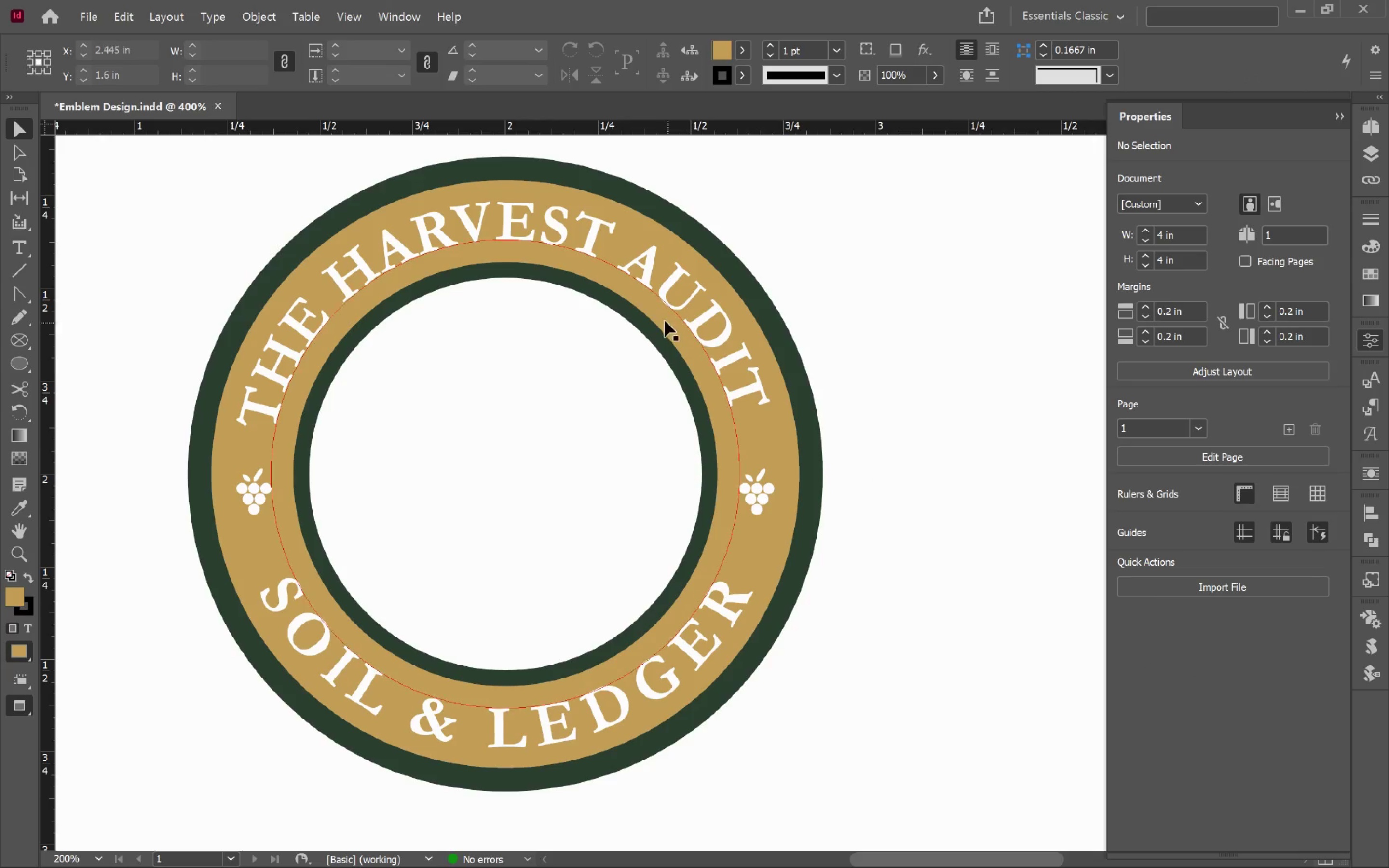 
left_click([626, 315])
 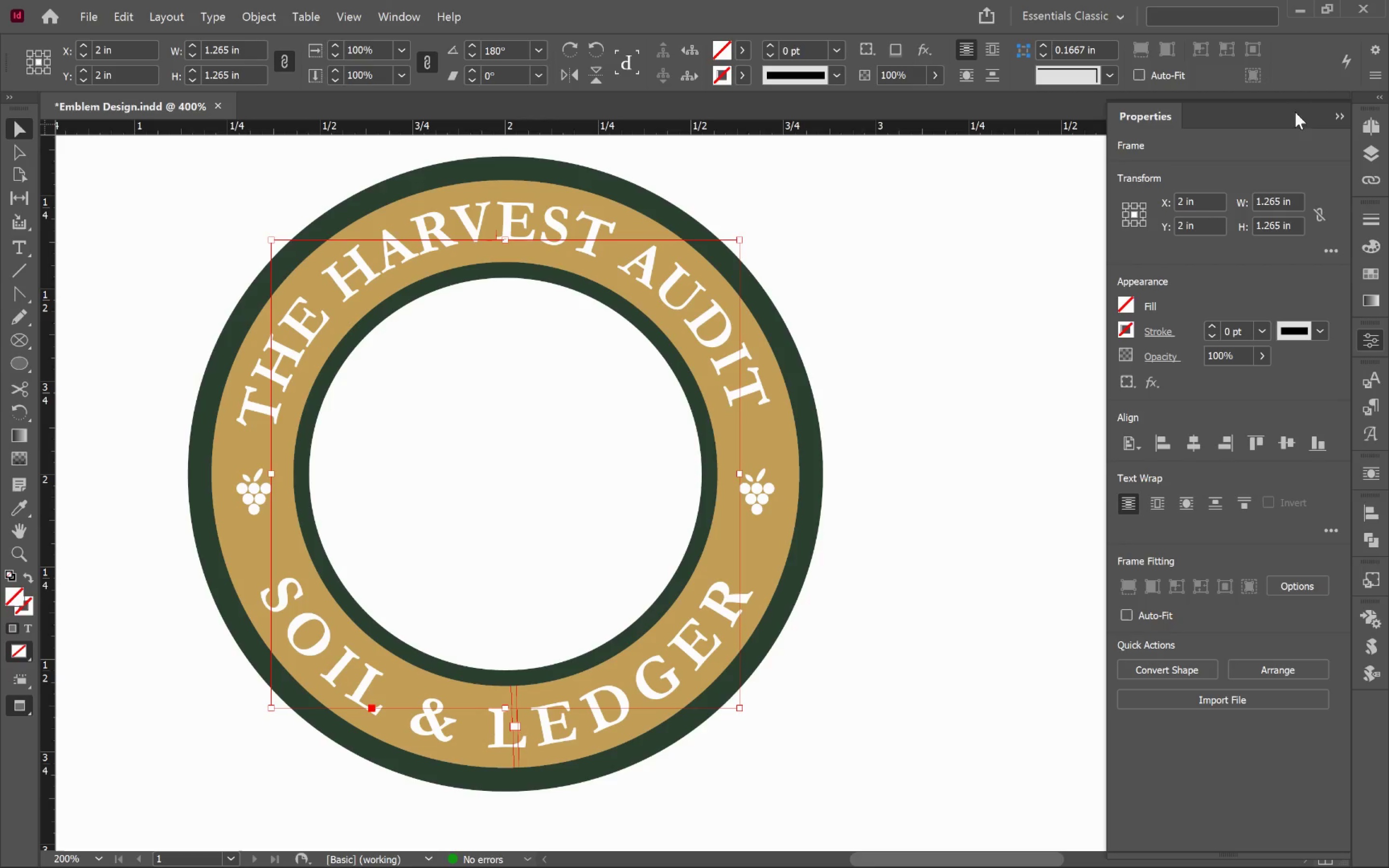 
left_click([1370, 155])
 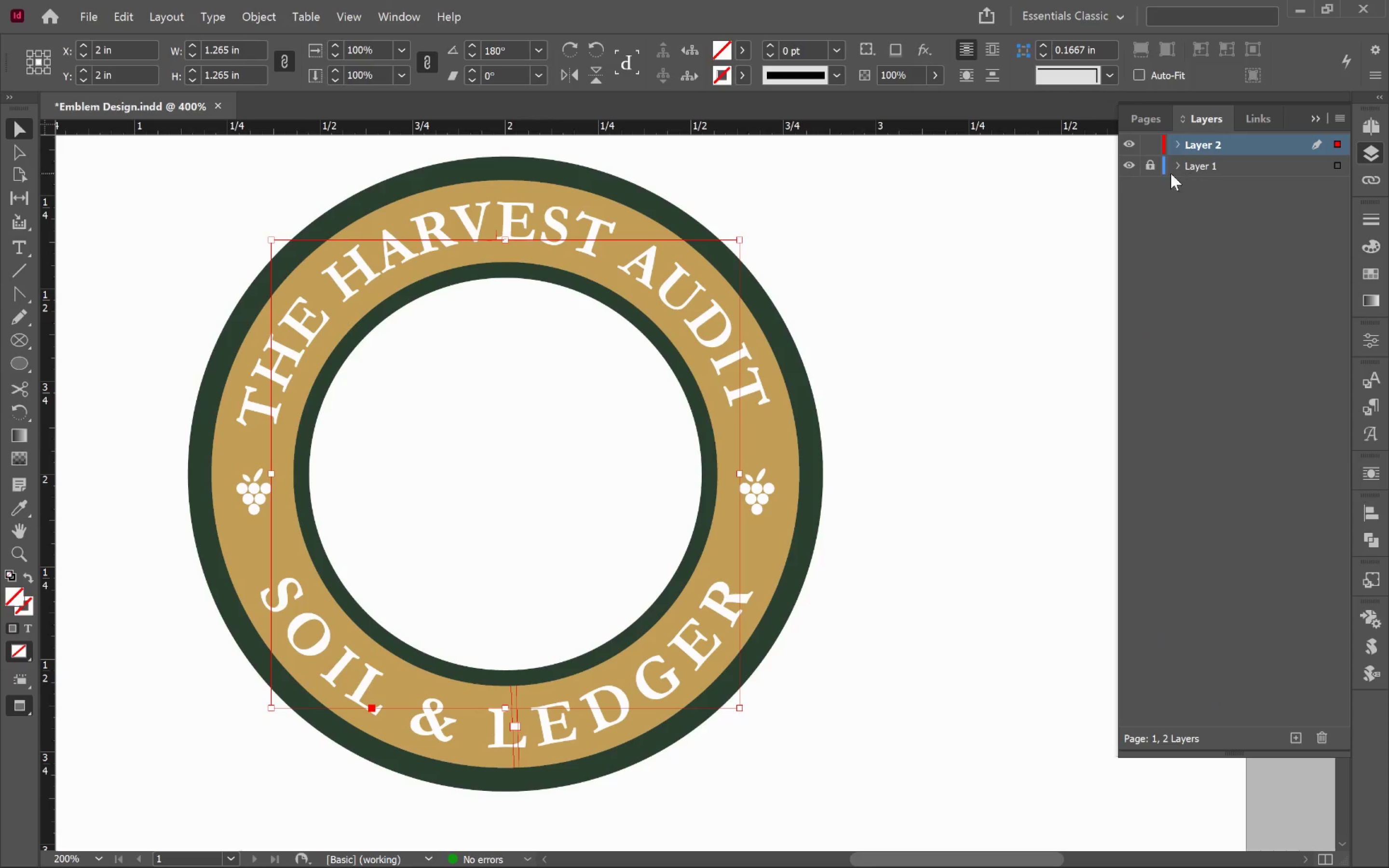 
left_click([1150, 166])
 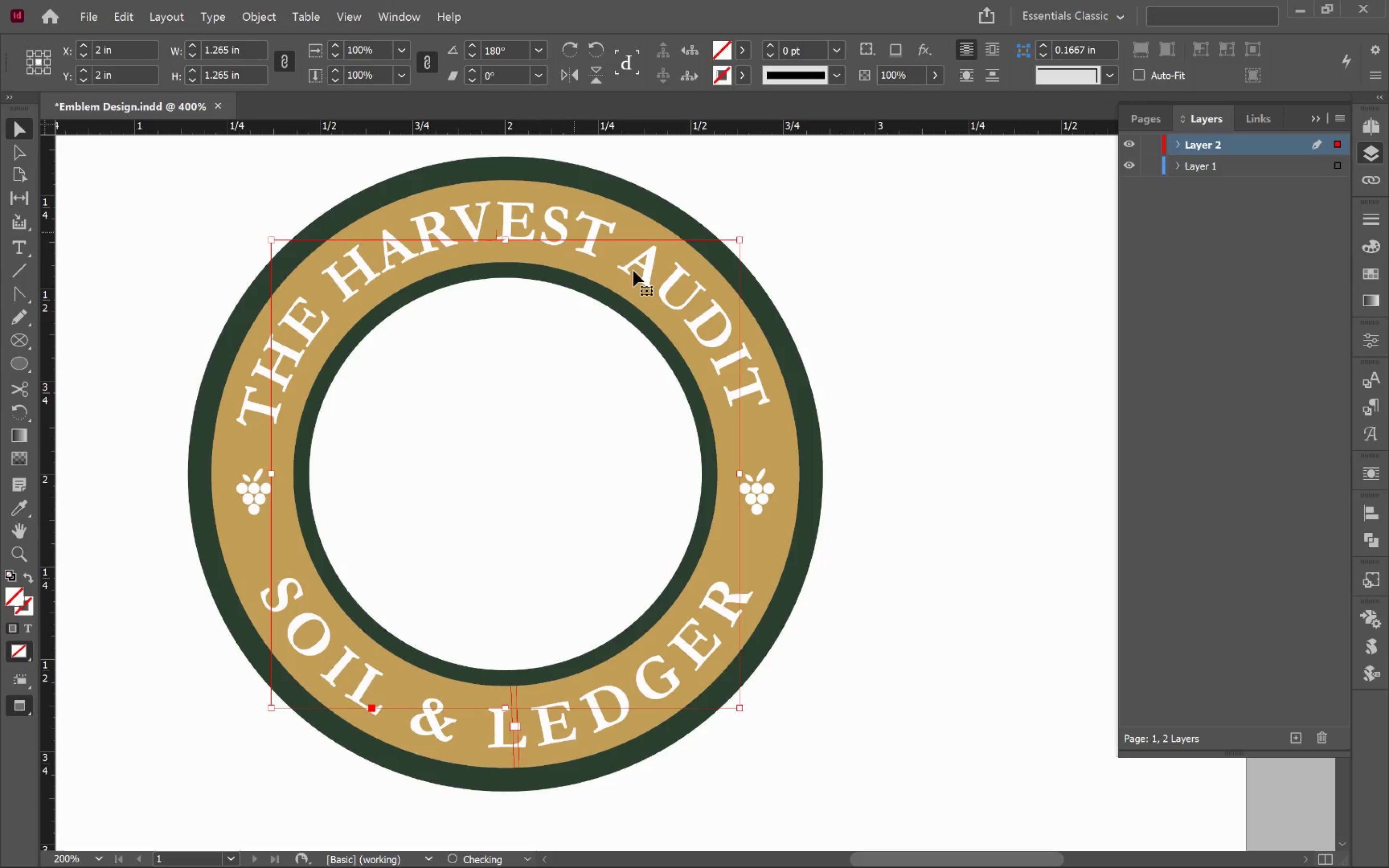 
left_click([969, 336])
 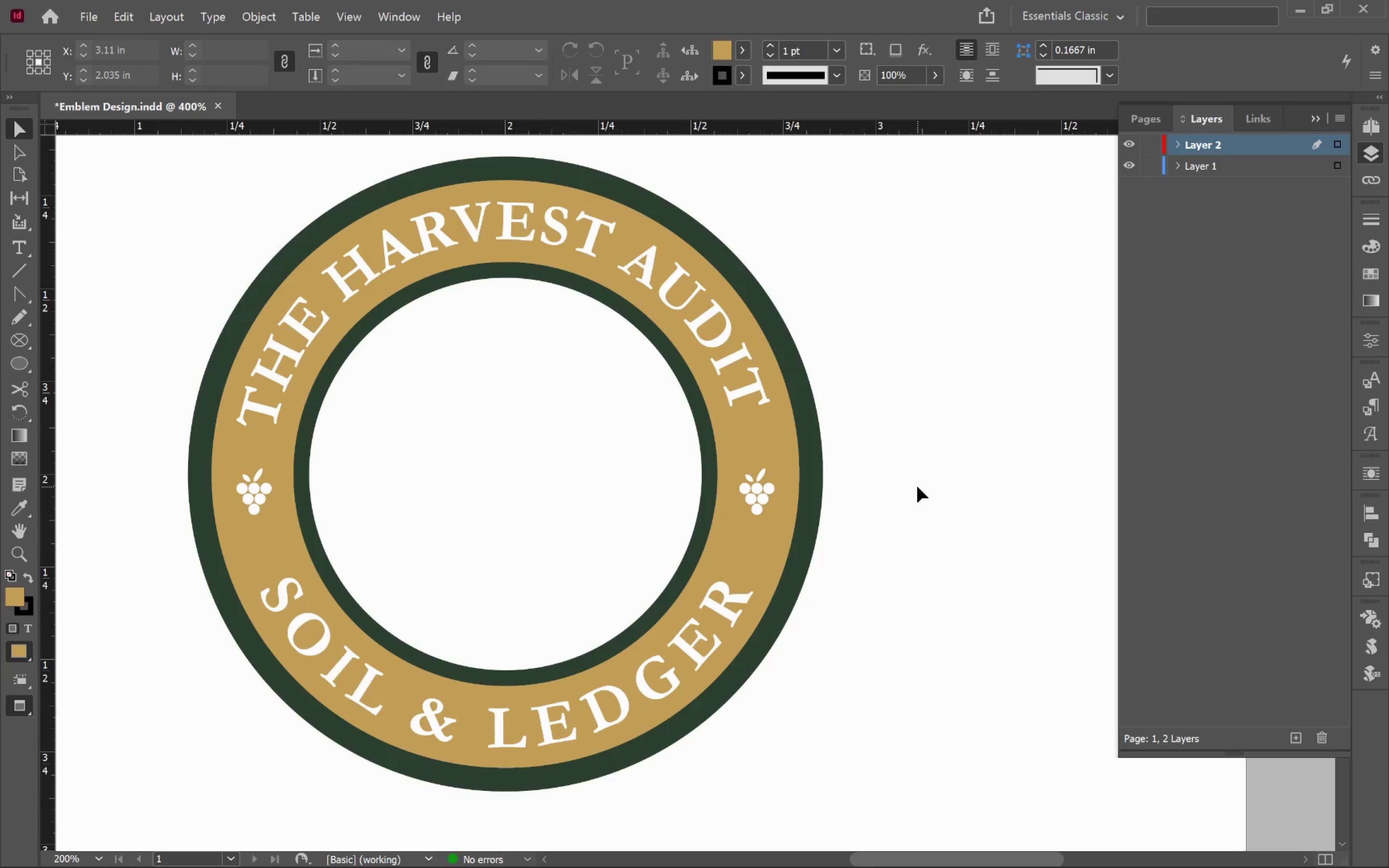 
wait(15.02)
 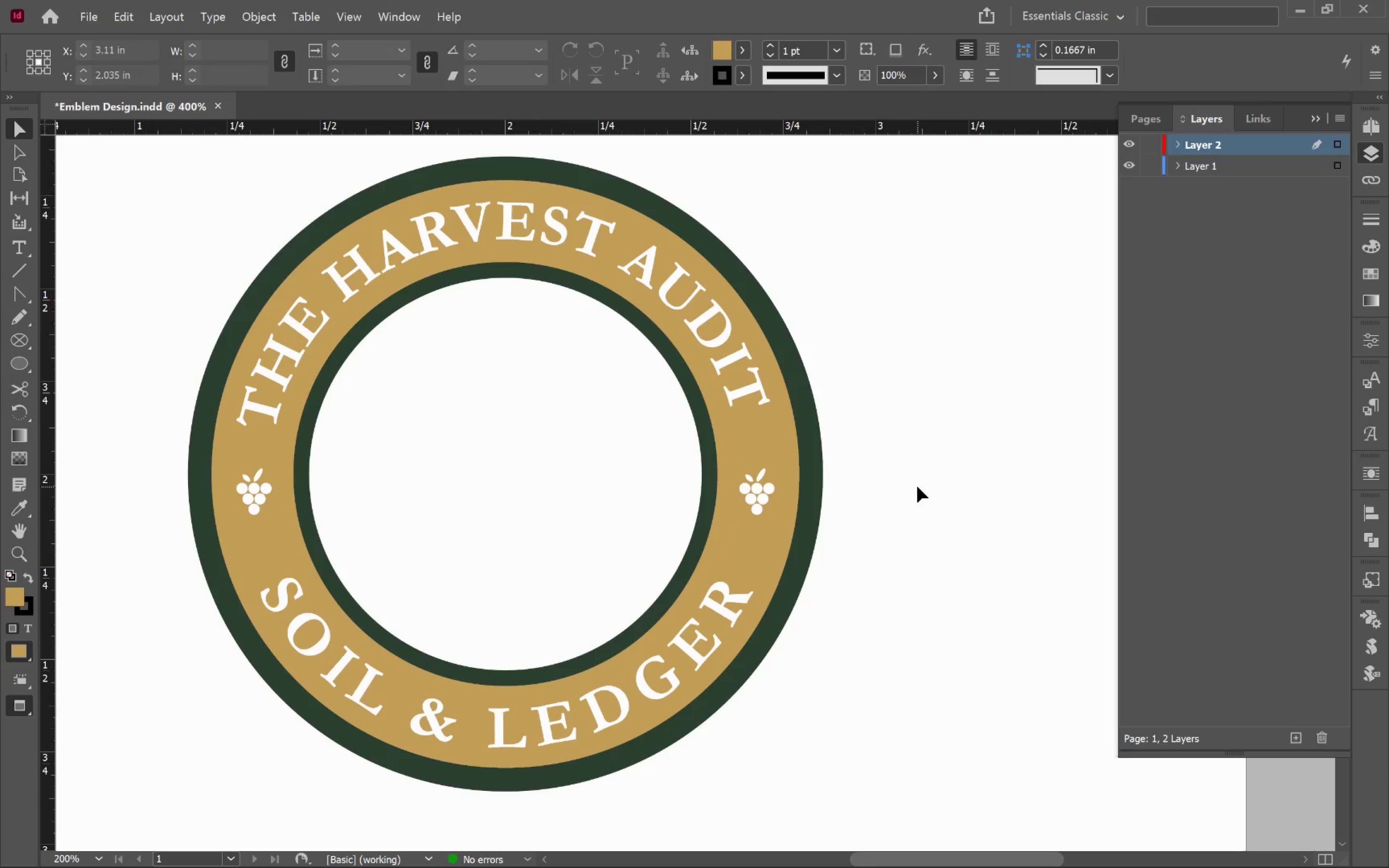 
hold_key(key=AltLeft, duration=0.7)
scroll: coordinate [917, 486], scroll_direction: down, amount: 3.0
 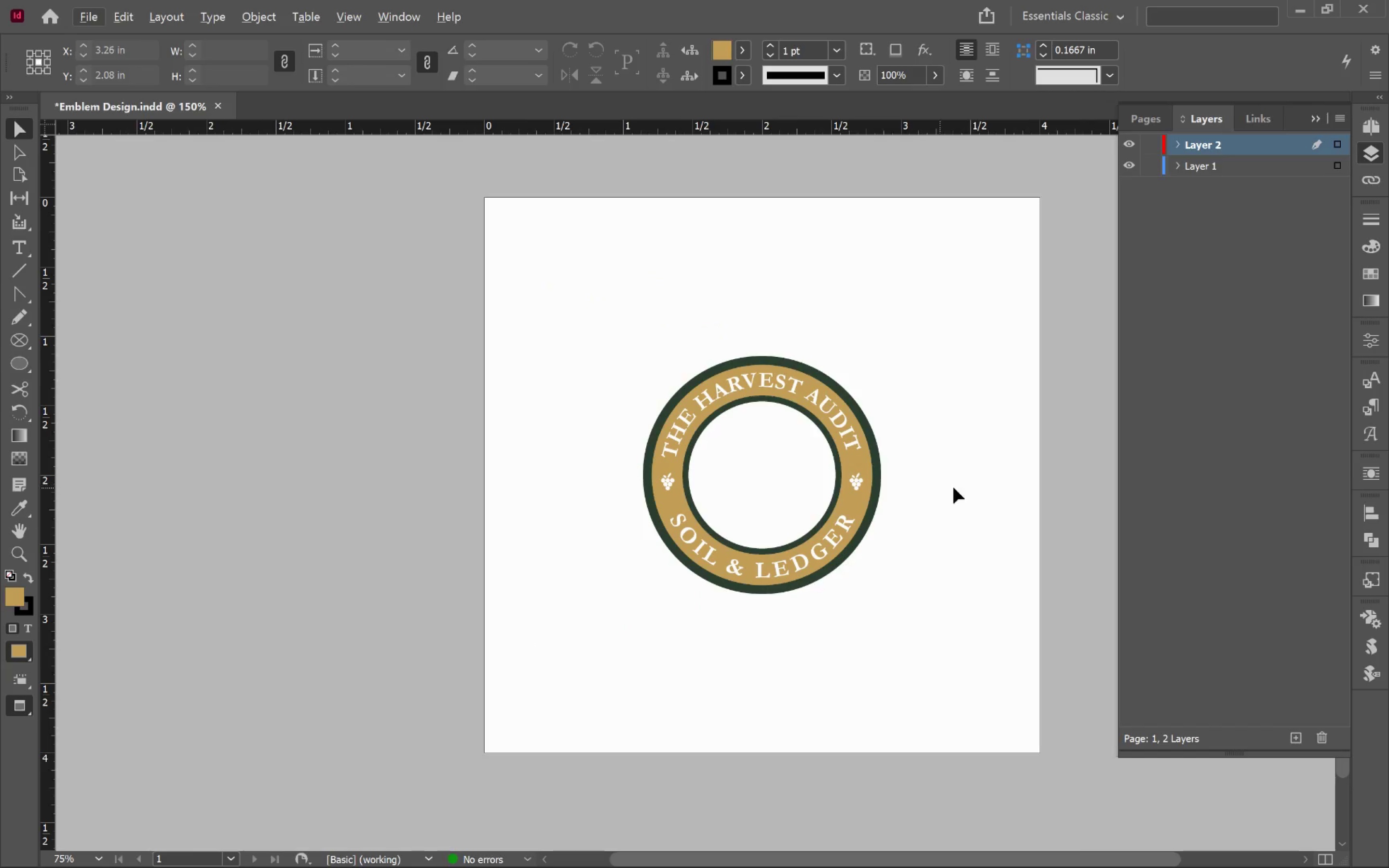 
hold_key(key=Space, duration=0.5)
 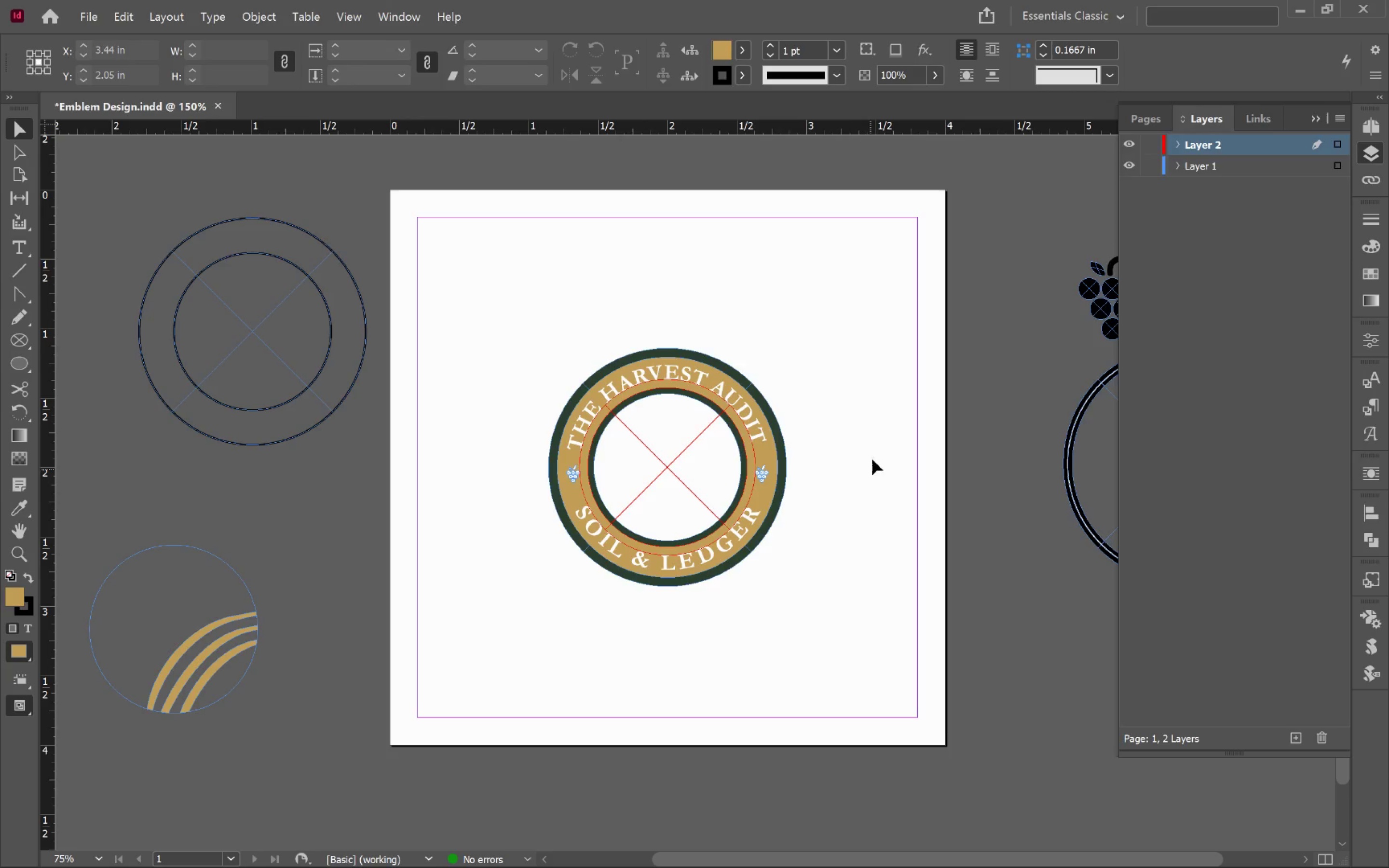 
left_click_drag(start_coordinate=[963, 484], to_coordinate=[869, 475])
 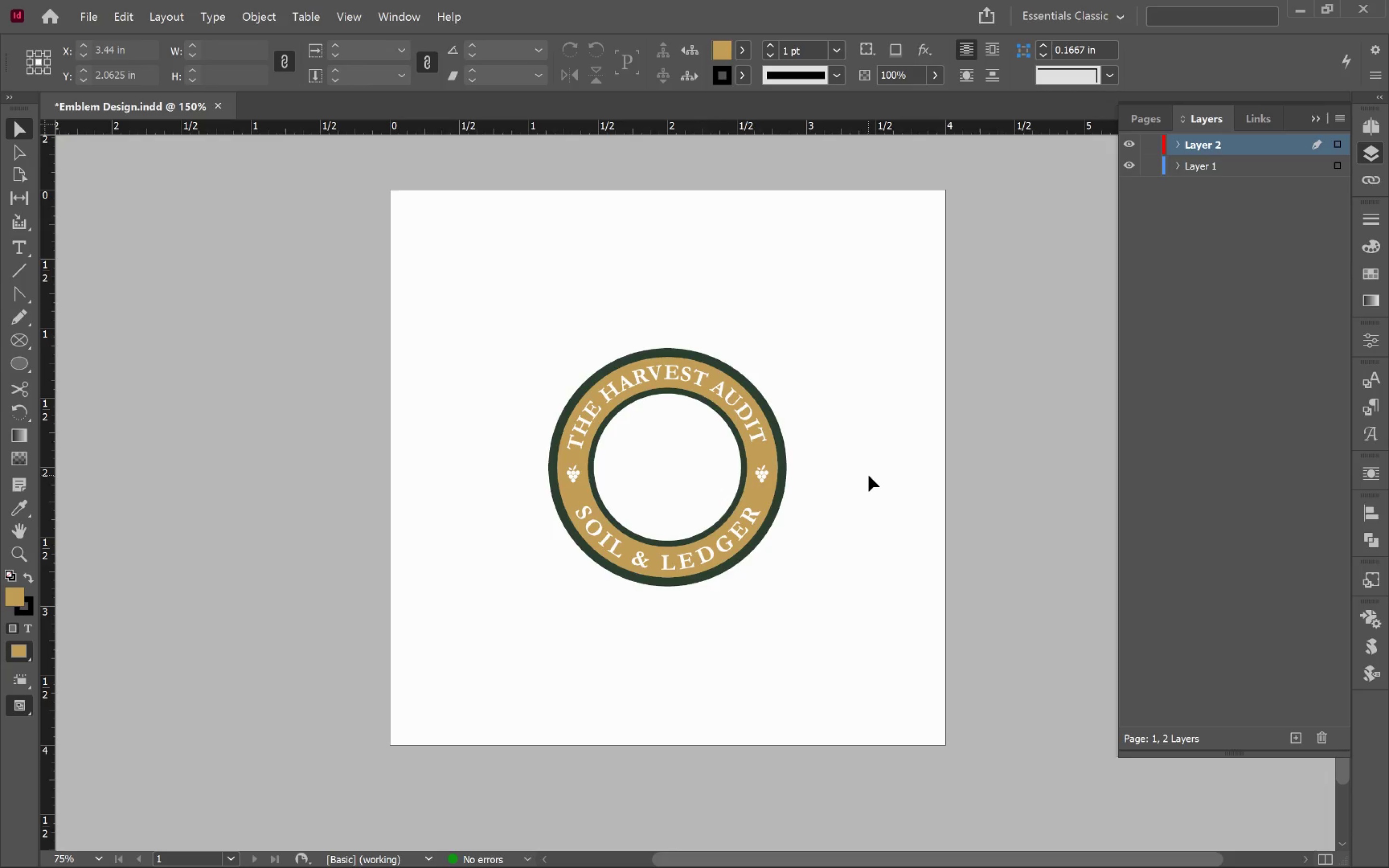 
key(W)
 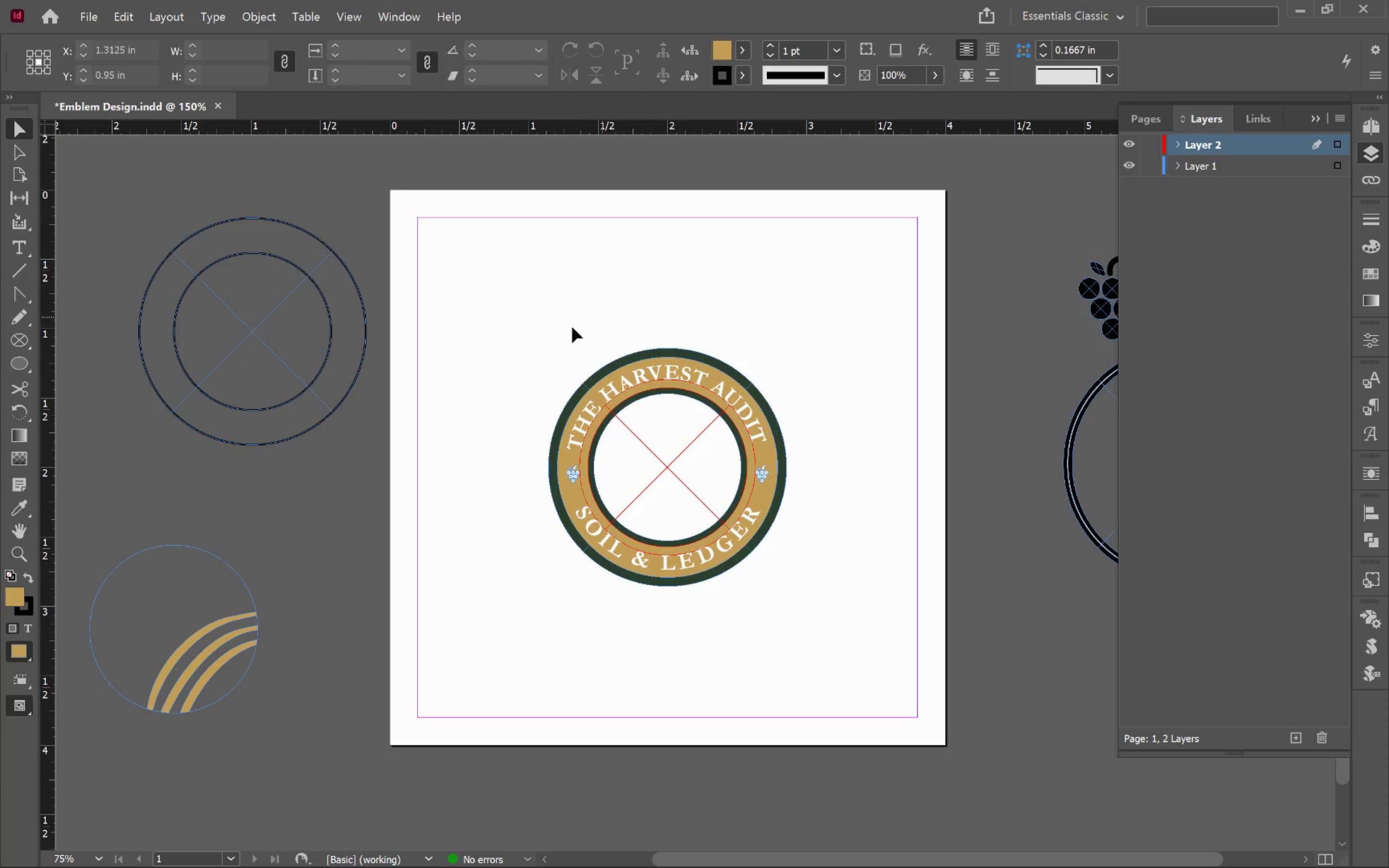 
left_click_drag(start_coordinate=[552, 329], to_coordinate=[844, 627])
 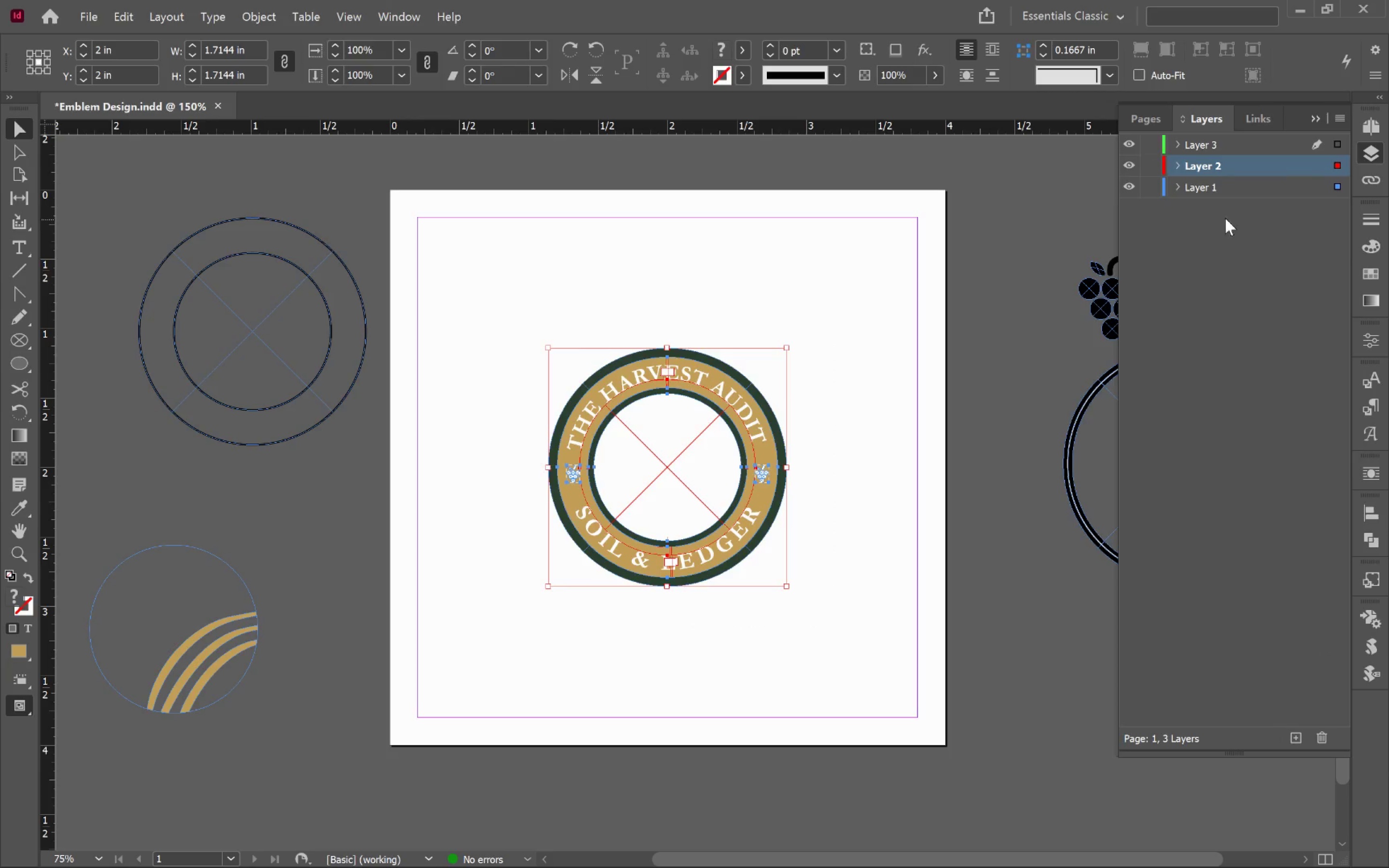 
wait(5.89)
 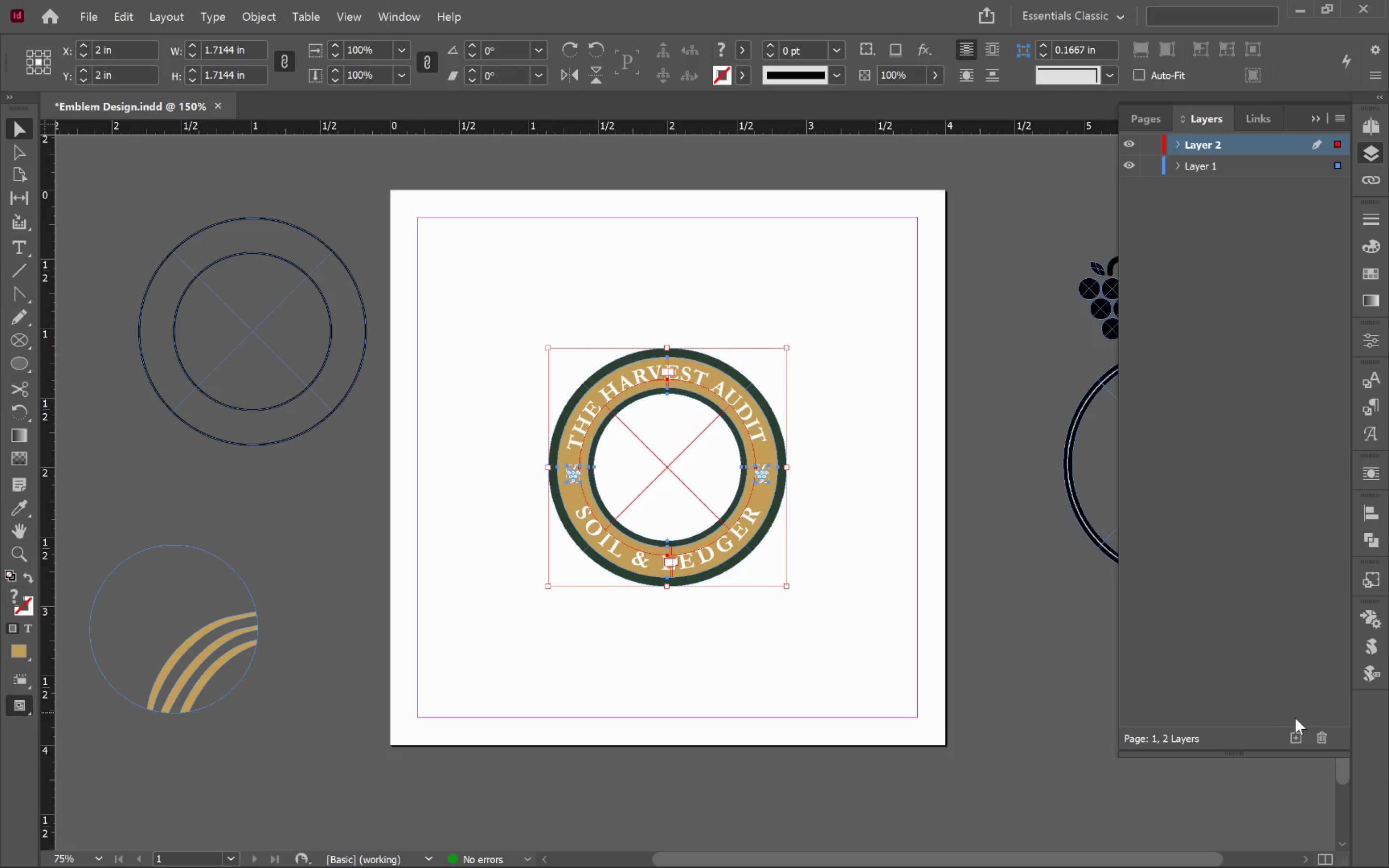 
left_click_drag(start_coordinate=[1127, 167], to_coordinate=[1128, 189])
 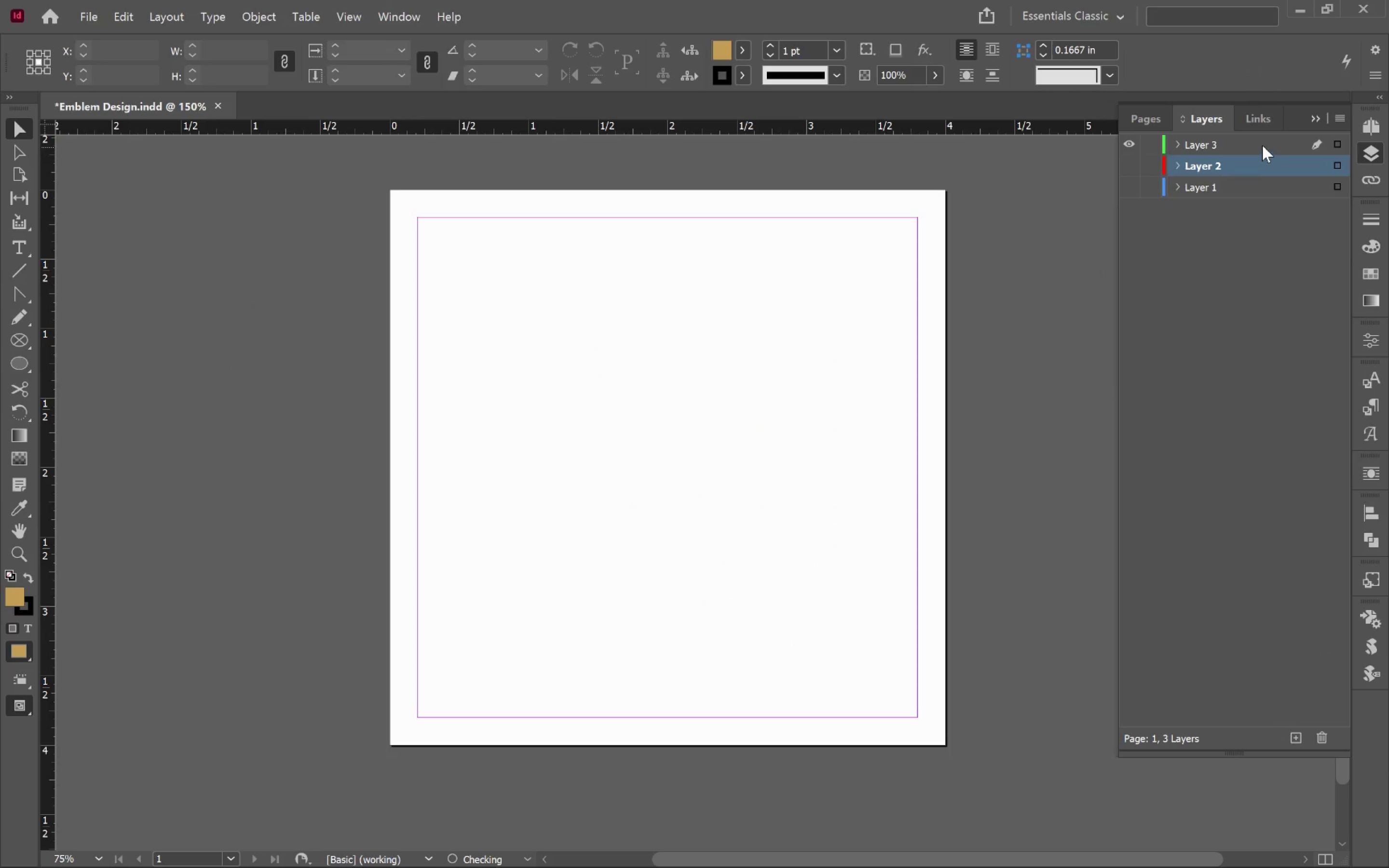 
left_click([1261, 144])
 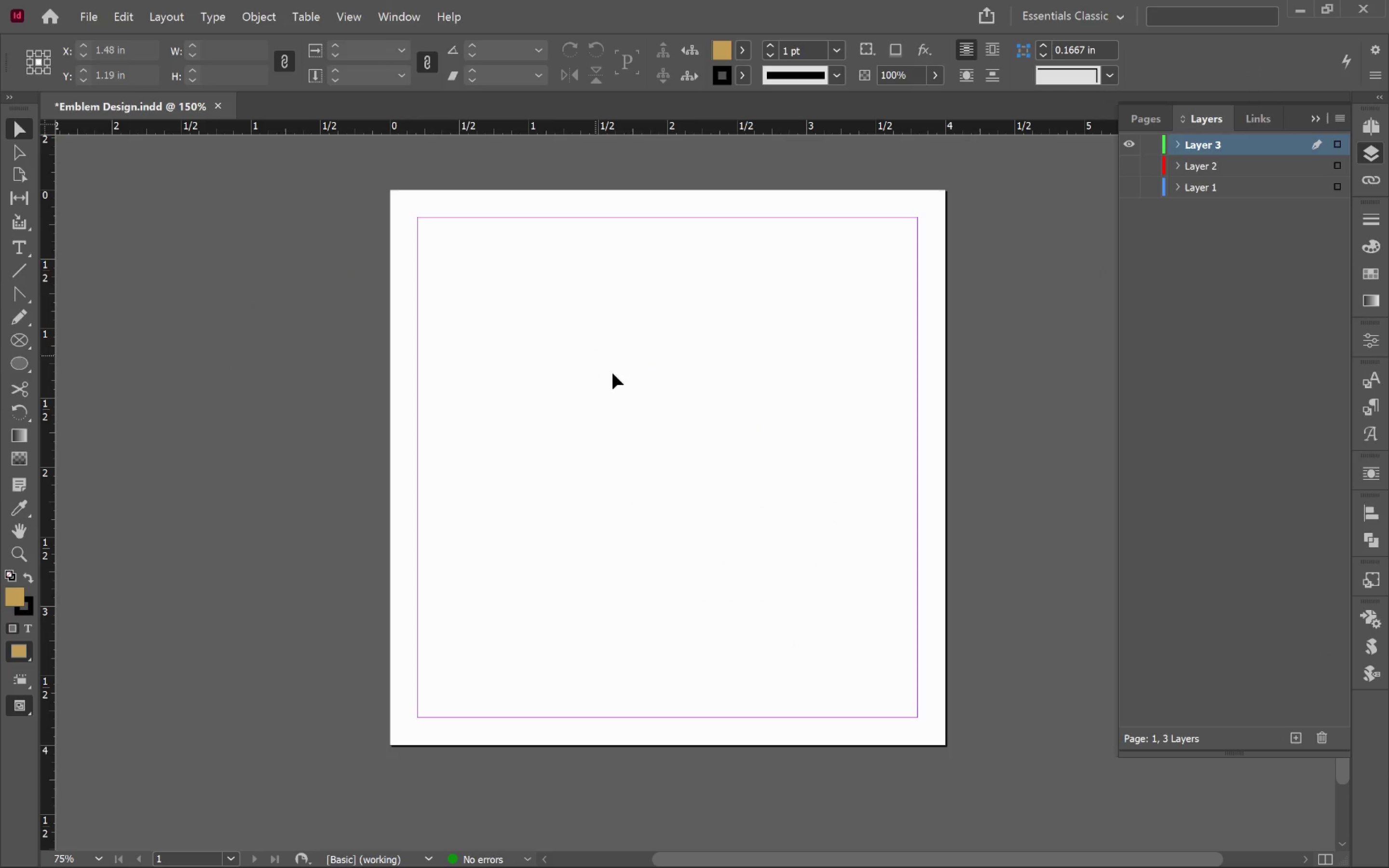 
left_click([696, 412])
 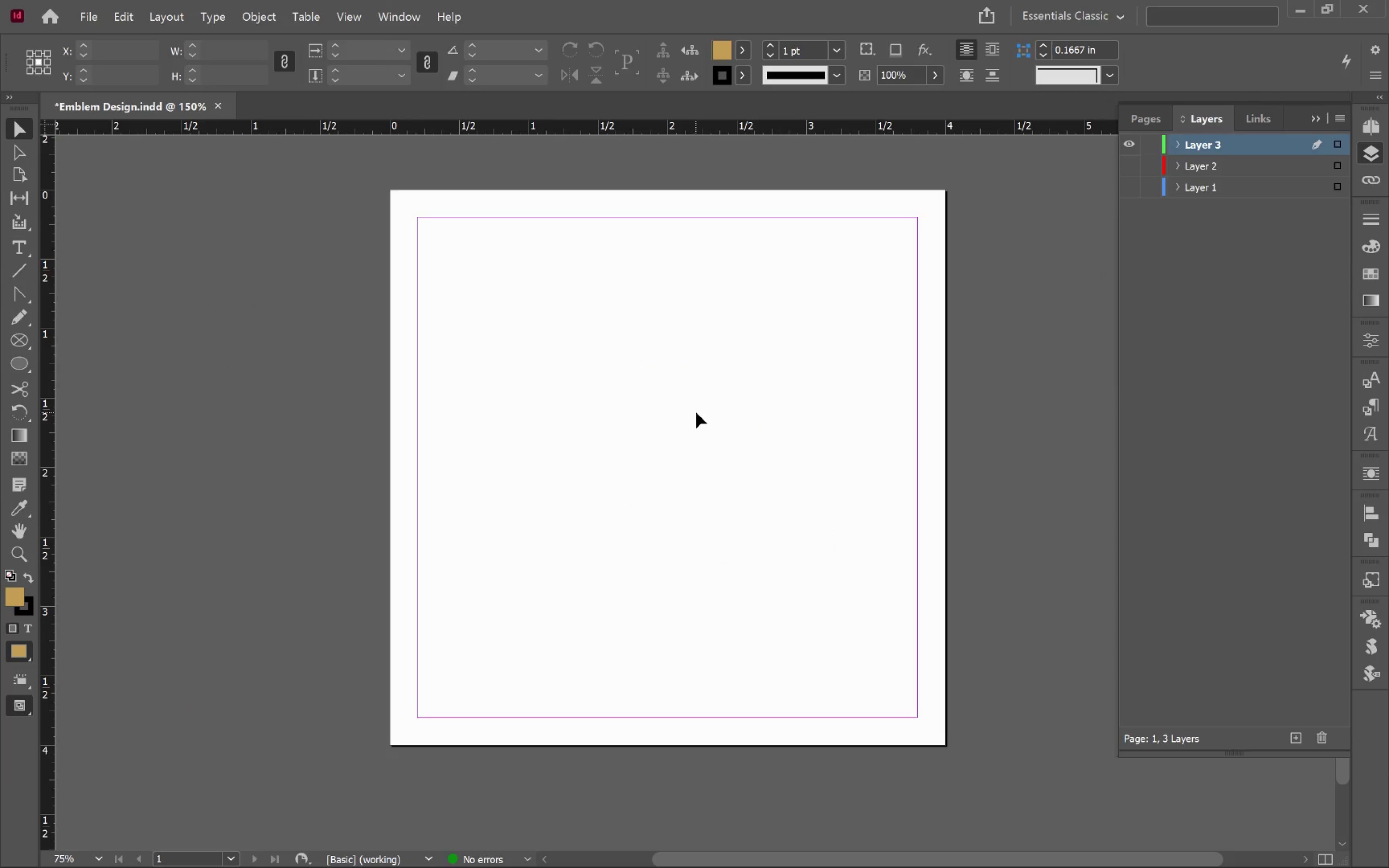 
type(ww)
 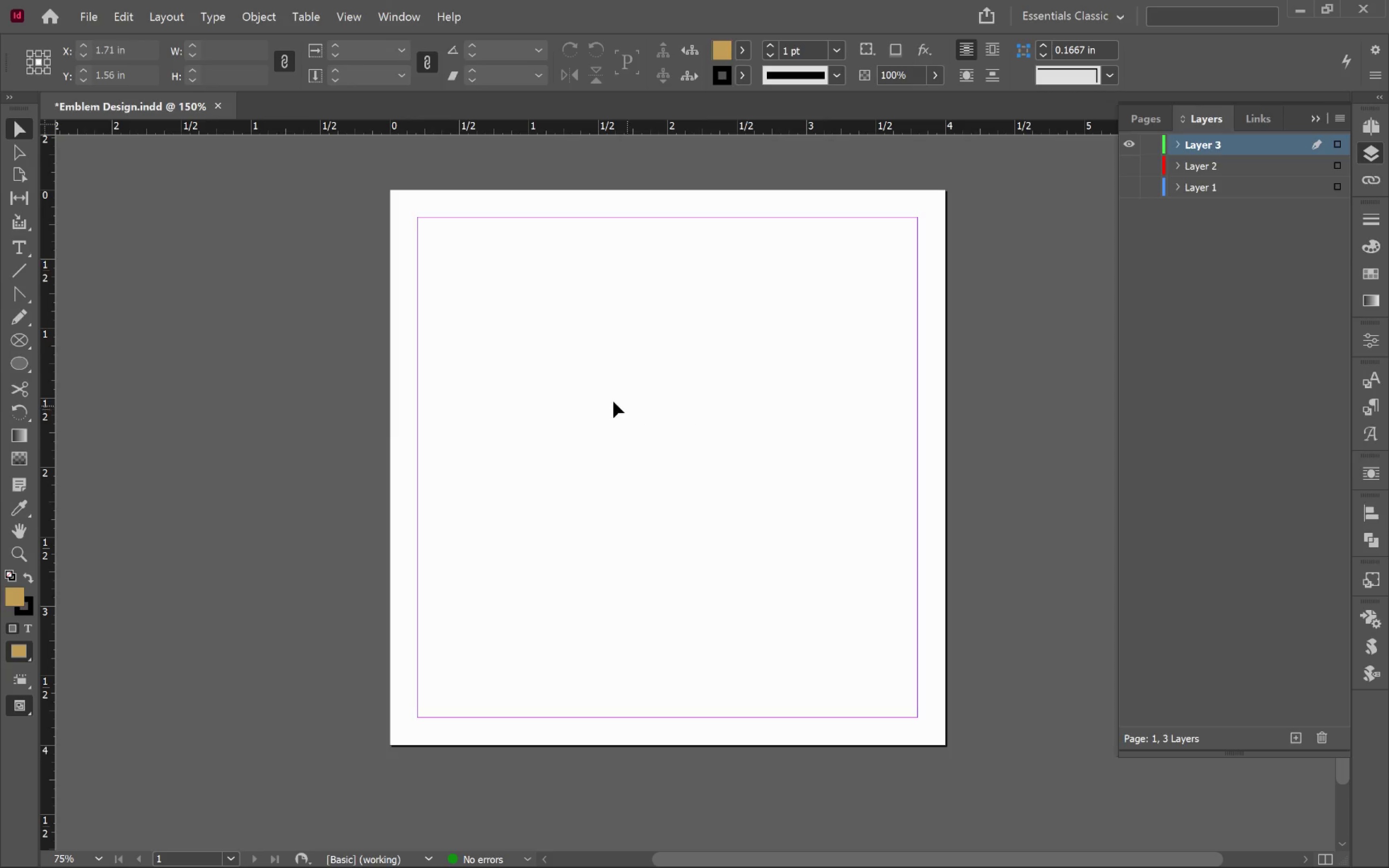 
left_click([613, 402])
 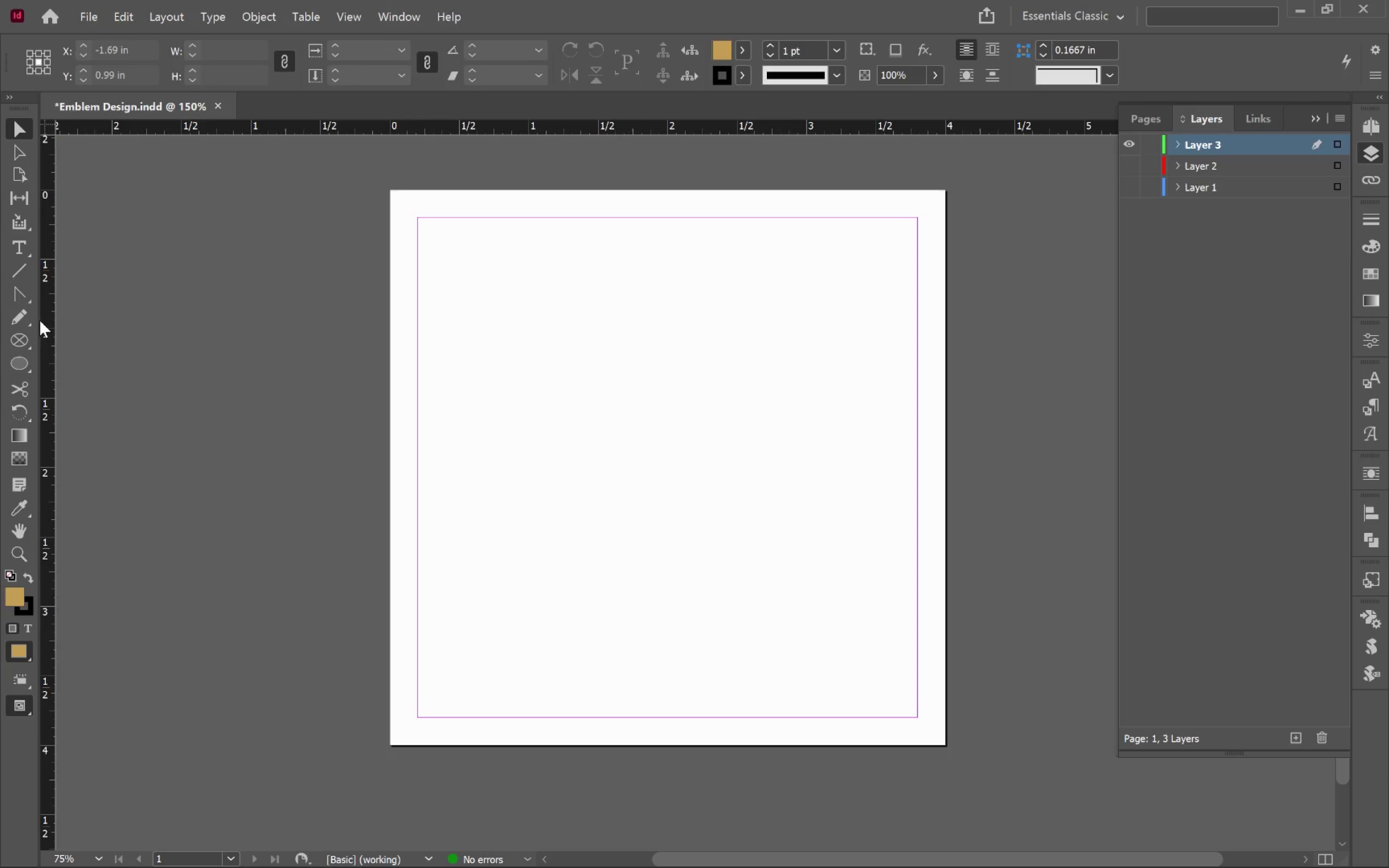 
mouse_move([17, 289])
 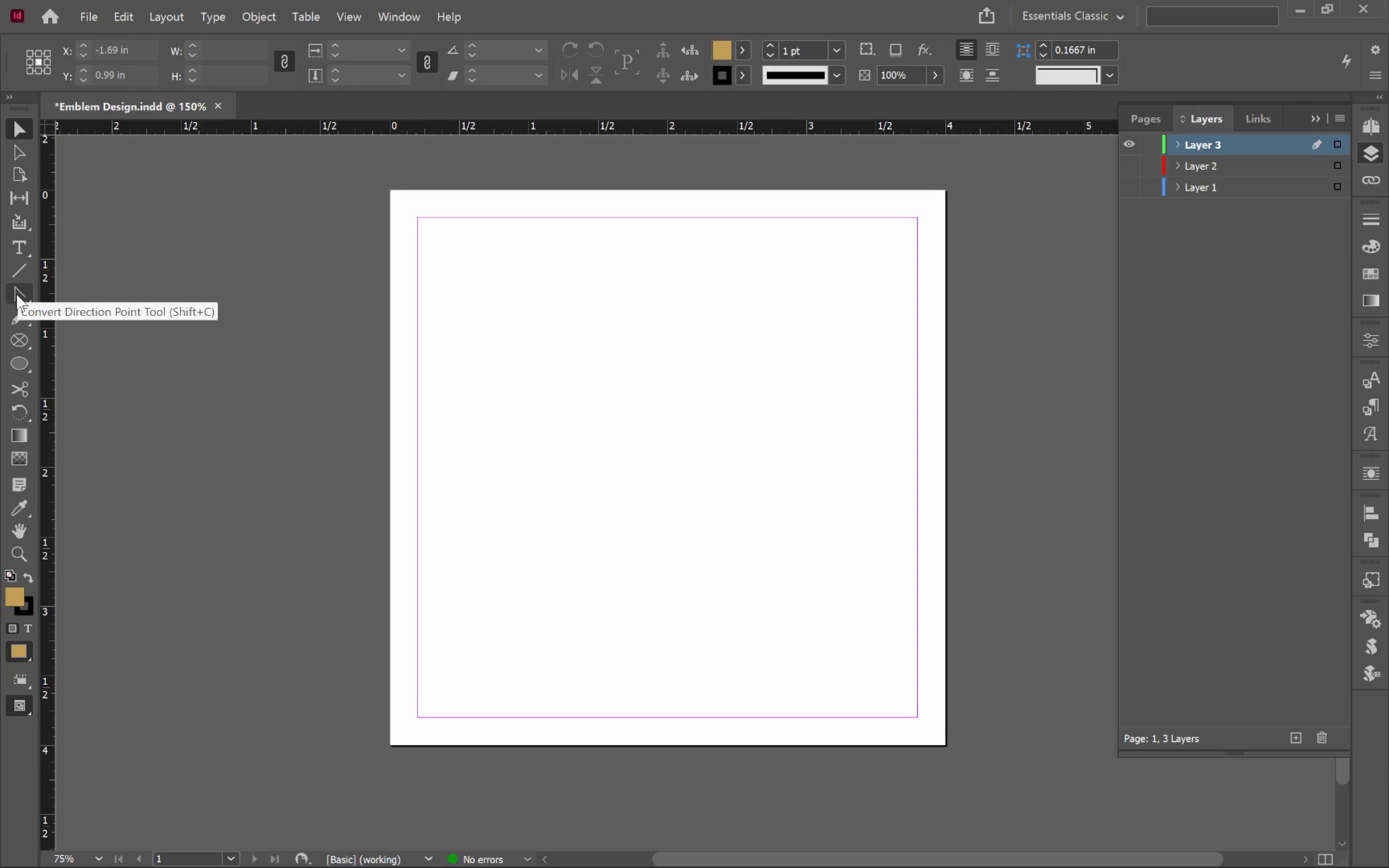 
left_click_drag(start_coordinate=[16, 292], to_coordinate=[57, 319])
 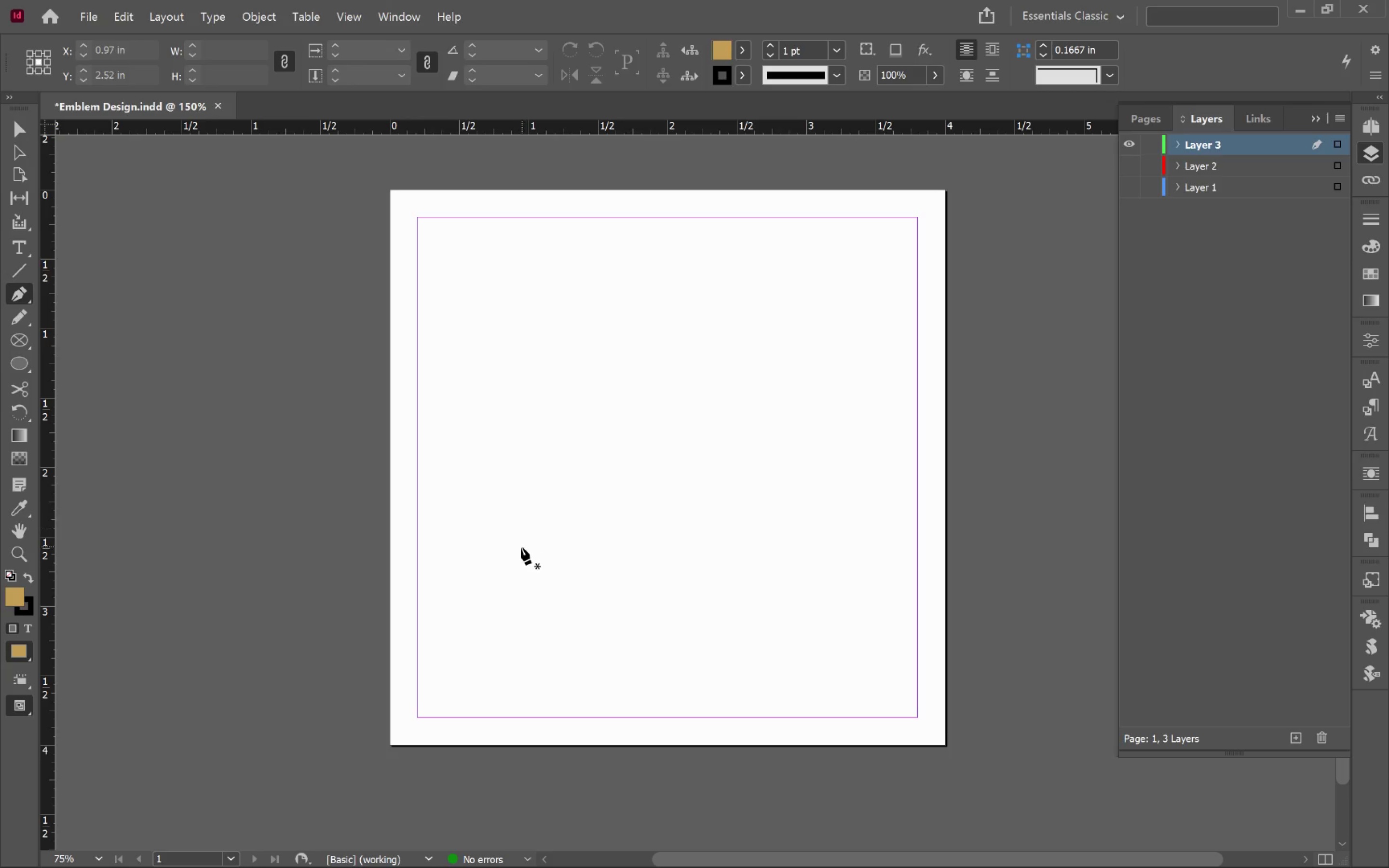 
left_click_drag(start_coordinate=[515, 555], to_coordinate=[516, 501])
 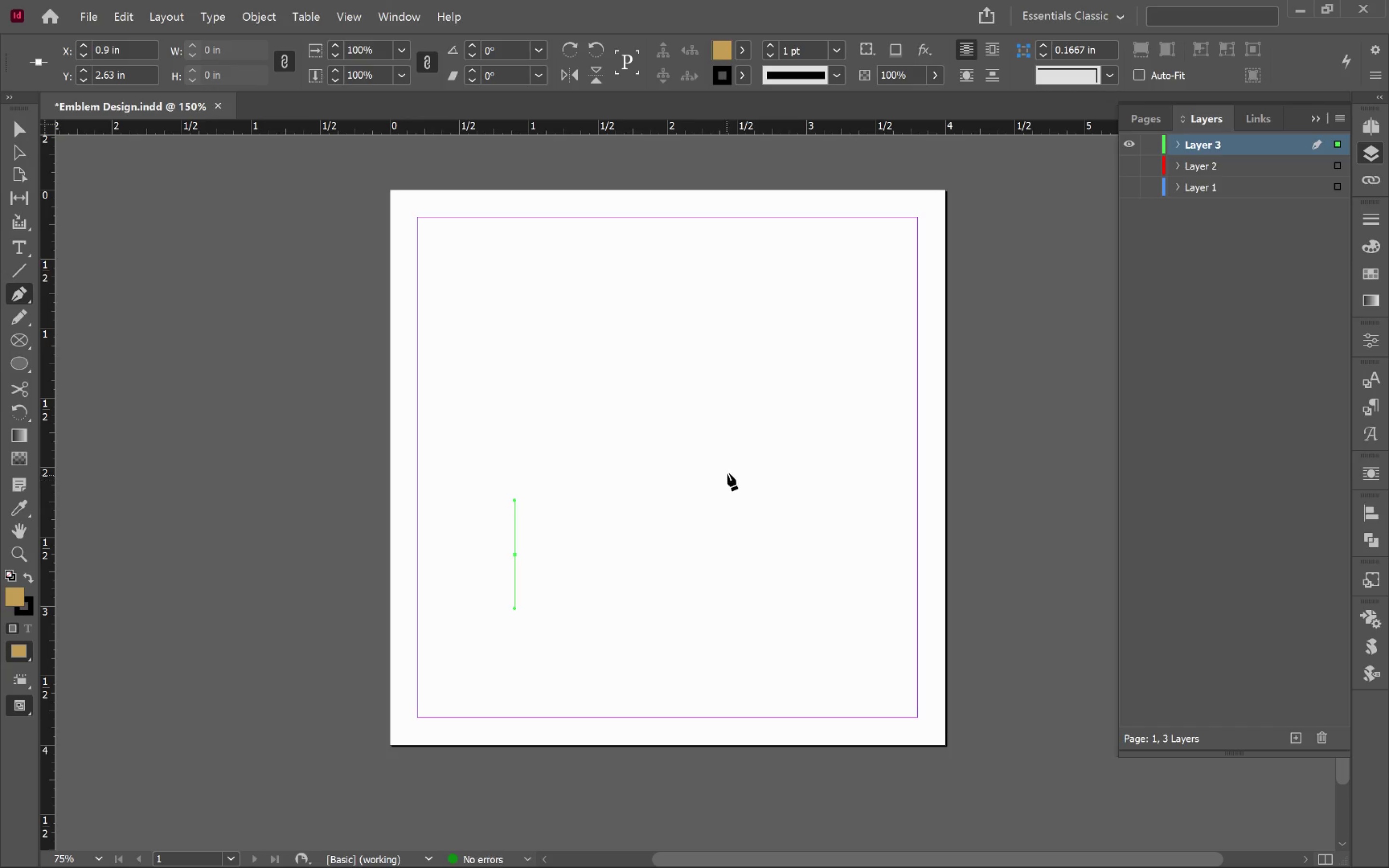 
hold_key(key=ShiftLeft, duration=0.94)
 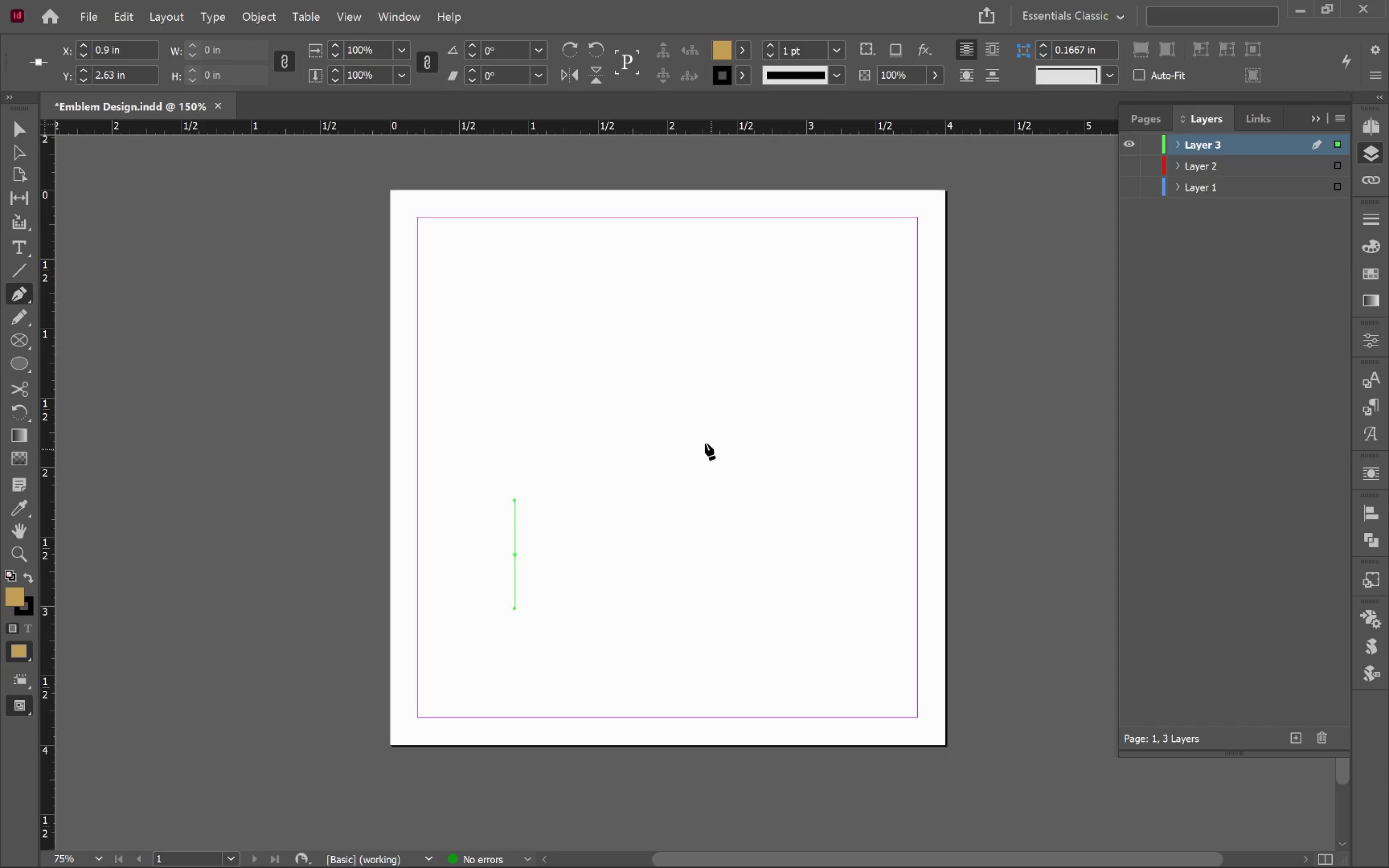 
left_click_drag(start_coordinate=[705, 441], to_coordinate=[782, 433])
 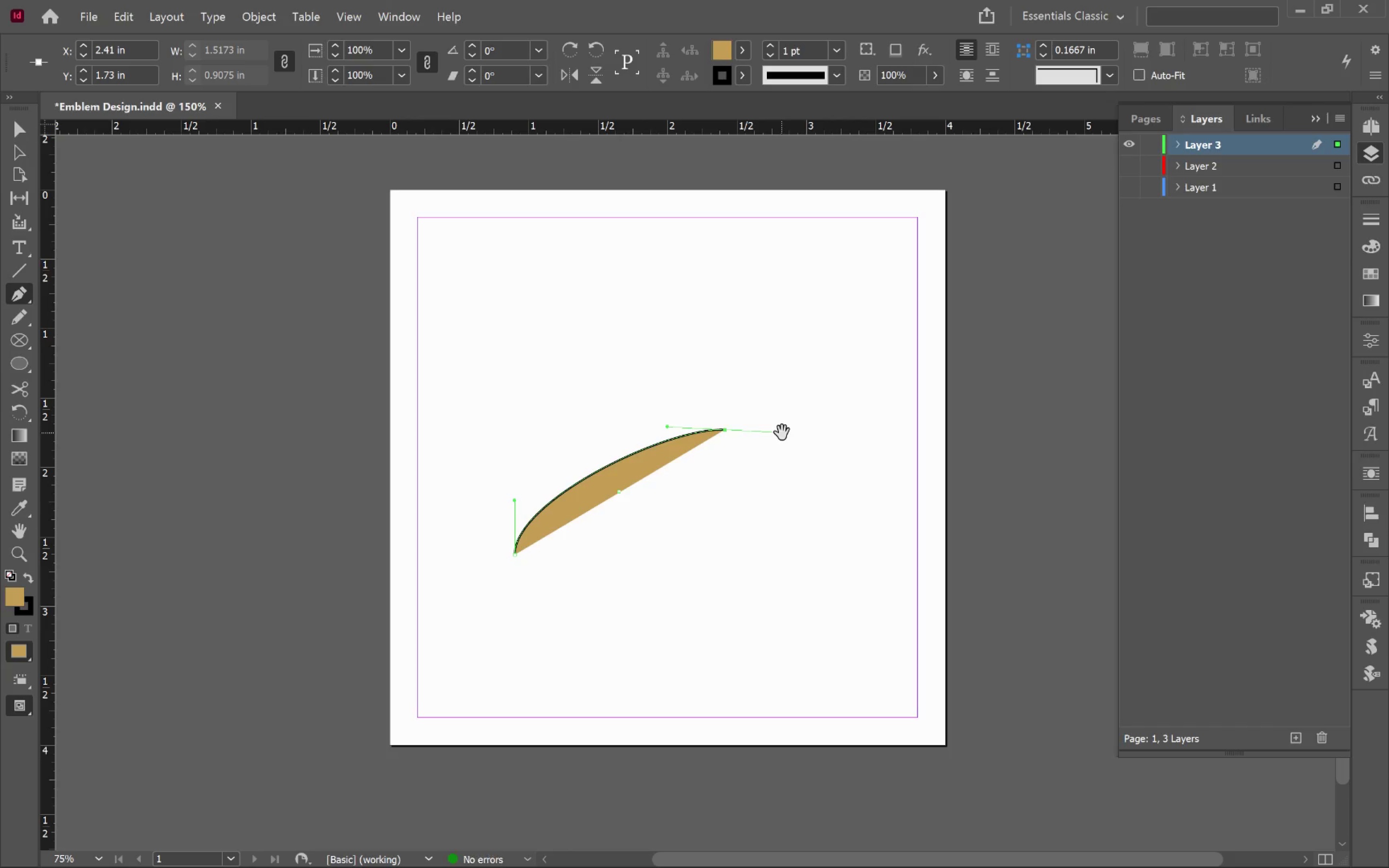 
hold_key(key=Space, duration=1.45)
 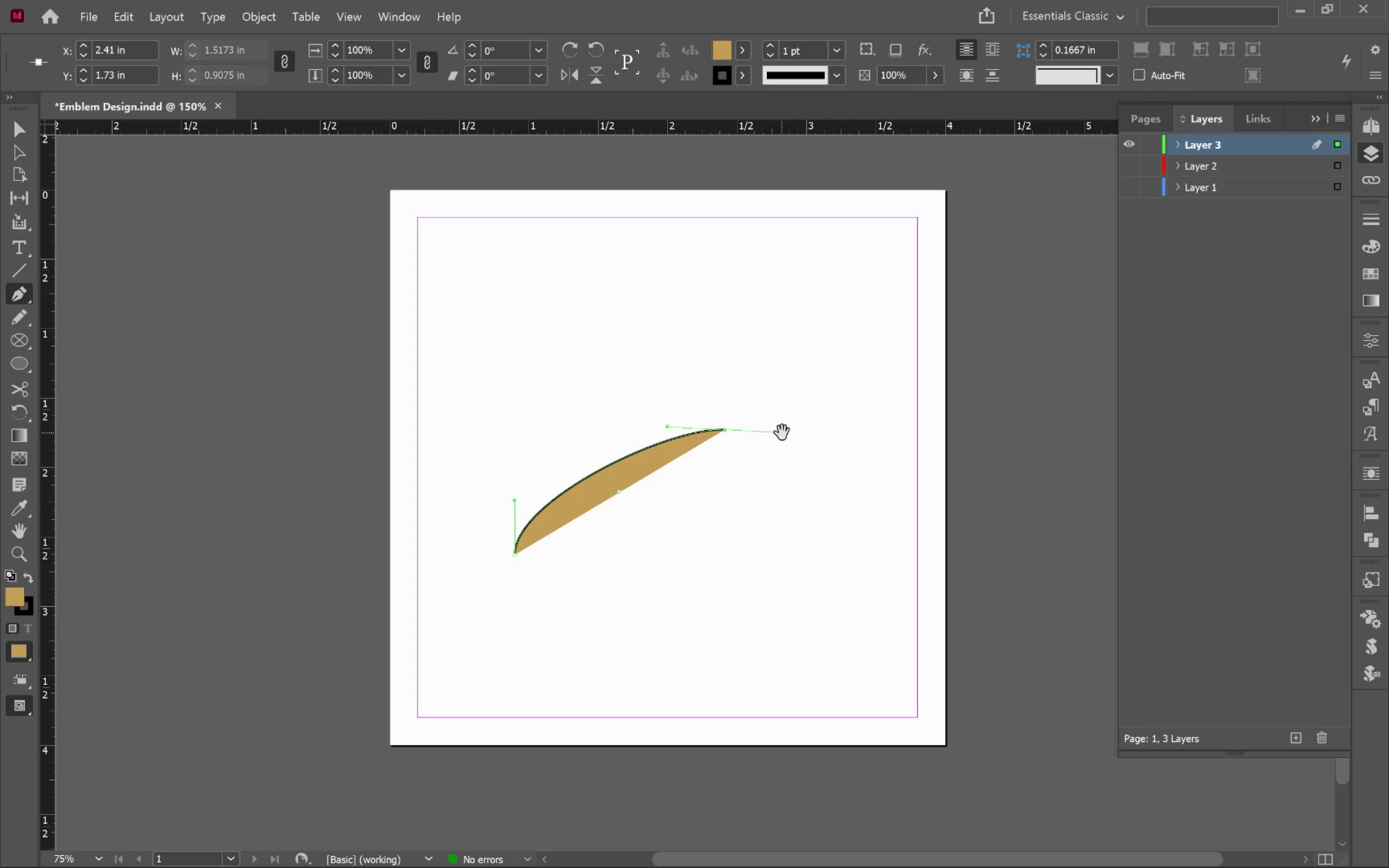 
key(Escape)
 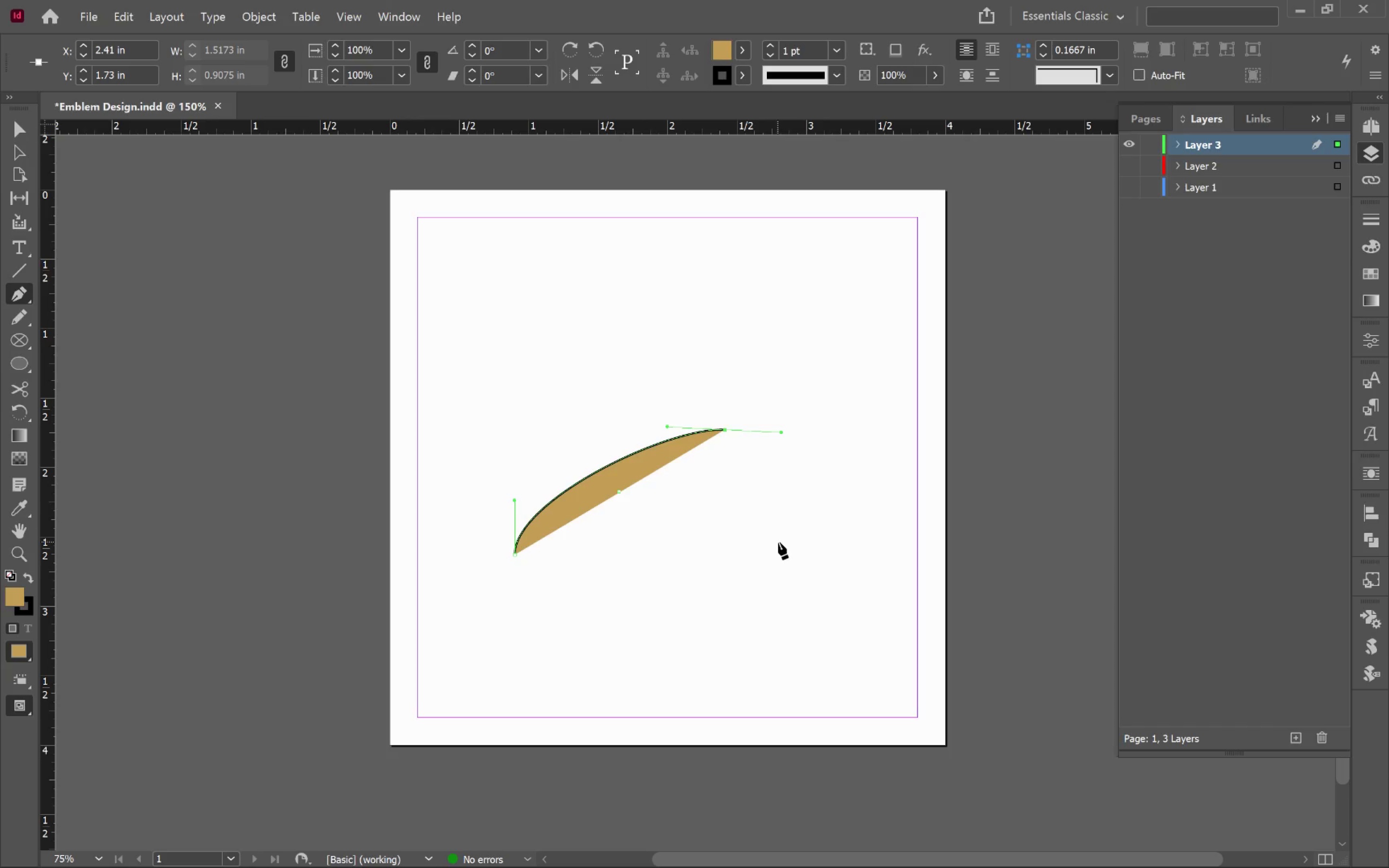 
key(V)
 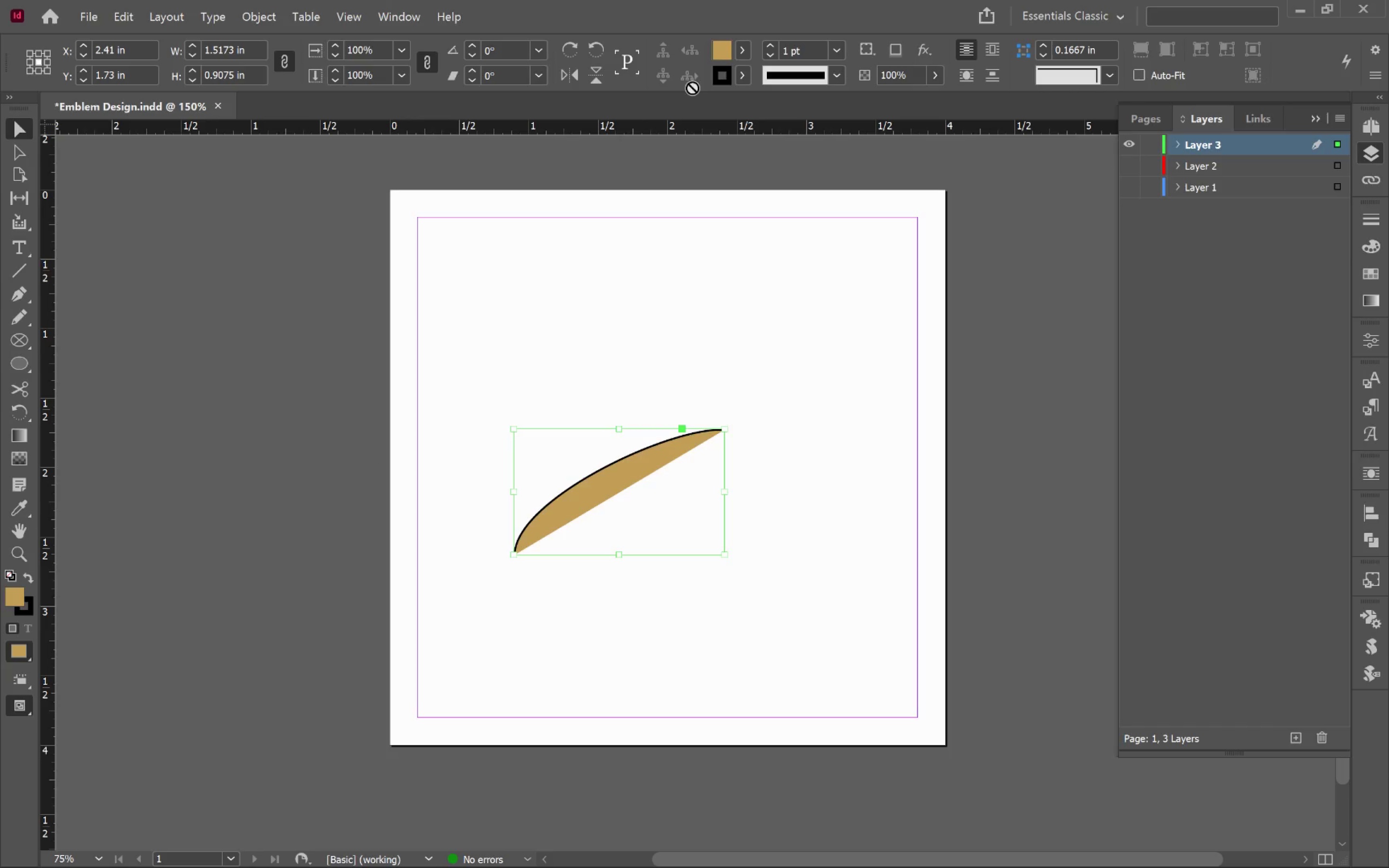 
left_click([741, 51])
 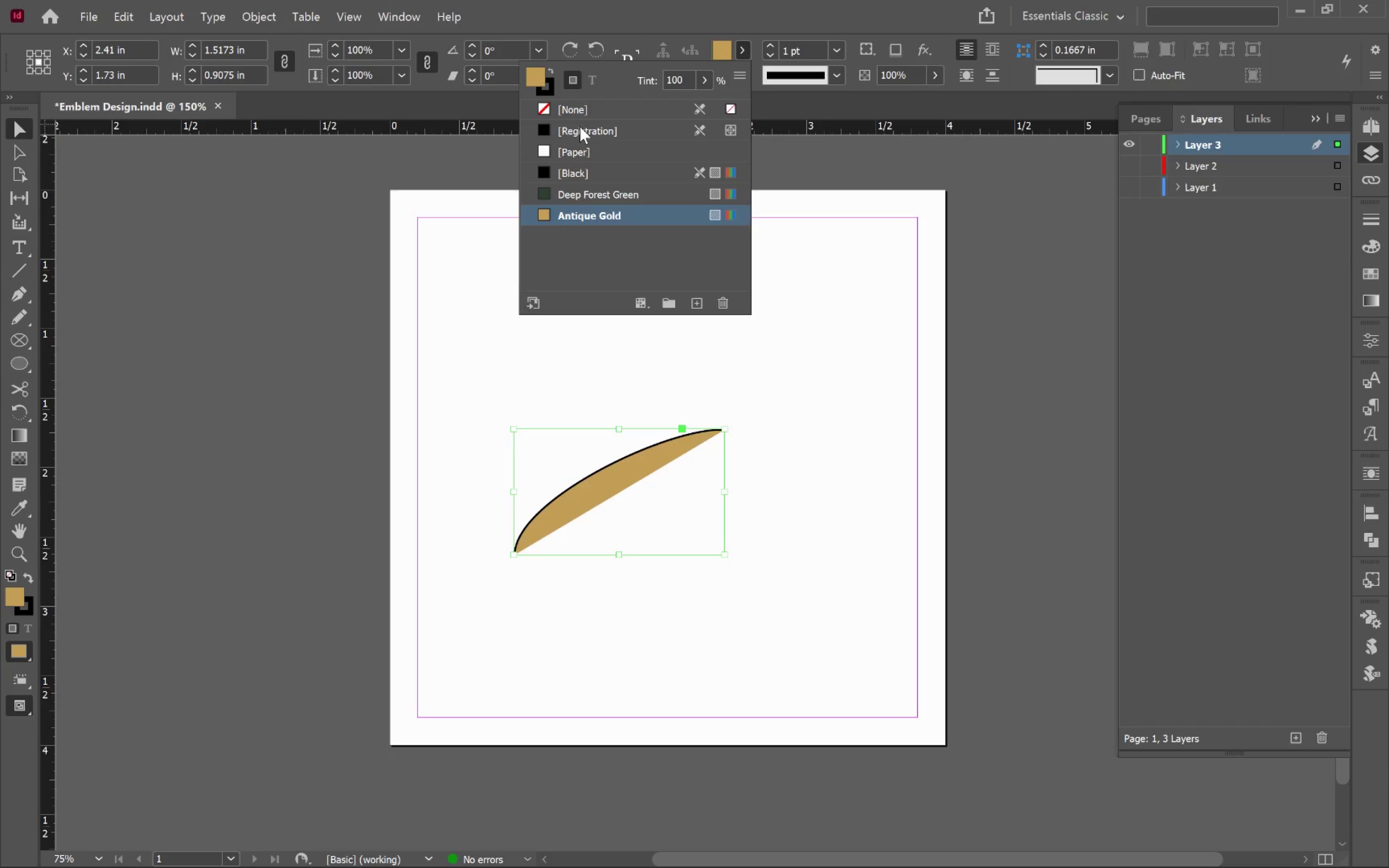 
left_click([575, 109])
 